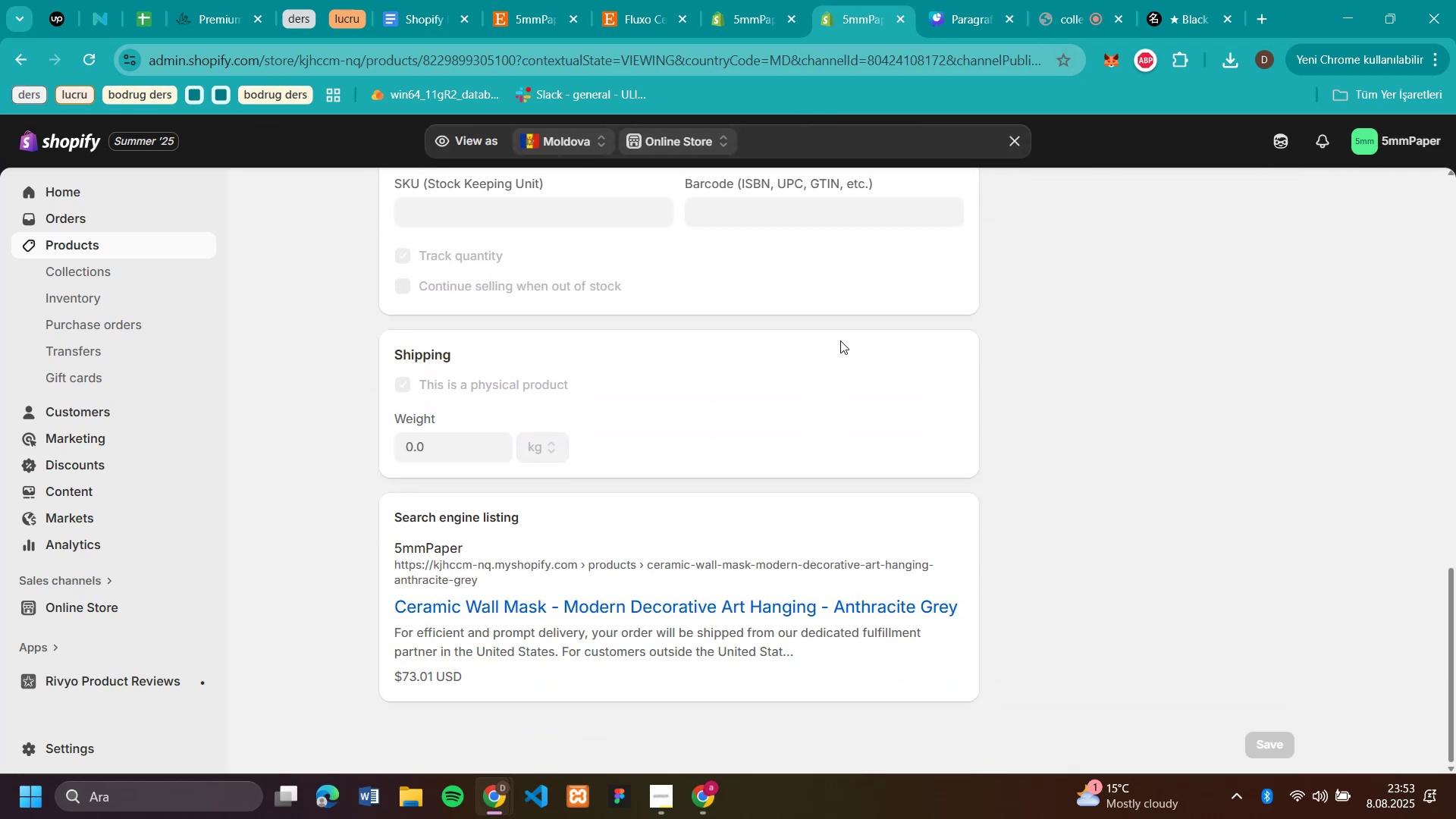 
scroll: coordinate [840, 340], scroll_direction: up, amount: 23.0
 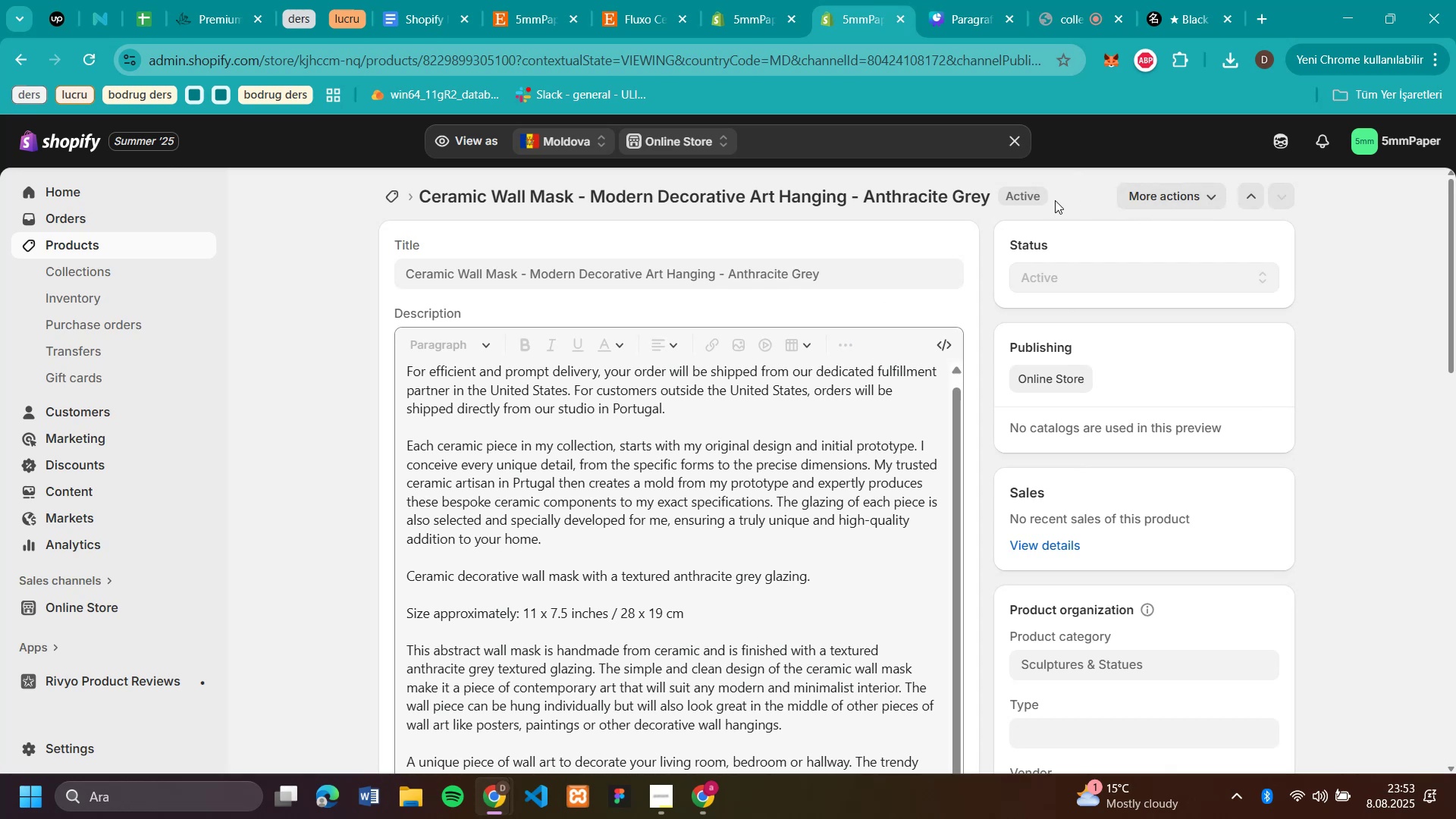 
left_click([1166, 202])
 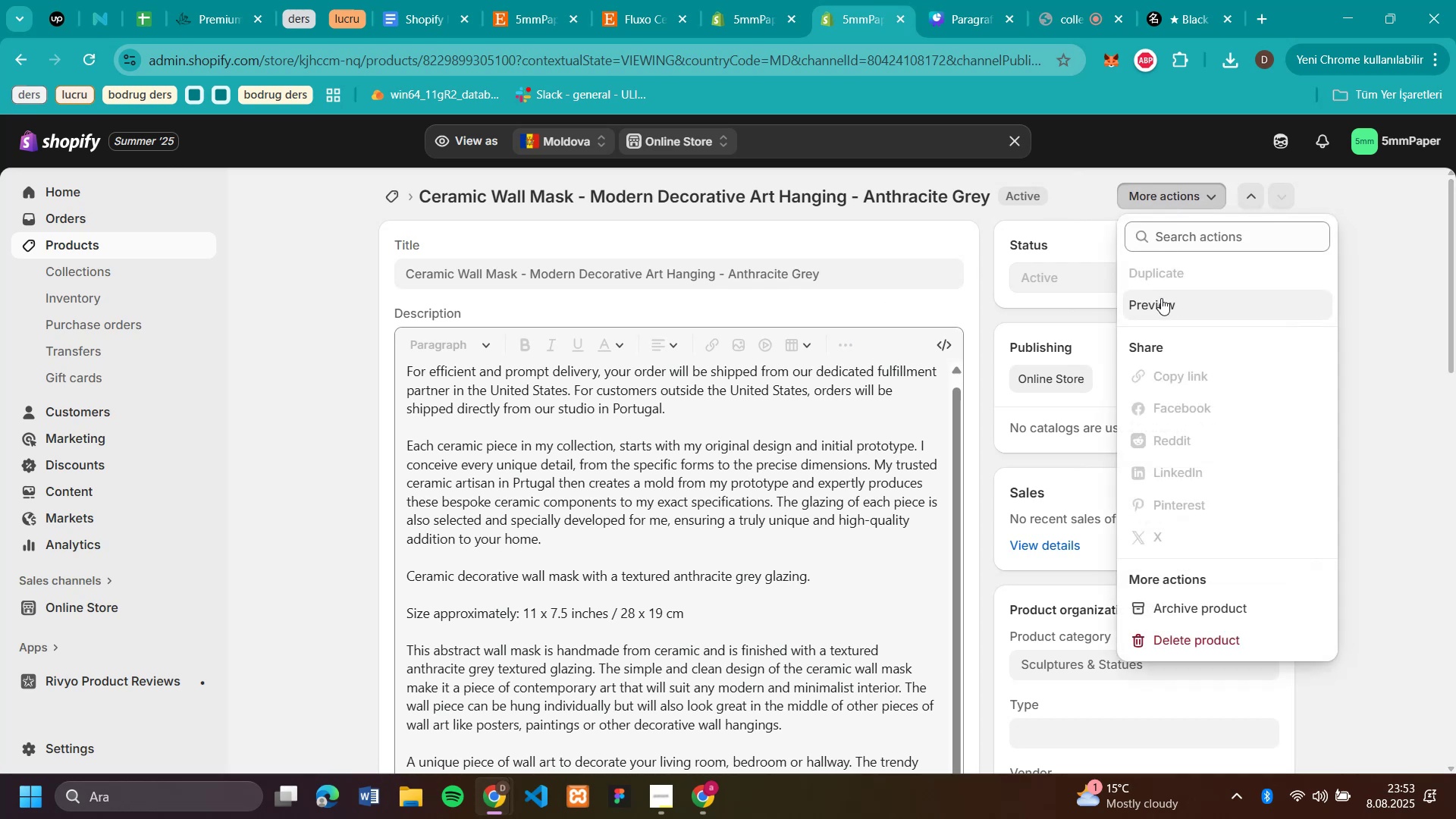 
left_click([1161, 298])
 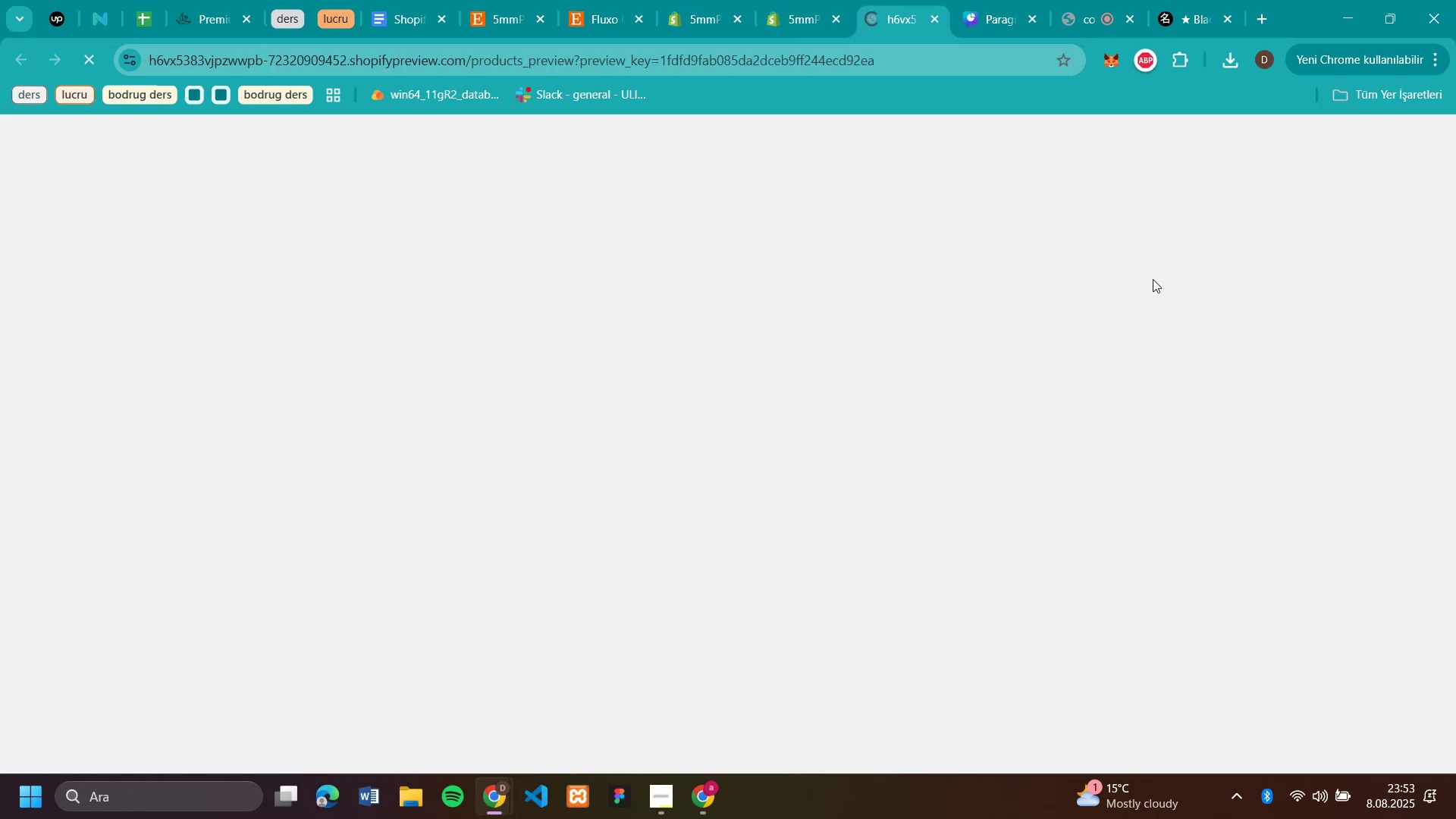 
mouse_move([935, 35])
 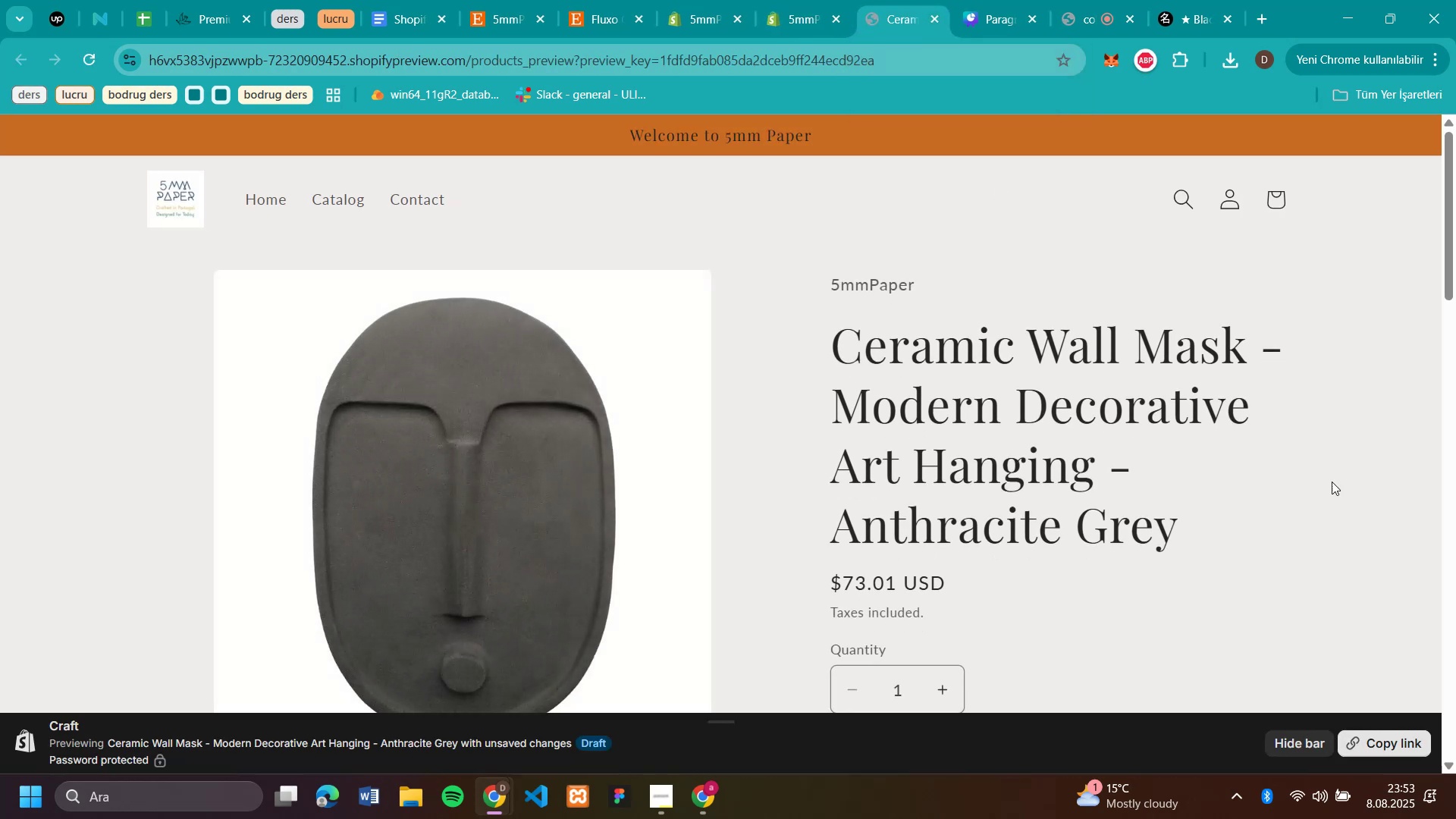 
scroll: coordinate [1332, 482], scroll_direction: down, amount: 3.0
 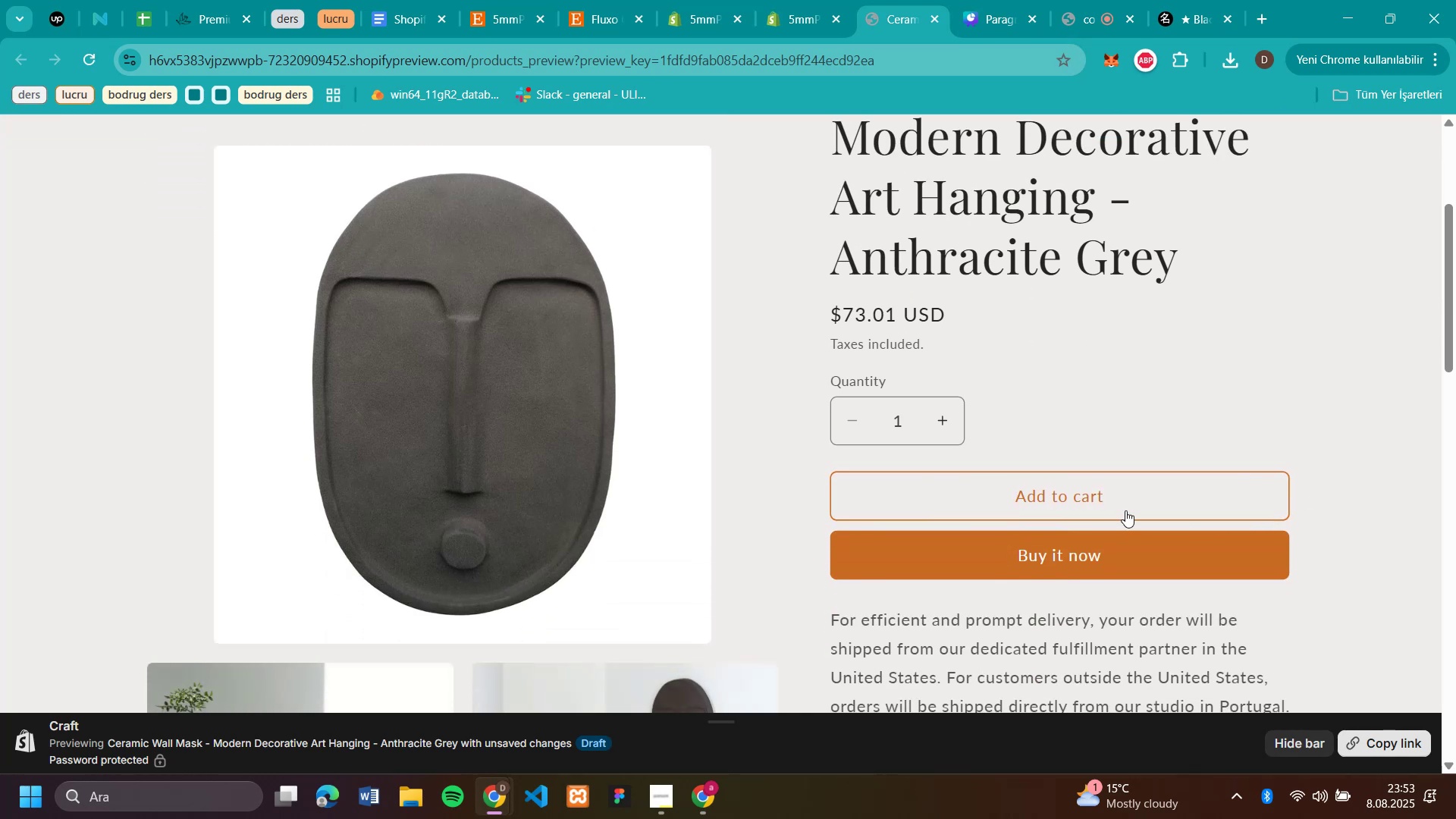 
scroll: coordinate [1285, 357], scroll_direction: none, amount: 0.0
 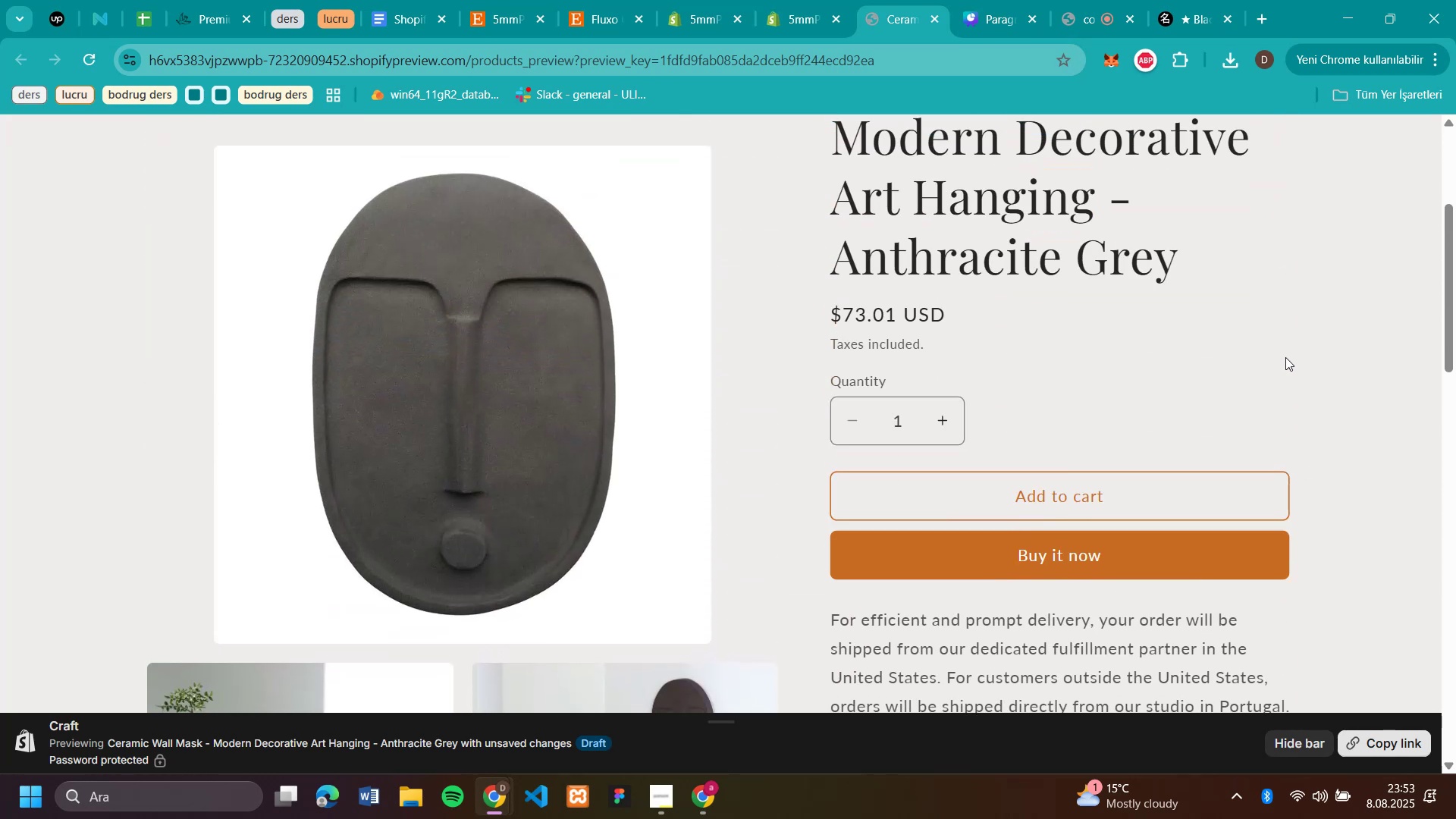 
scroll: coordinate [1288, 353], scroll_direction: up, amount: 8.0
 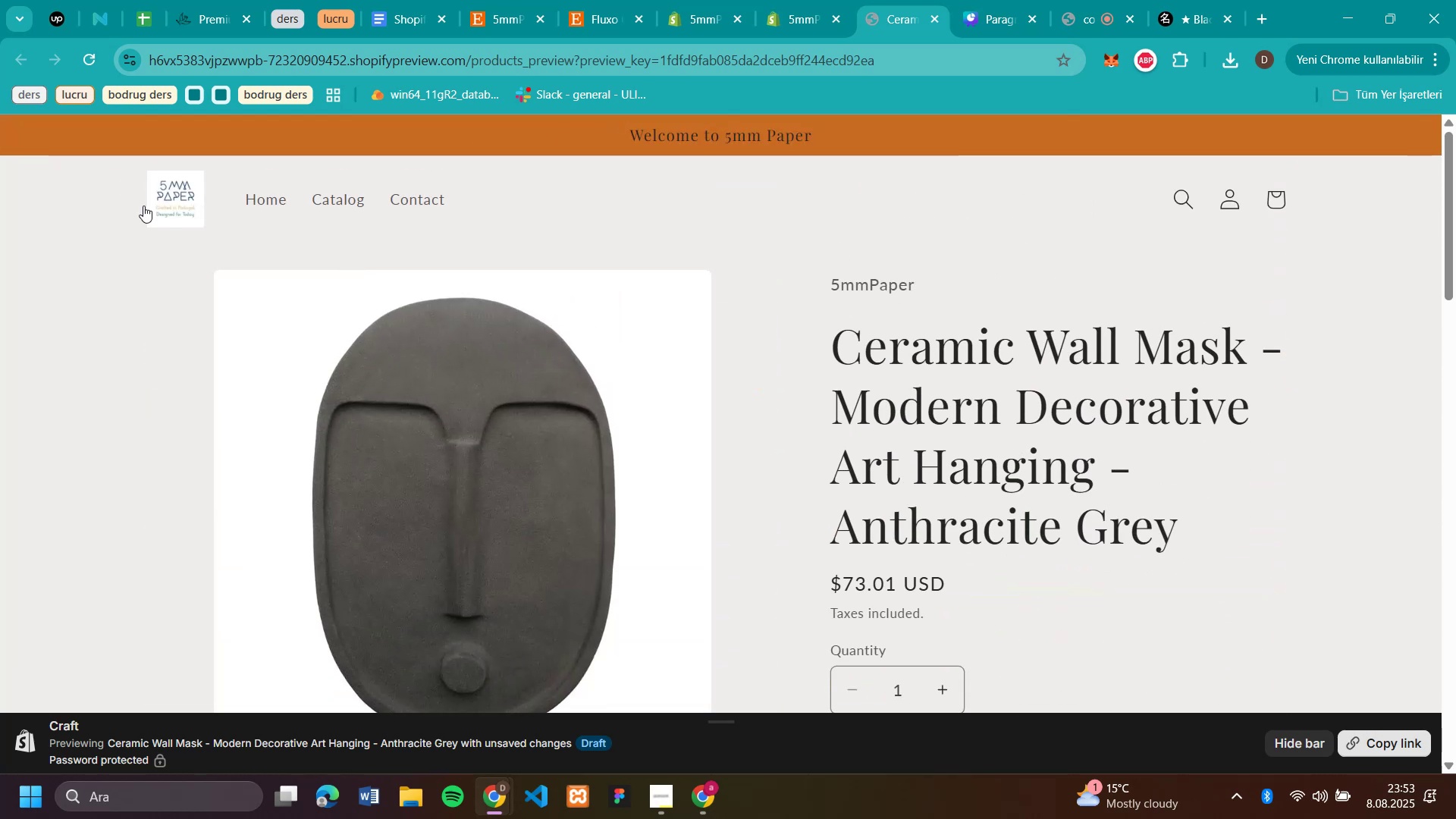 
left_click([262, 209])
 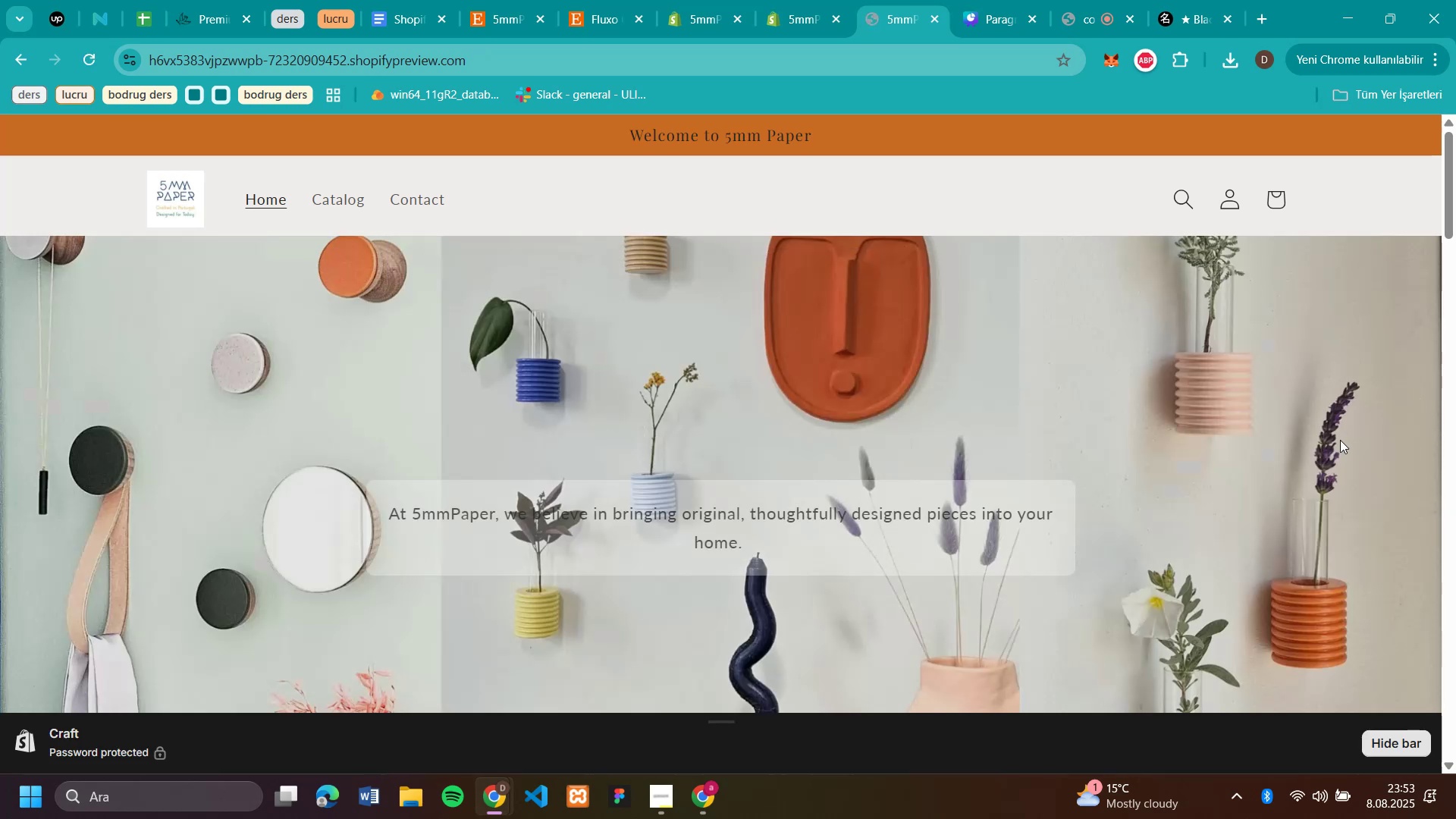 
wait(5.63)
 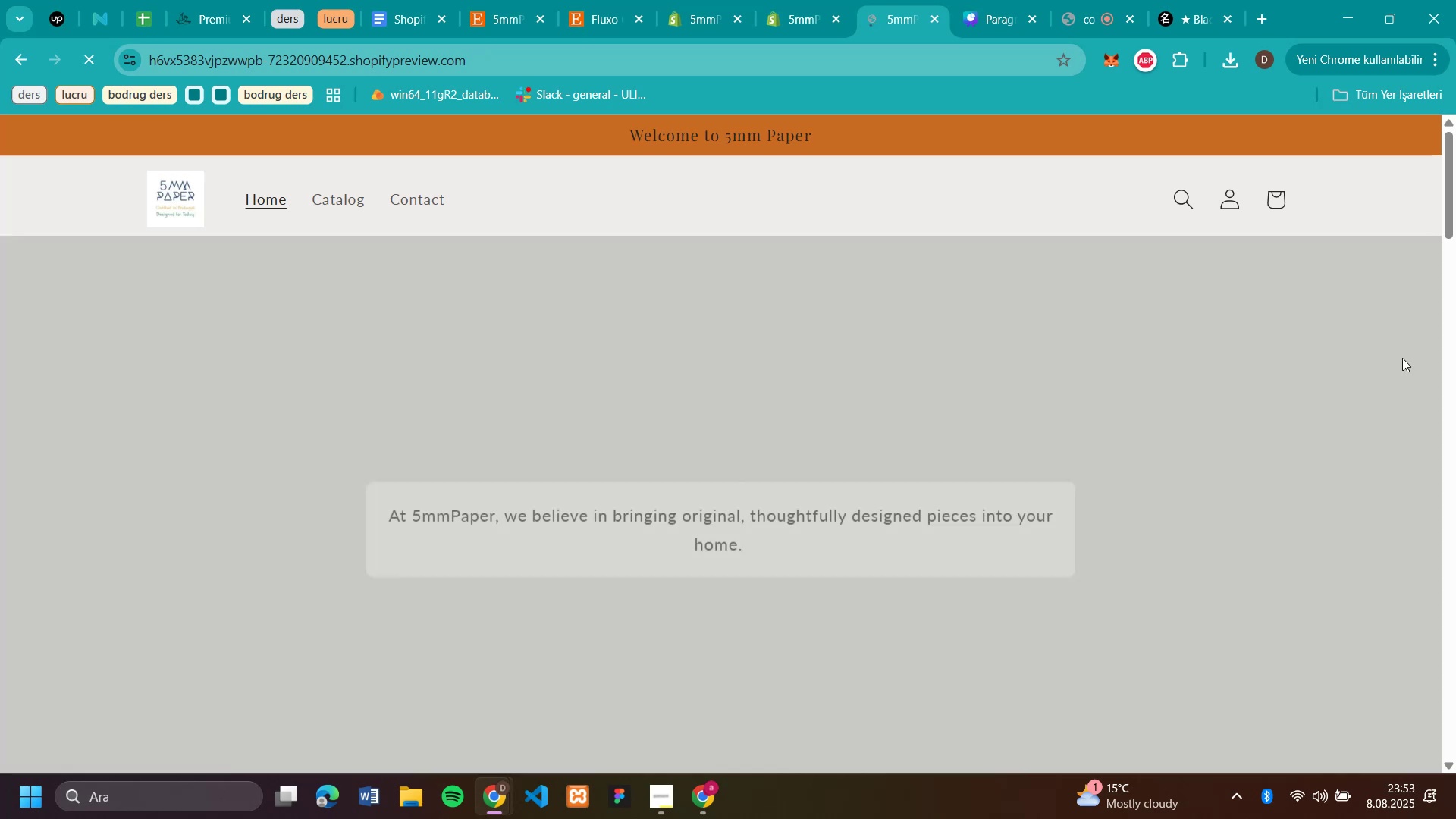 
scroll: coordinate [1339, 439], scroll_direction: down, amount: 12.0
 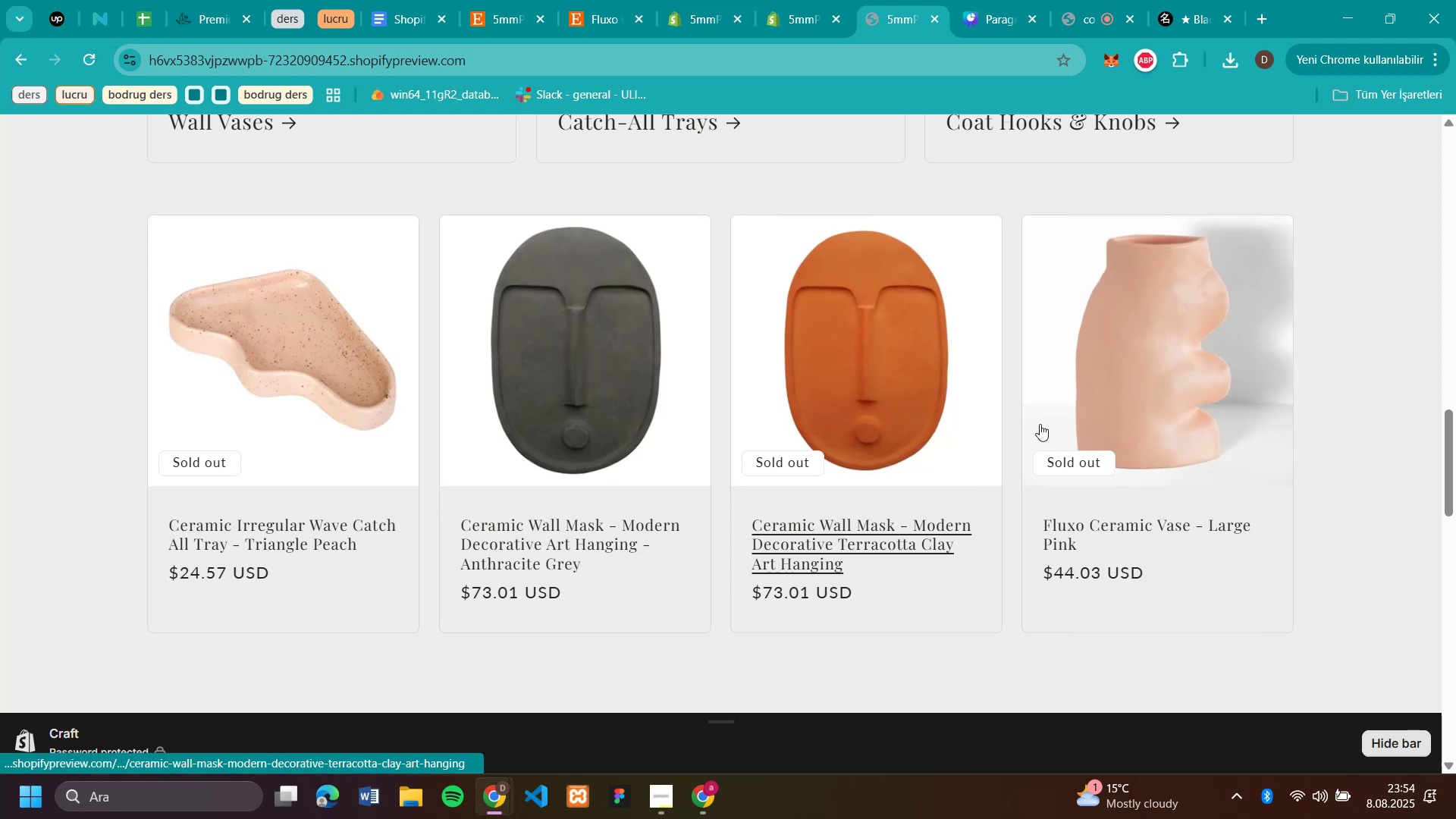 
wait(5.05)
 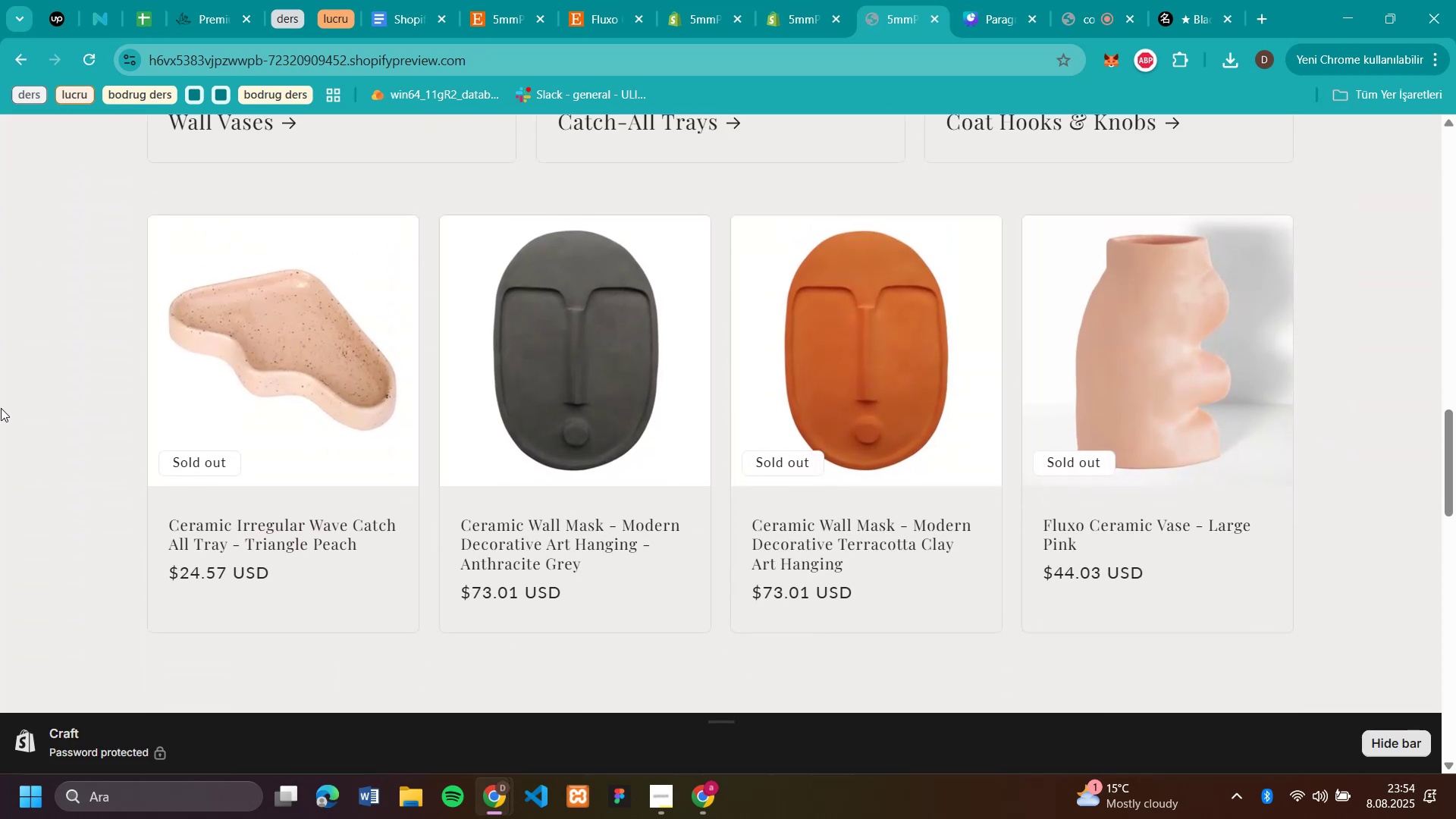 
scroll: coordinate [1354, 426], scroll_direction: down, amount: 3.0
 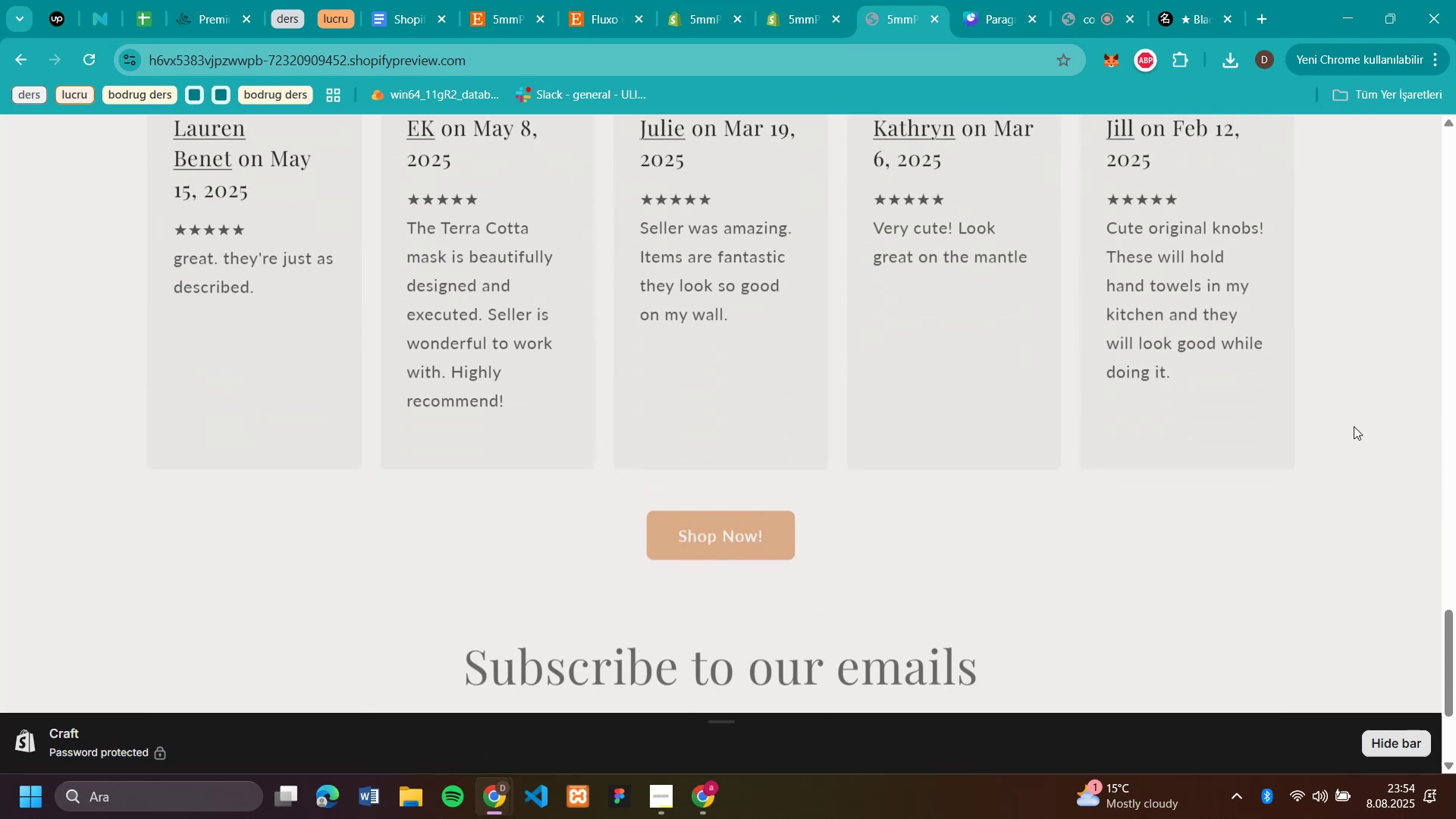 
scroll: coordinate [1354, 426], scroll_direction: up, amount: 1.0
 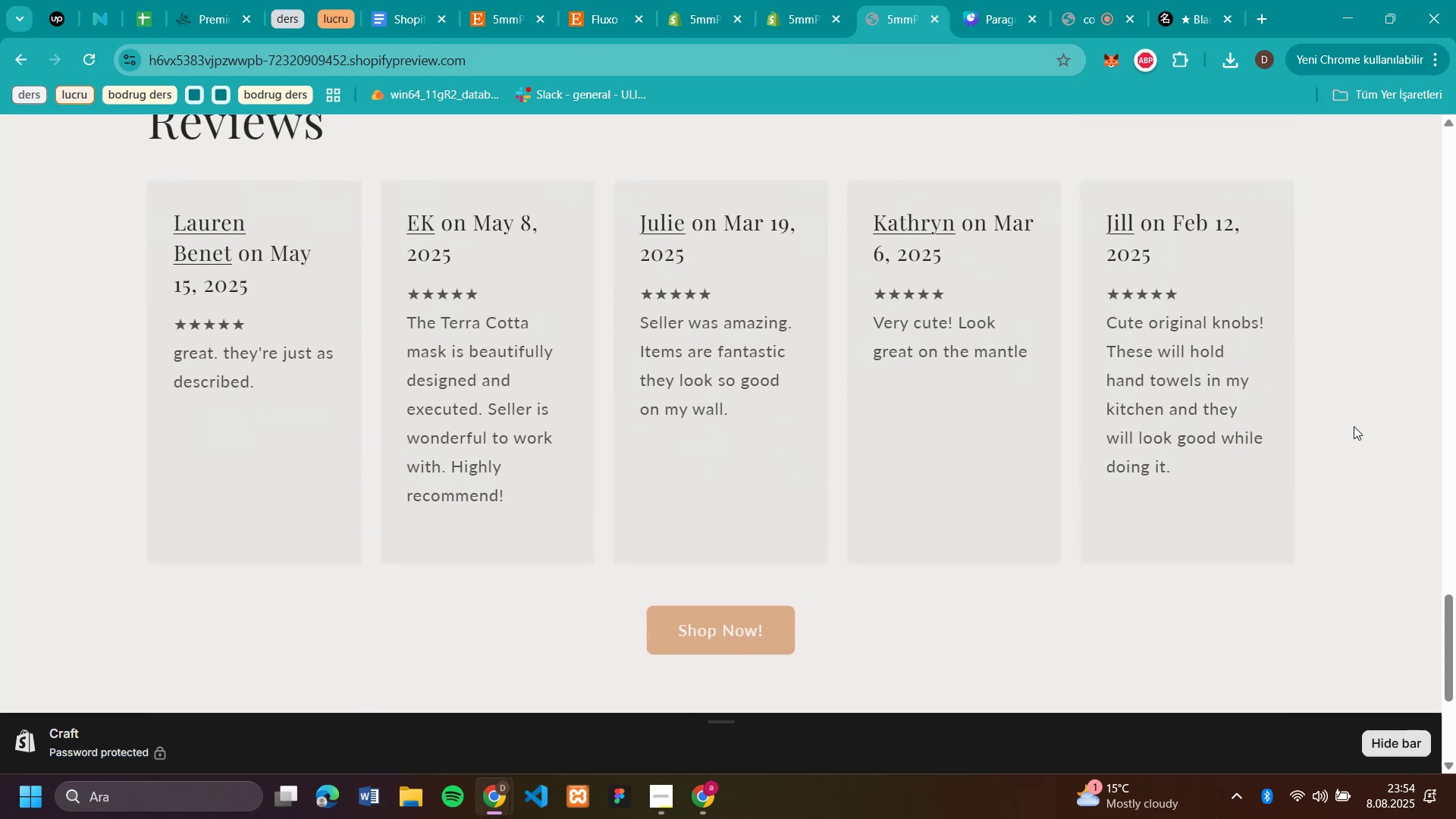 
scroll: coordinate [1354, 426], scroll_direction: down, amount: 5.0
 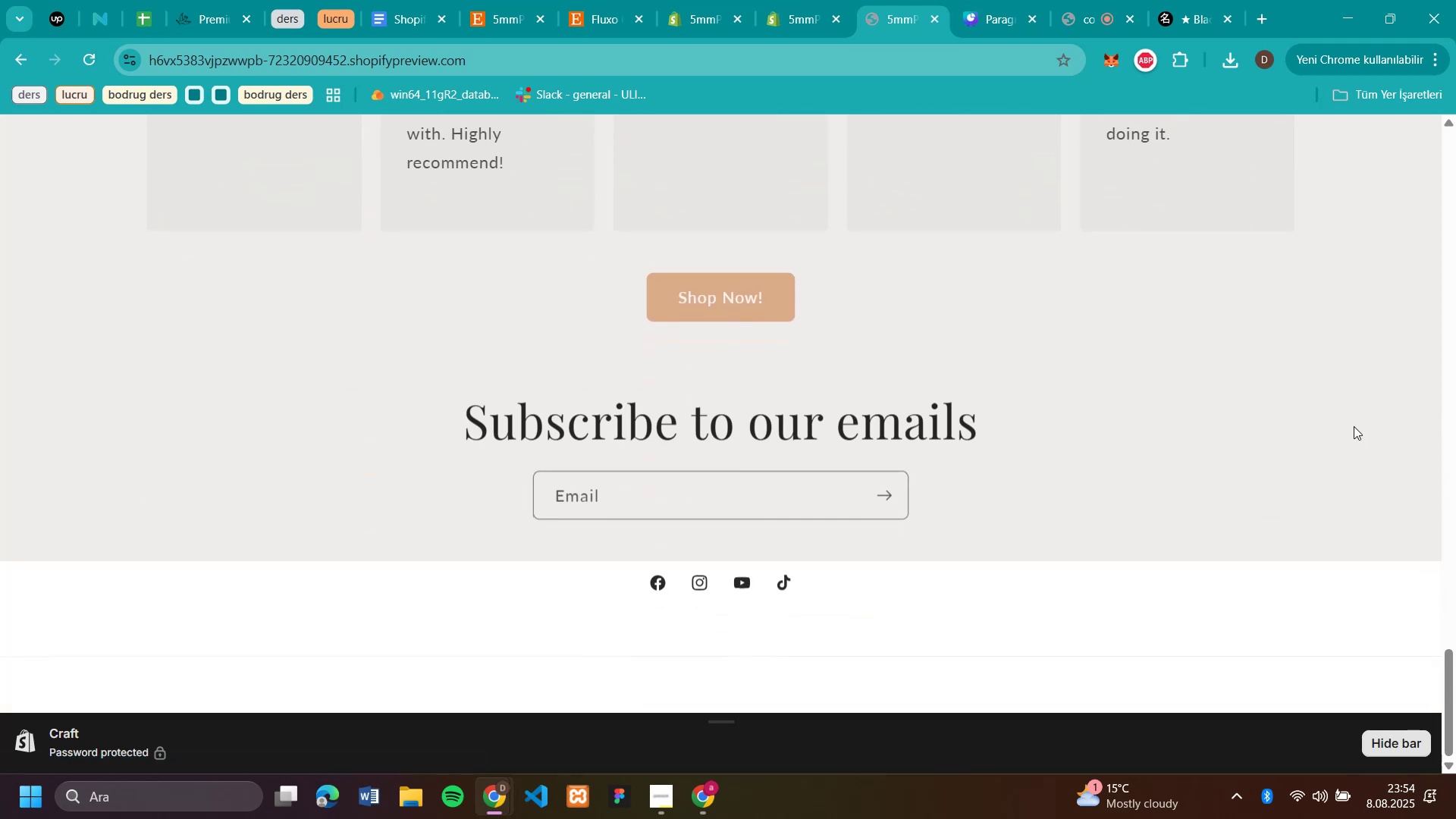 
scroll: coordinate [1291, 165], scroll_direction: up, amount: 37.0
 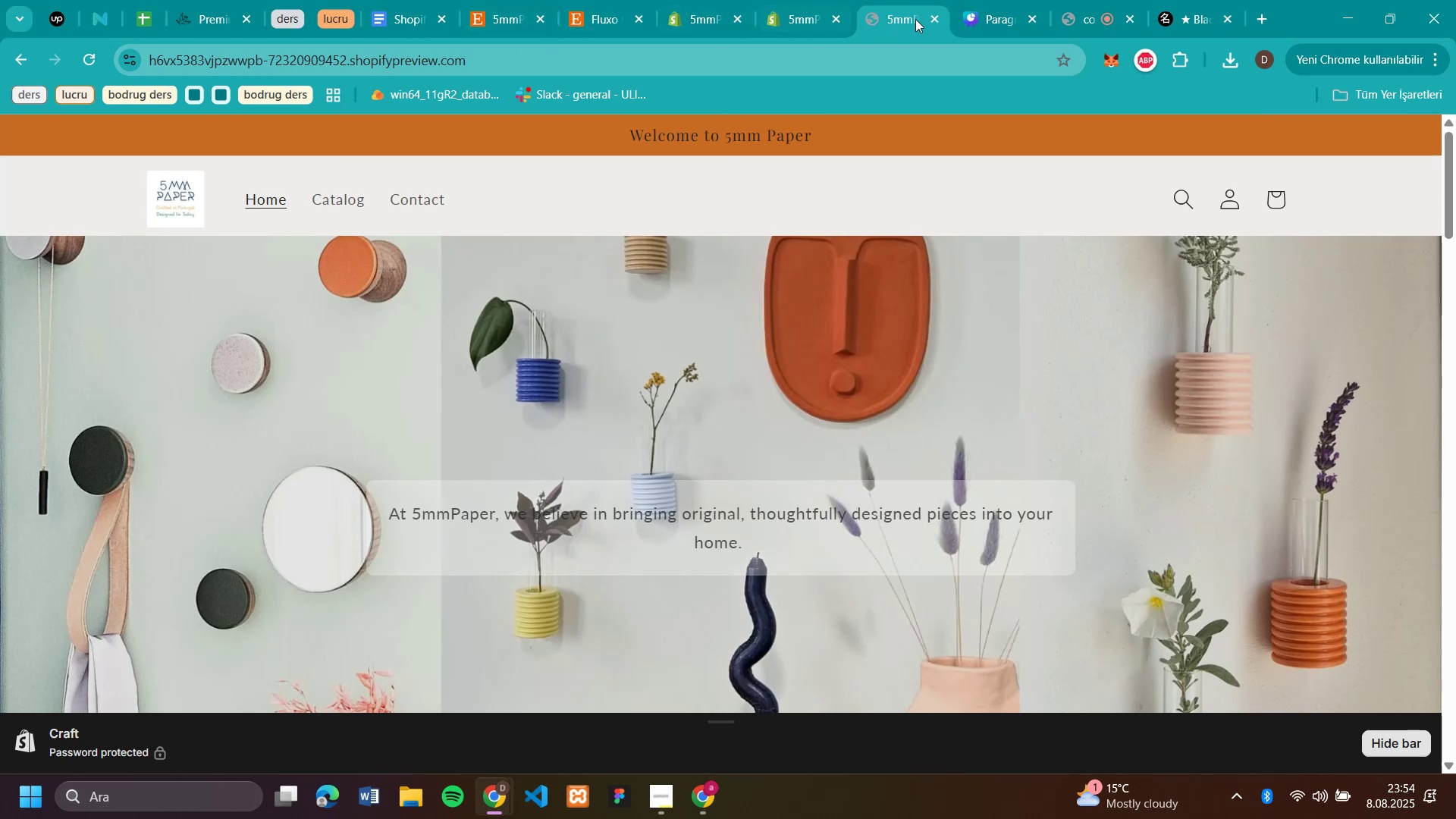 
left_click([931, 18])
 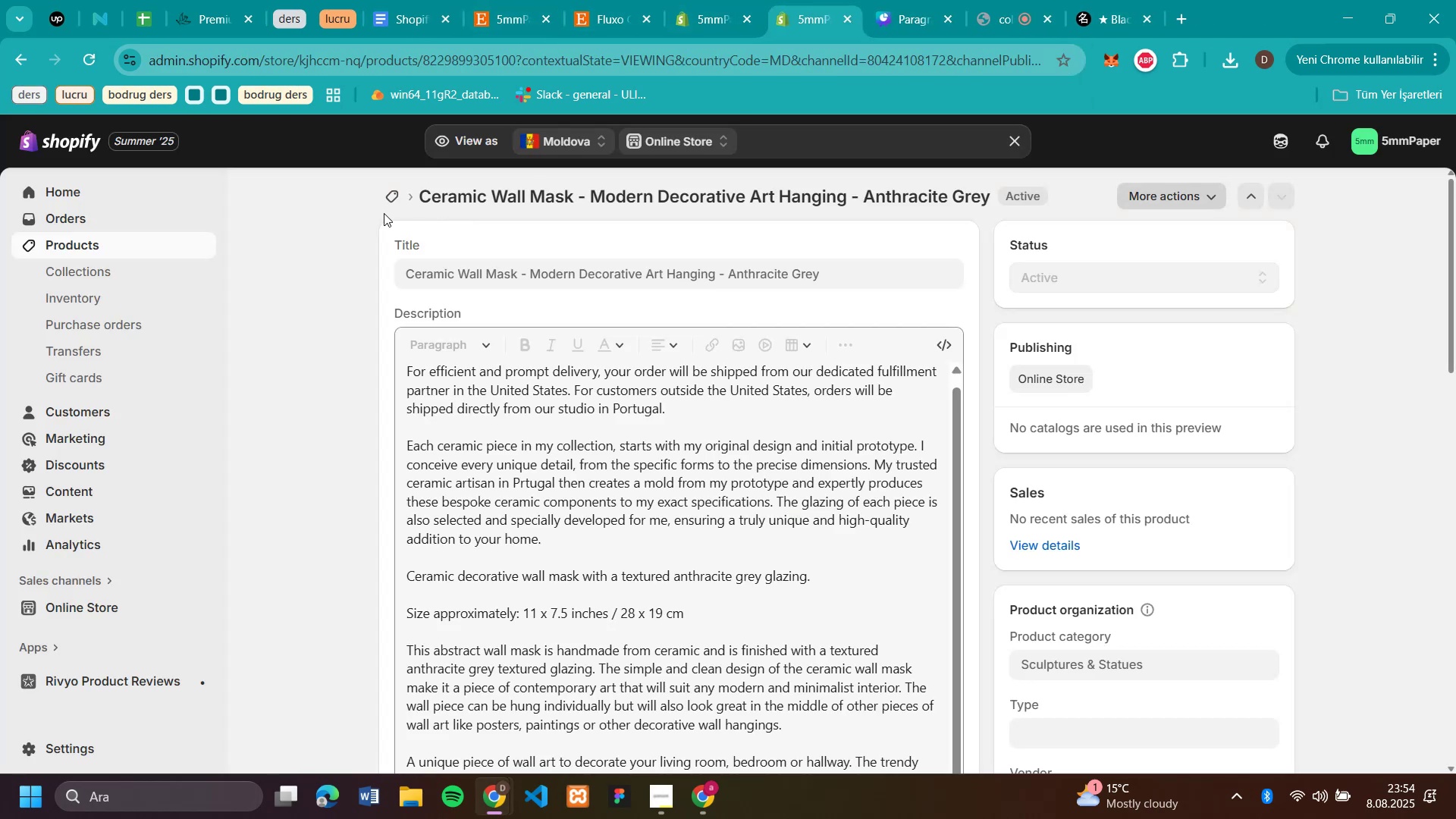 
left_click([399, 193])
 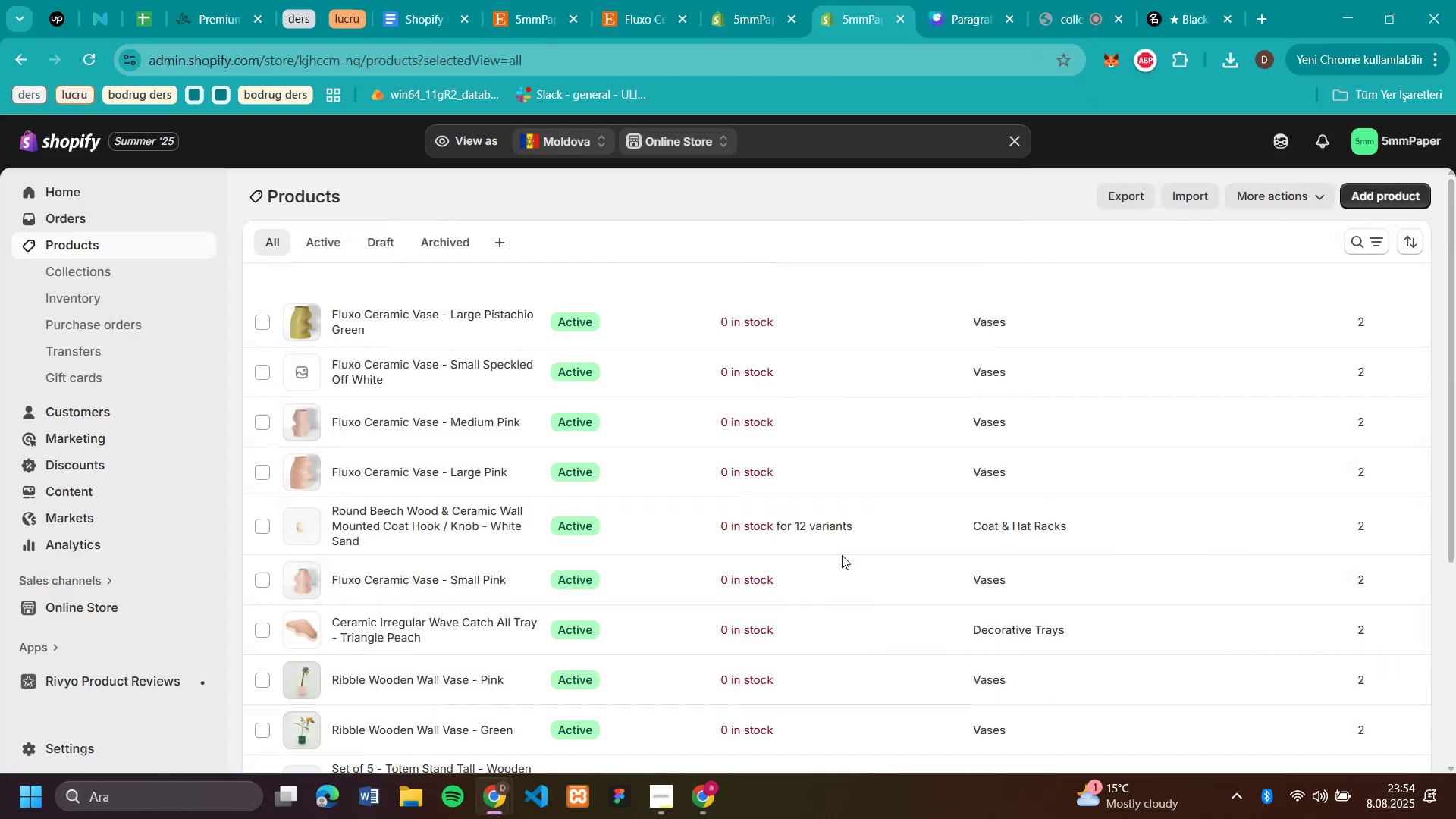 
scroll: coordinate [839, 554], scroll_direction: down, amount: 12.0
 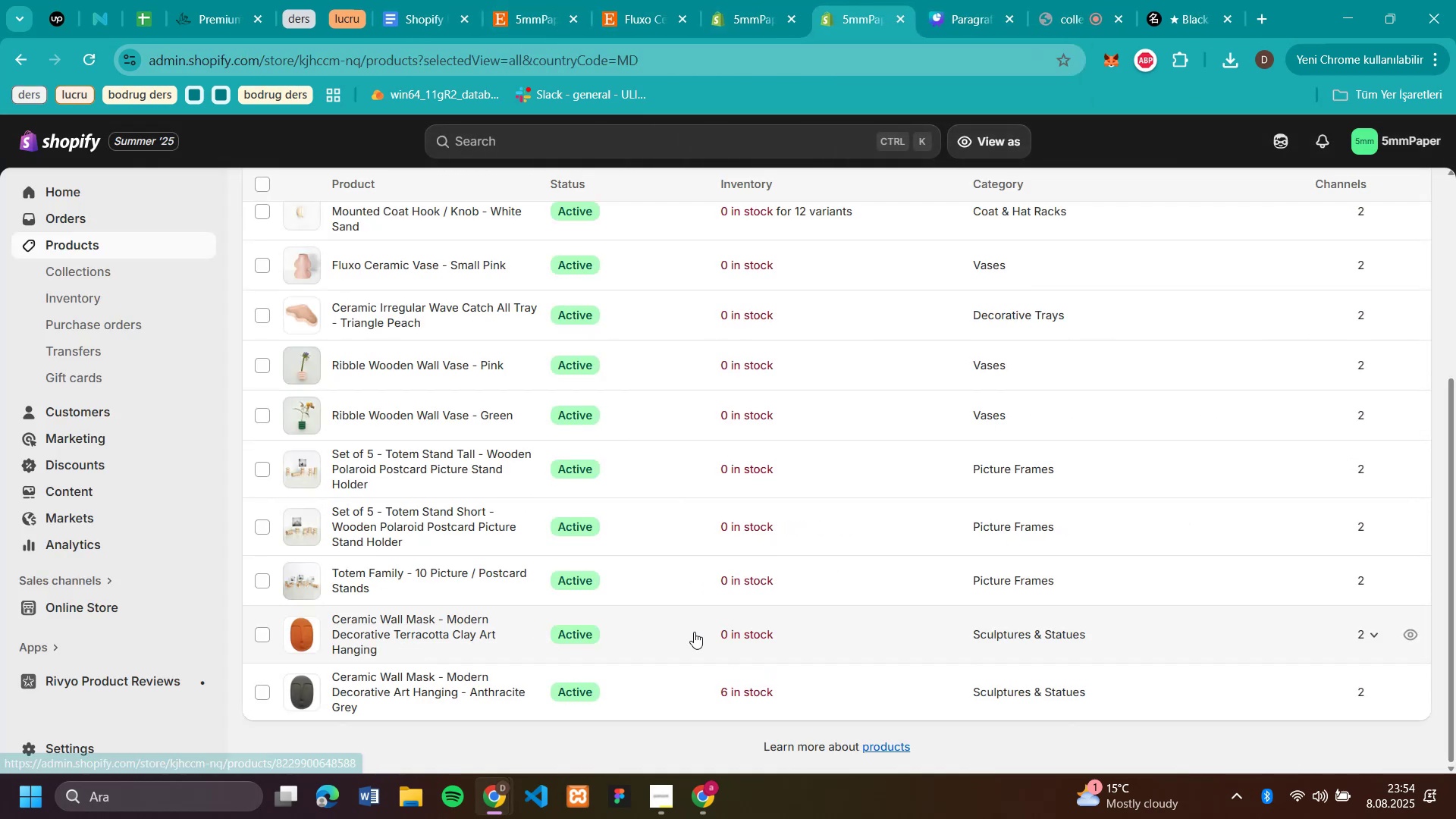 
left_click([694, 632])
 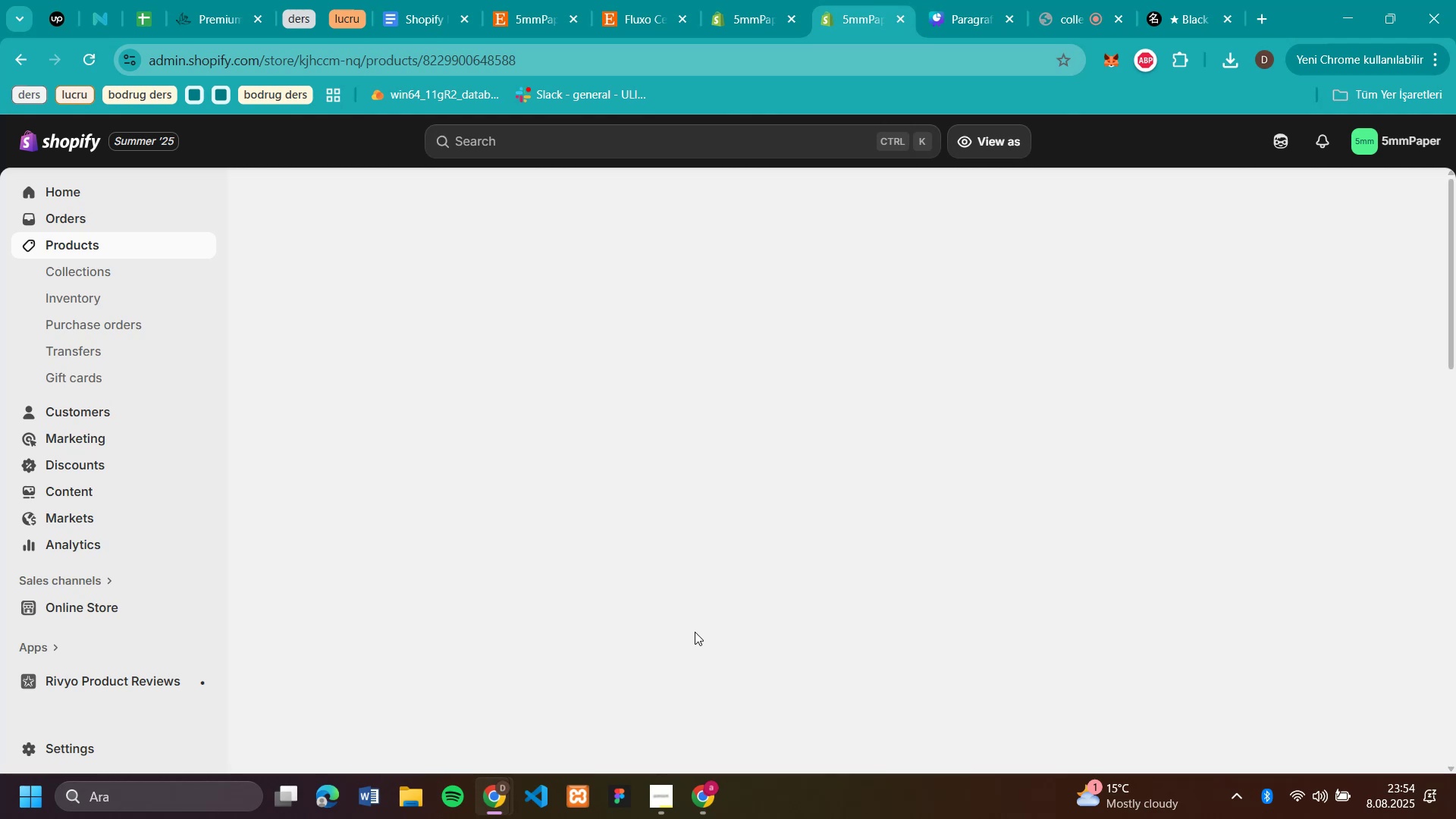 
scroll: coordinate [753, 442], scroll_direction: down, amount: 27.0
 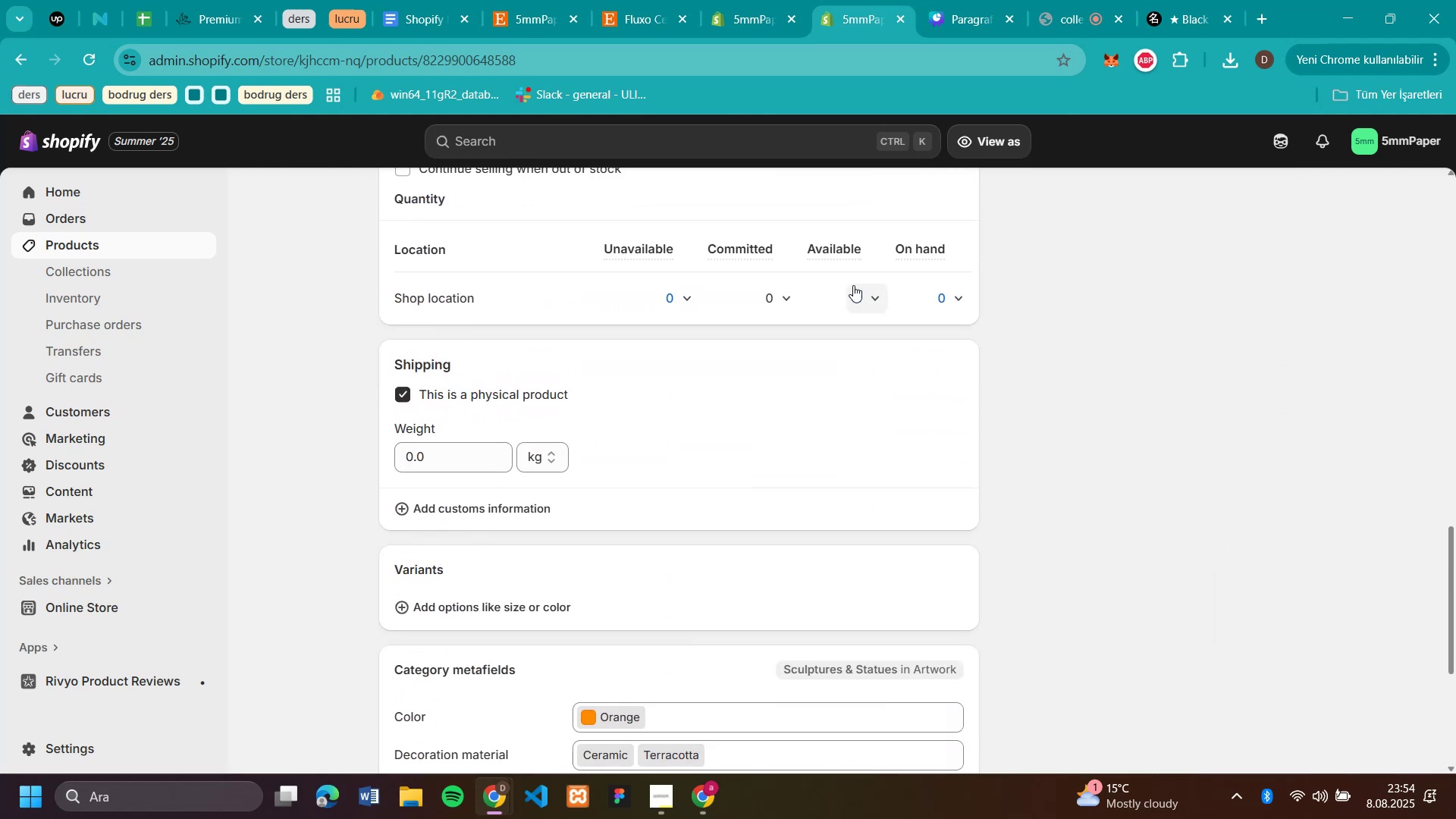 
left_click([870, 290])
 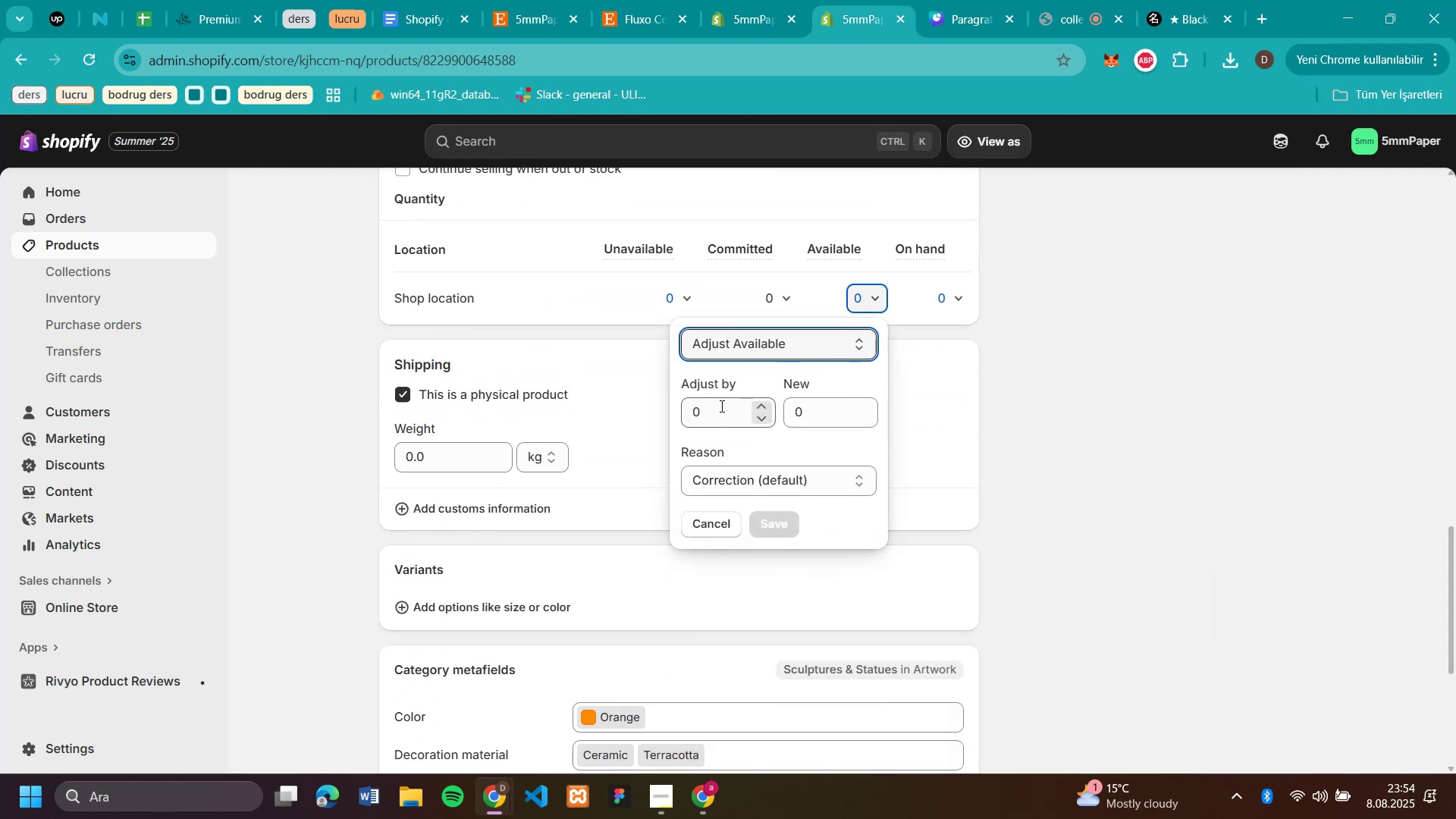 
left_click_drag(start_coordinate=[819, 420], to_coordinate=[762, 423])
 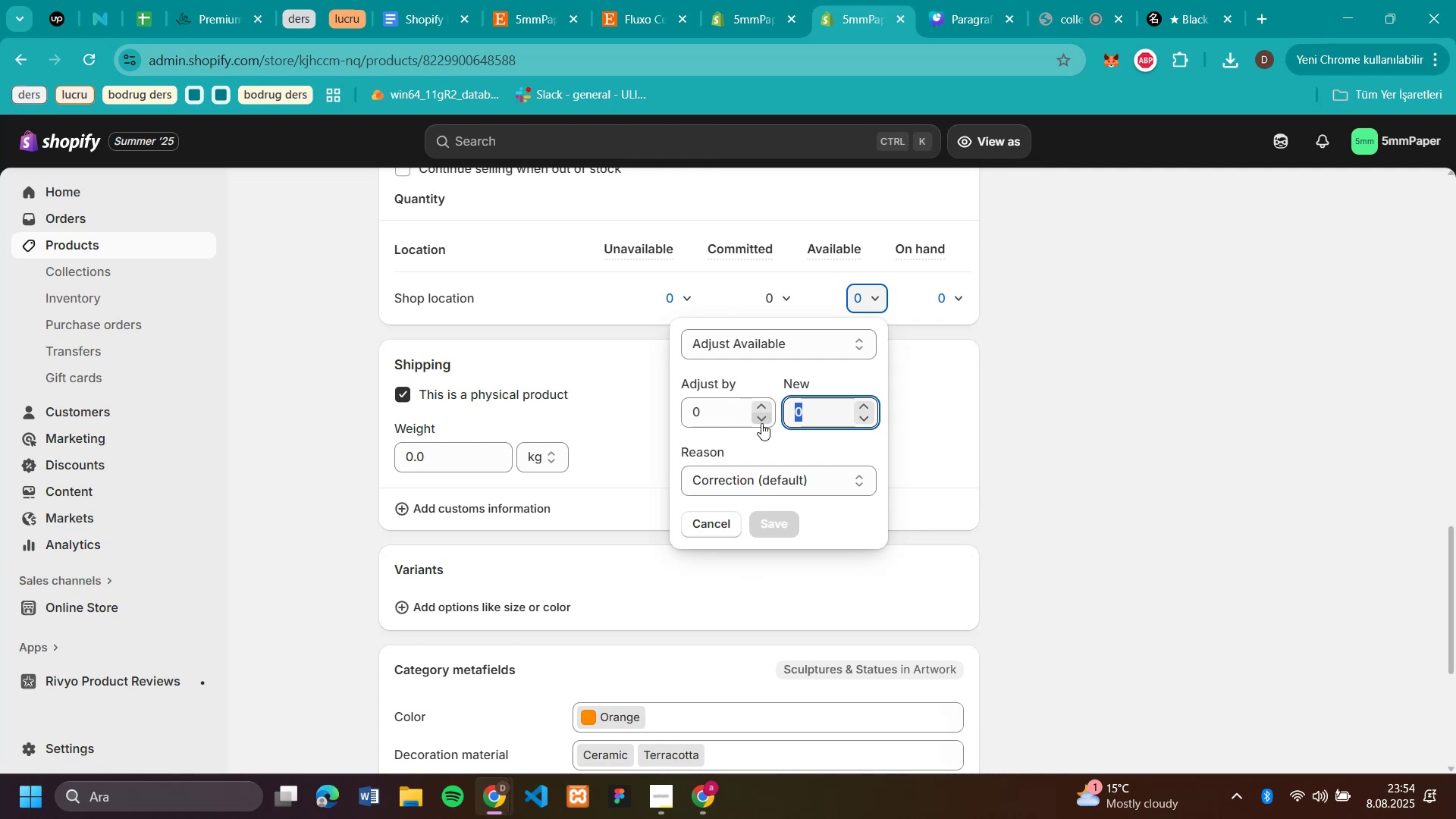 
type(50)
 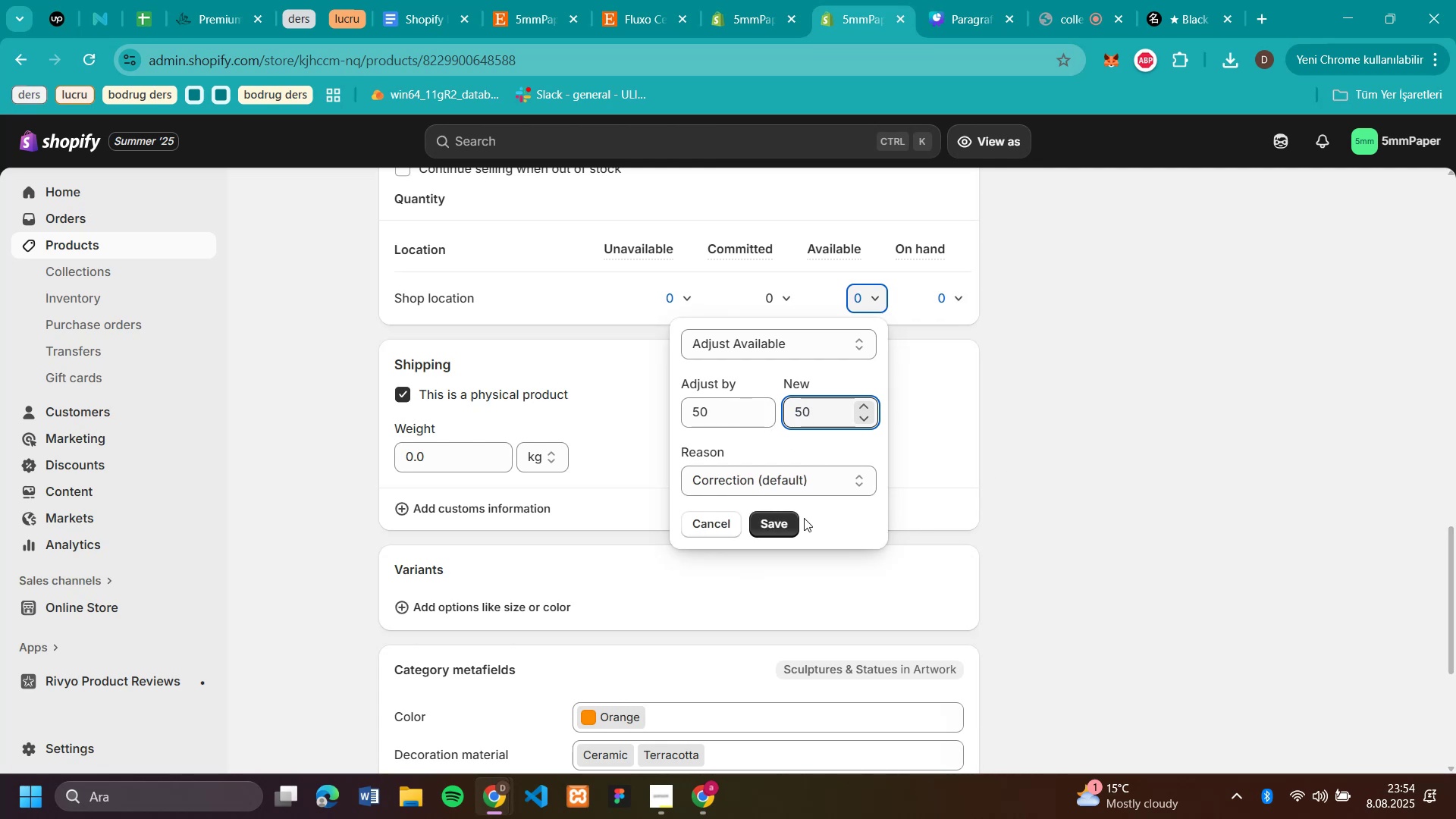 
left_click([772, 522])
 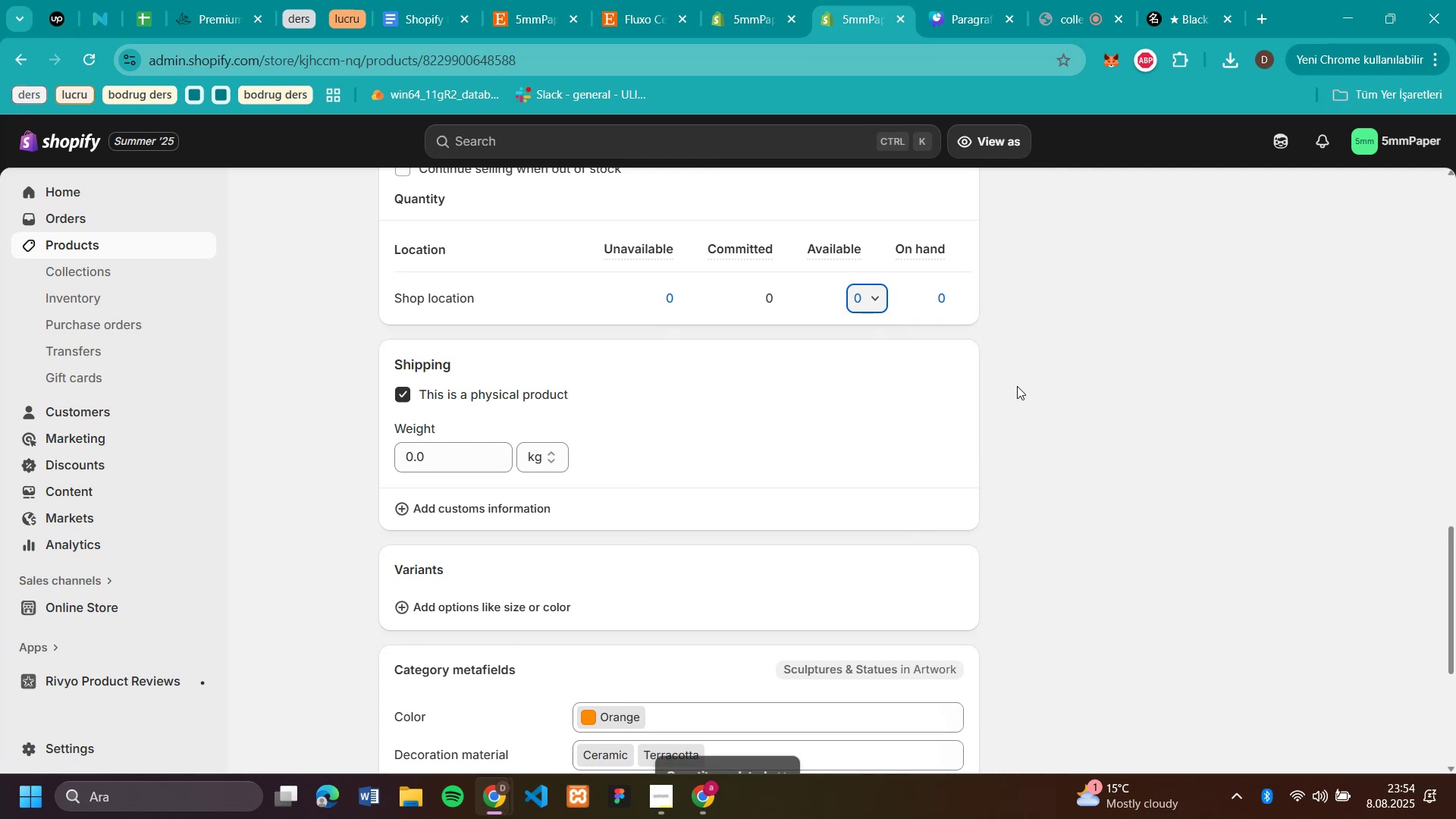 
scroll: coordinate [570, 248], scroll_direction: up, amount: 28.0
 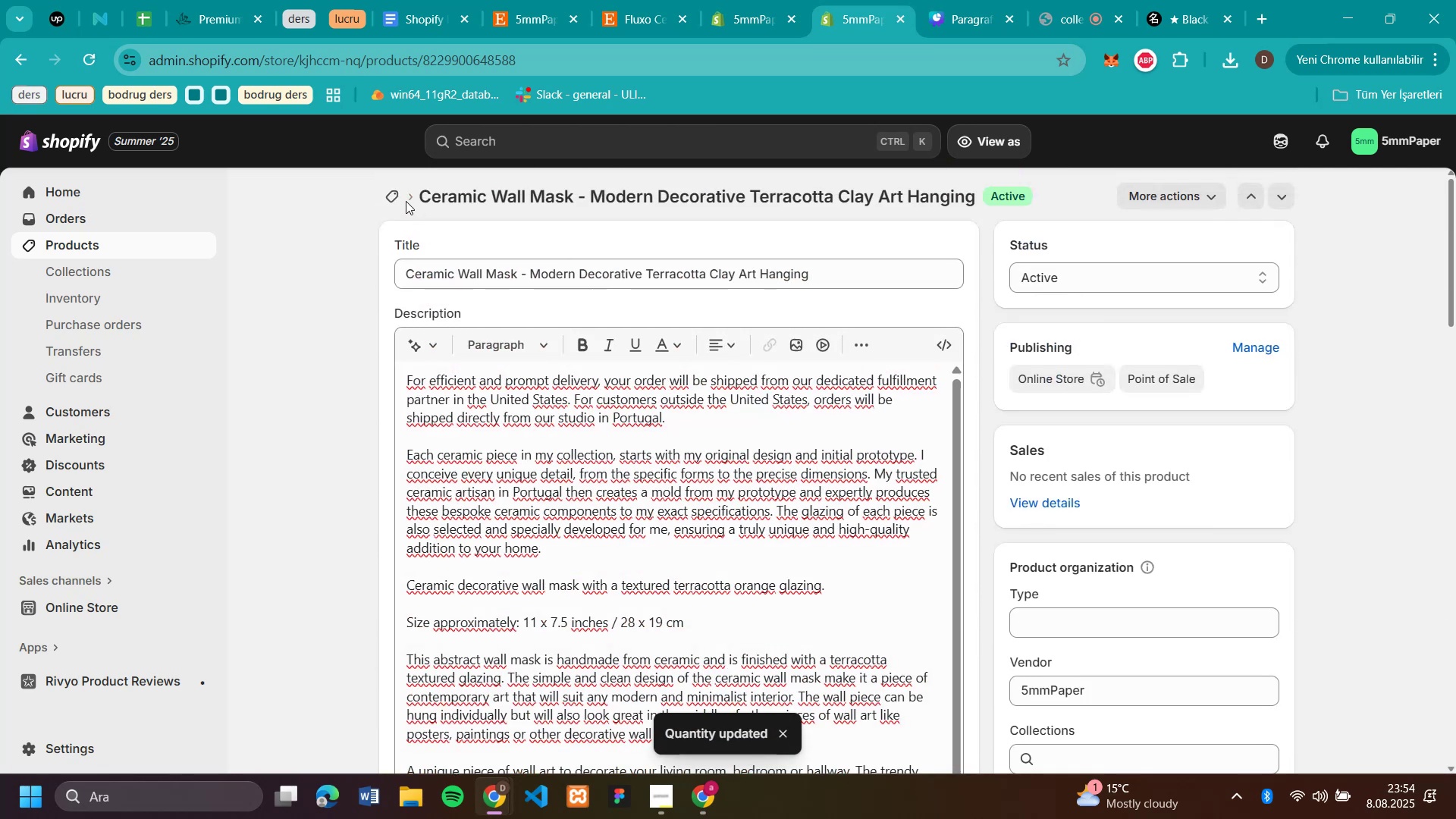 
left_click([396, 198])
 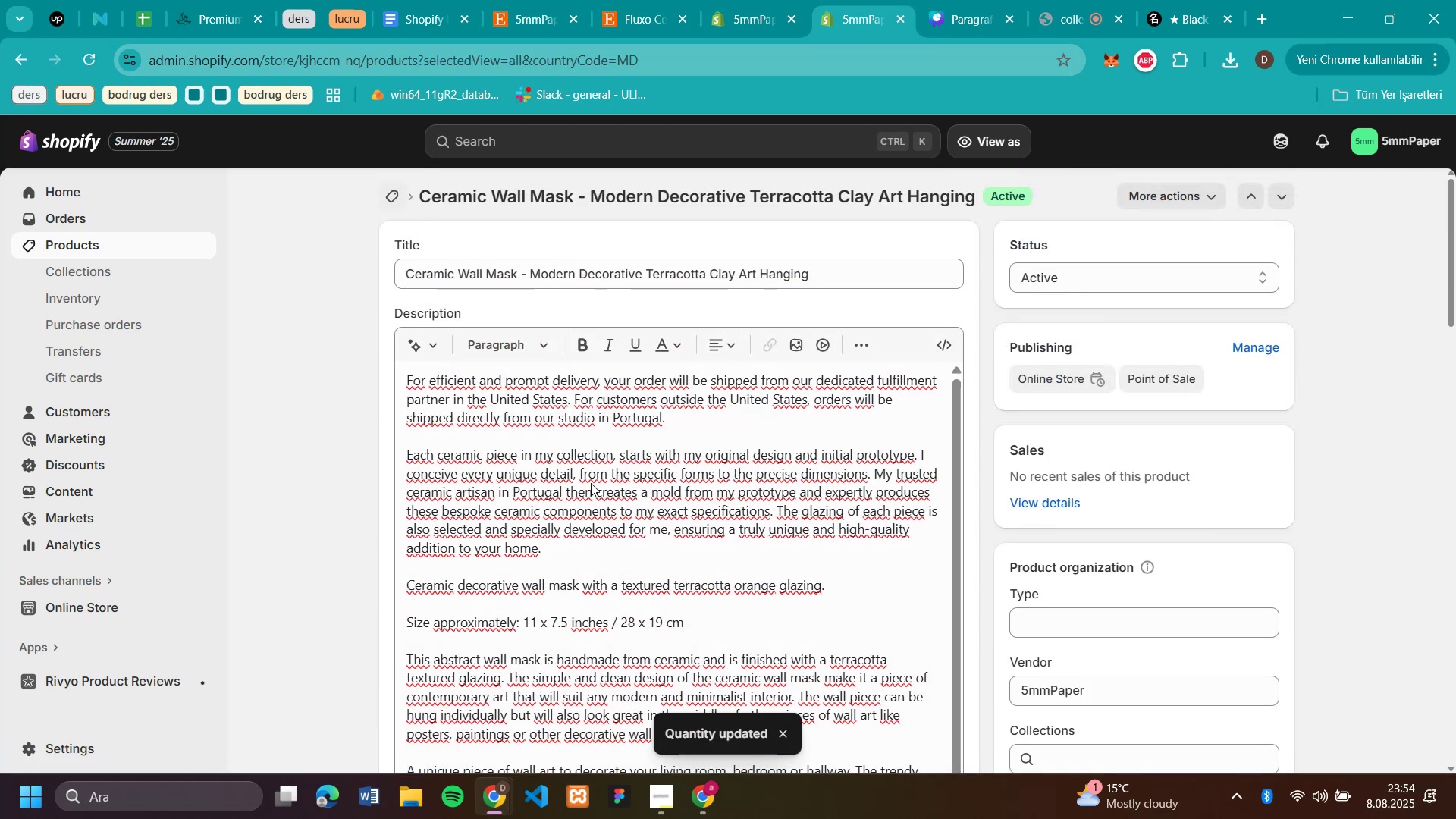 
scroll: coordinate [501, 689], scroll_direction: down, amount: 23.0
 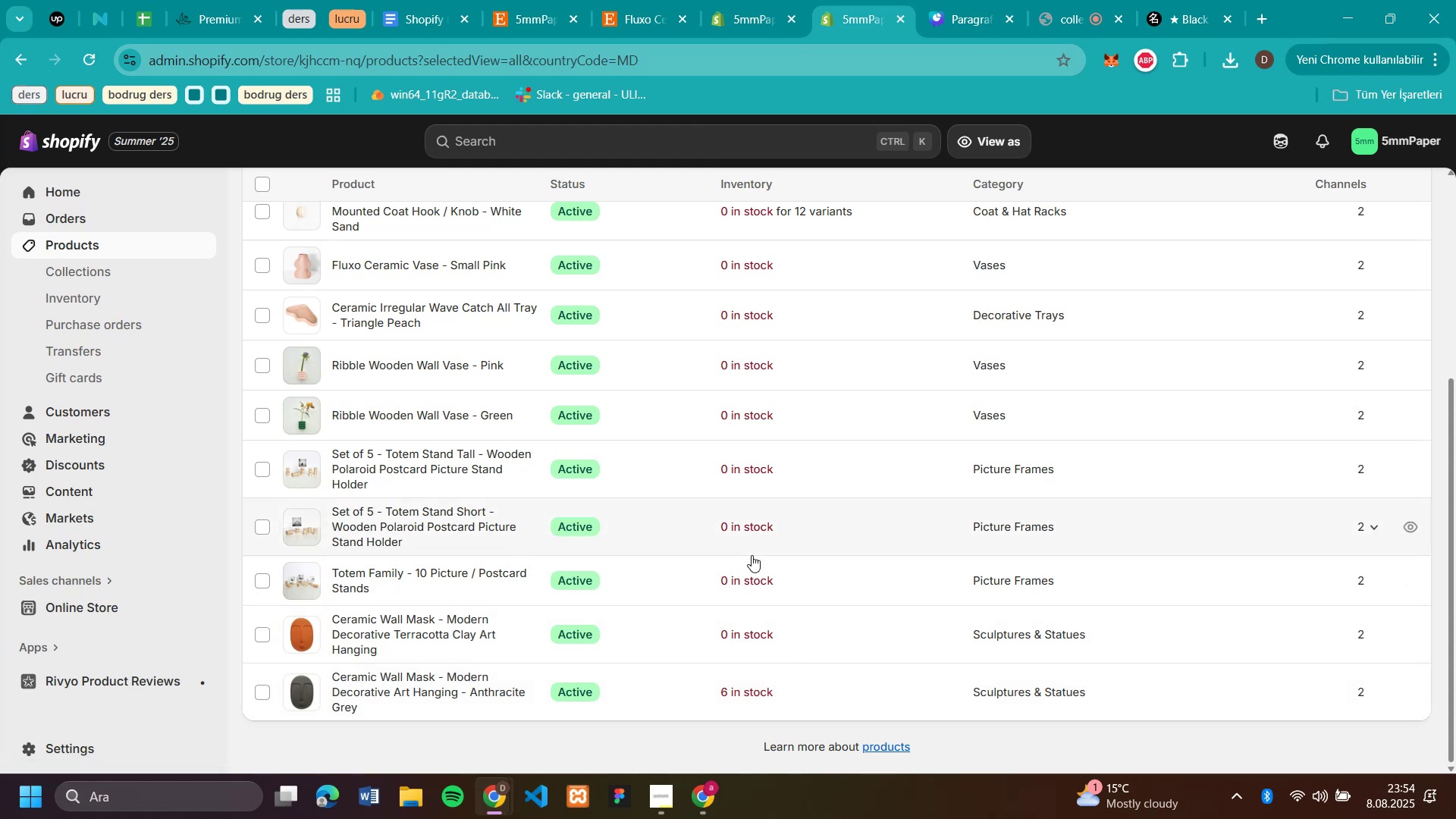 
left_click([738, 580])
 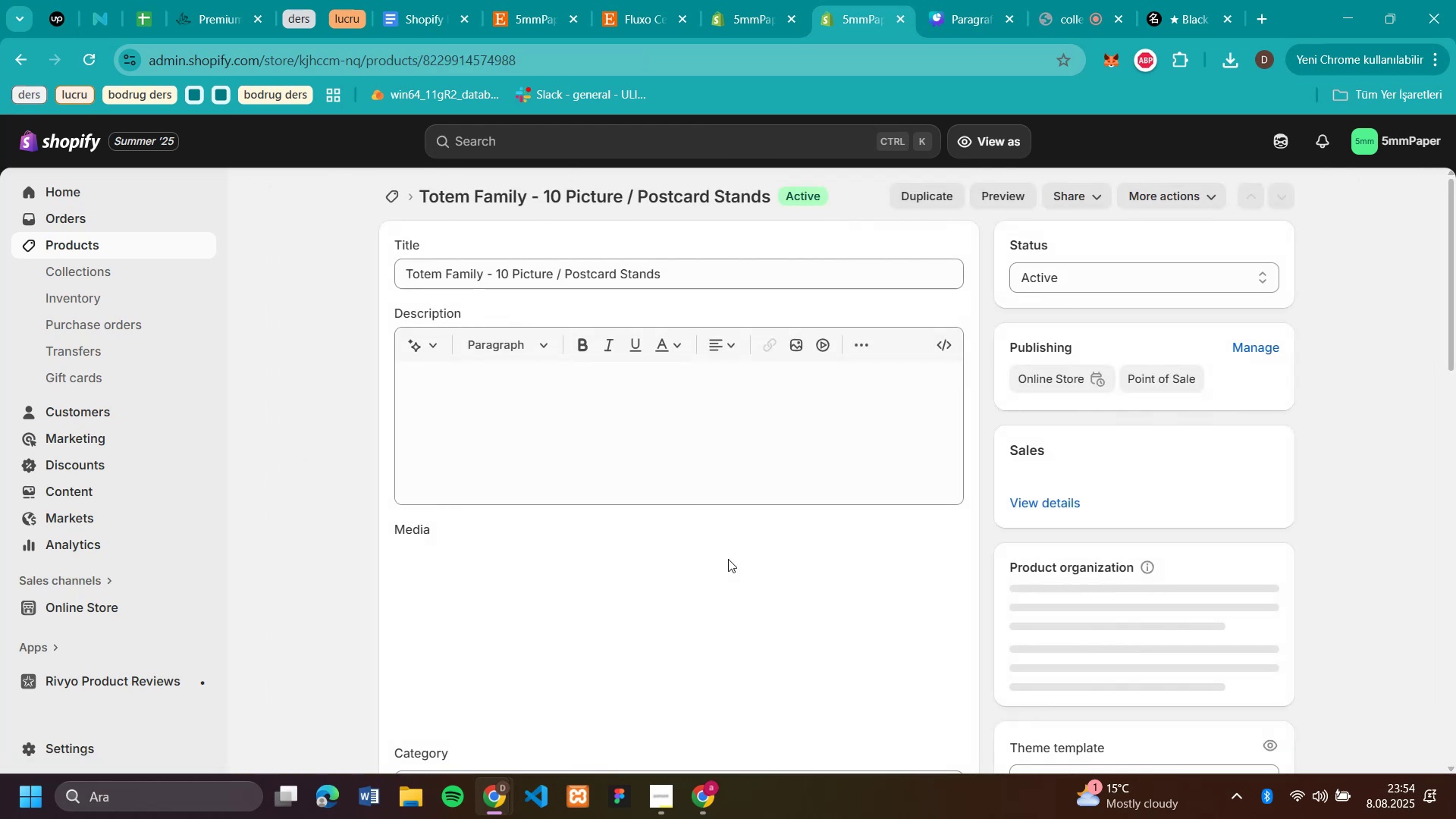 
scroll: coordinate [700, 486], scroll_direction: down, amount: 18.0
 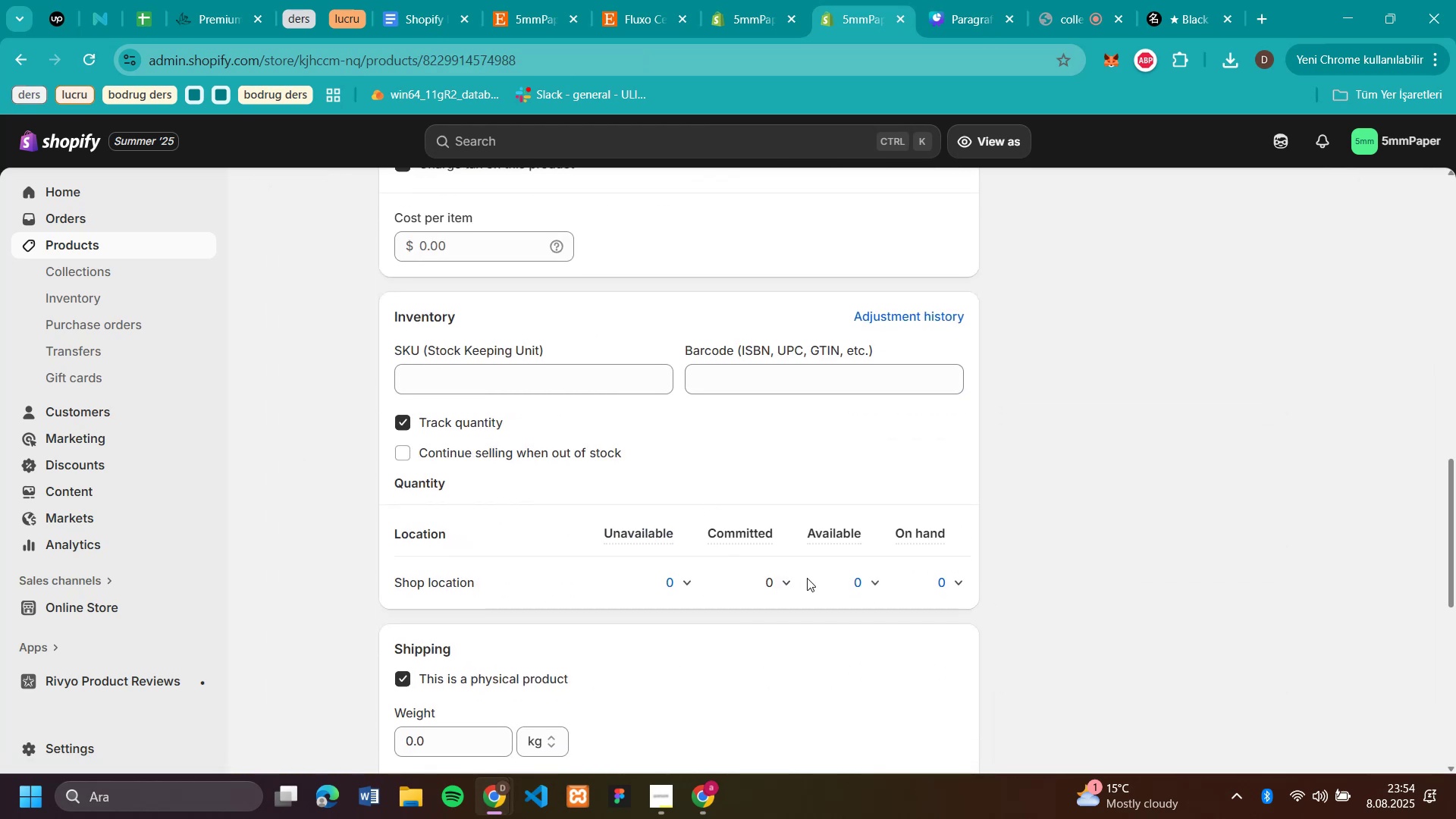 
left_click([868, 583])
 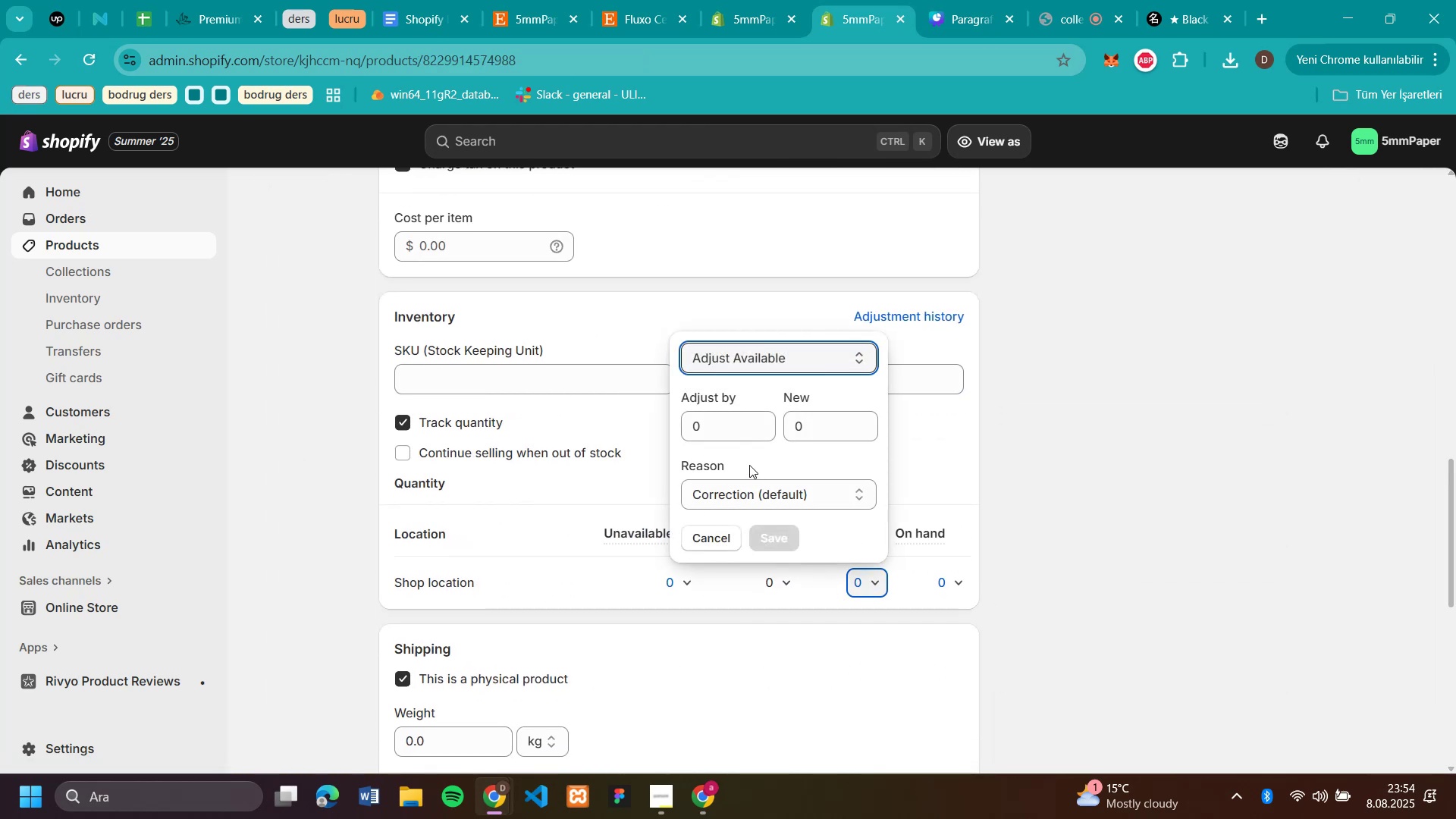 
left_click_drag(start_coordinate=[733, 435], to_coordinate=[635, 425])
 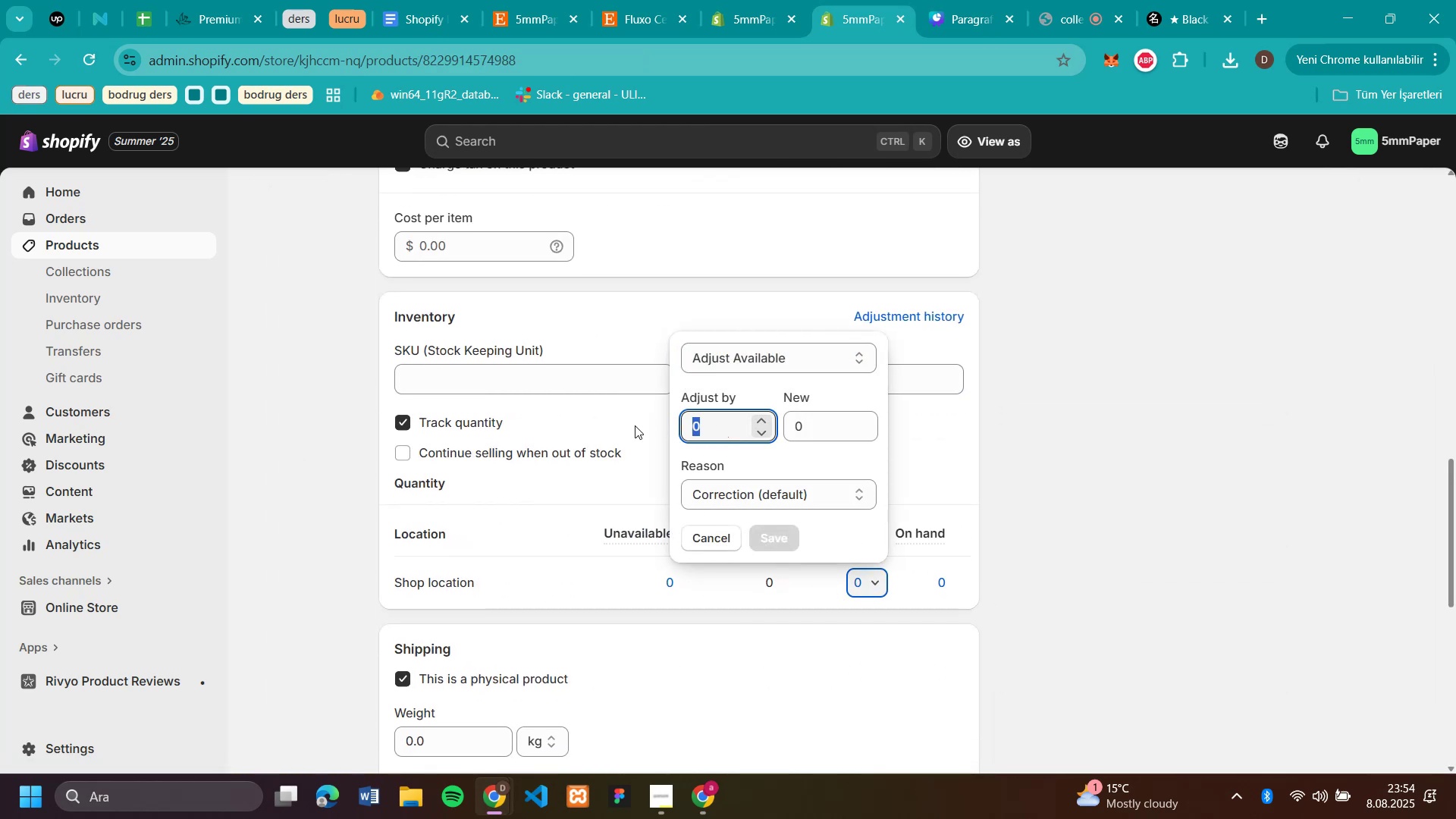 
type(50)
 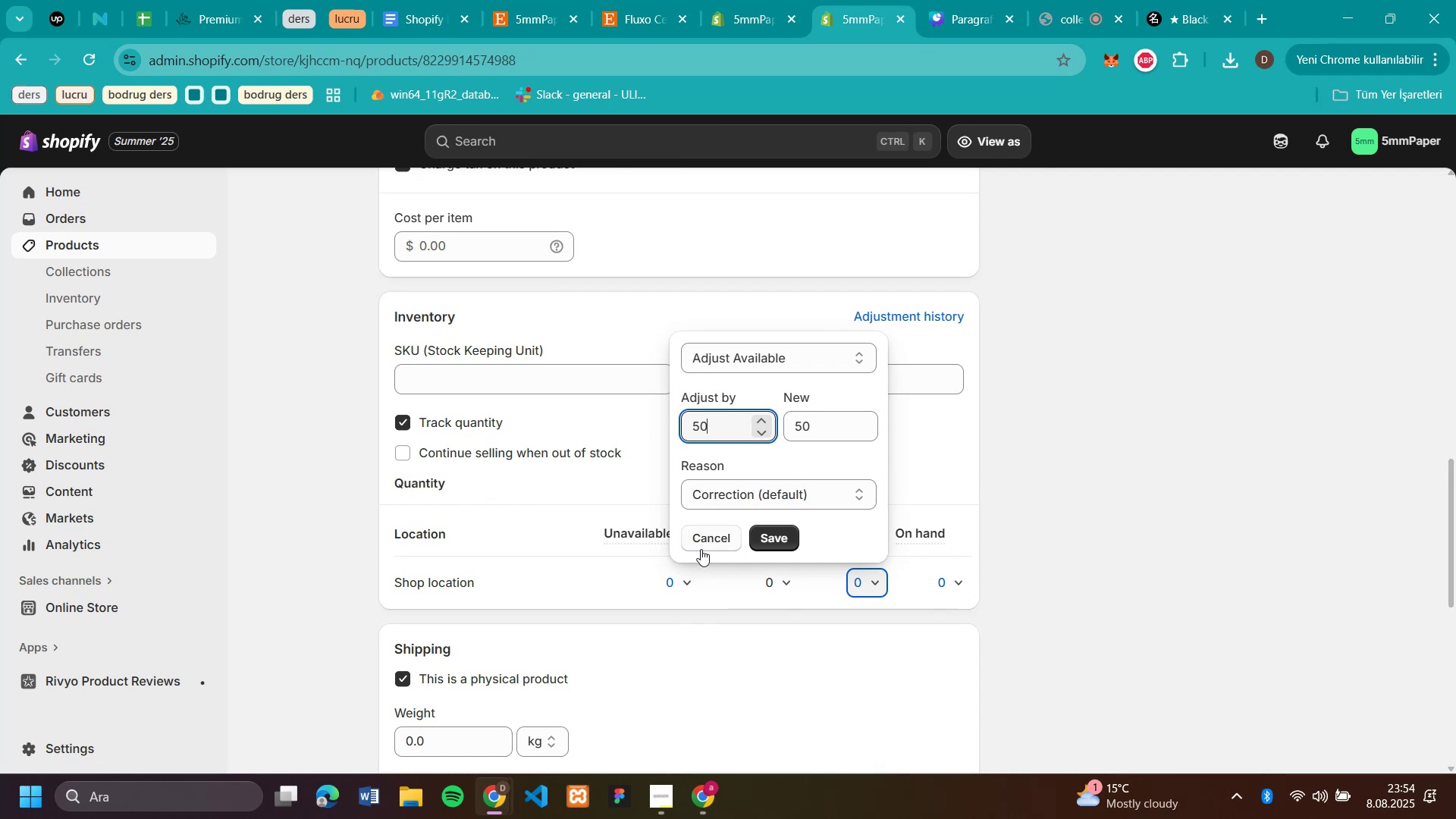 
left_click([766, 538])
 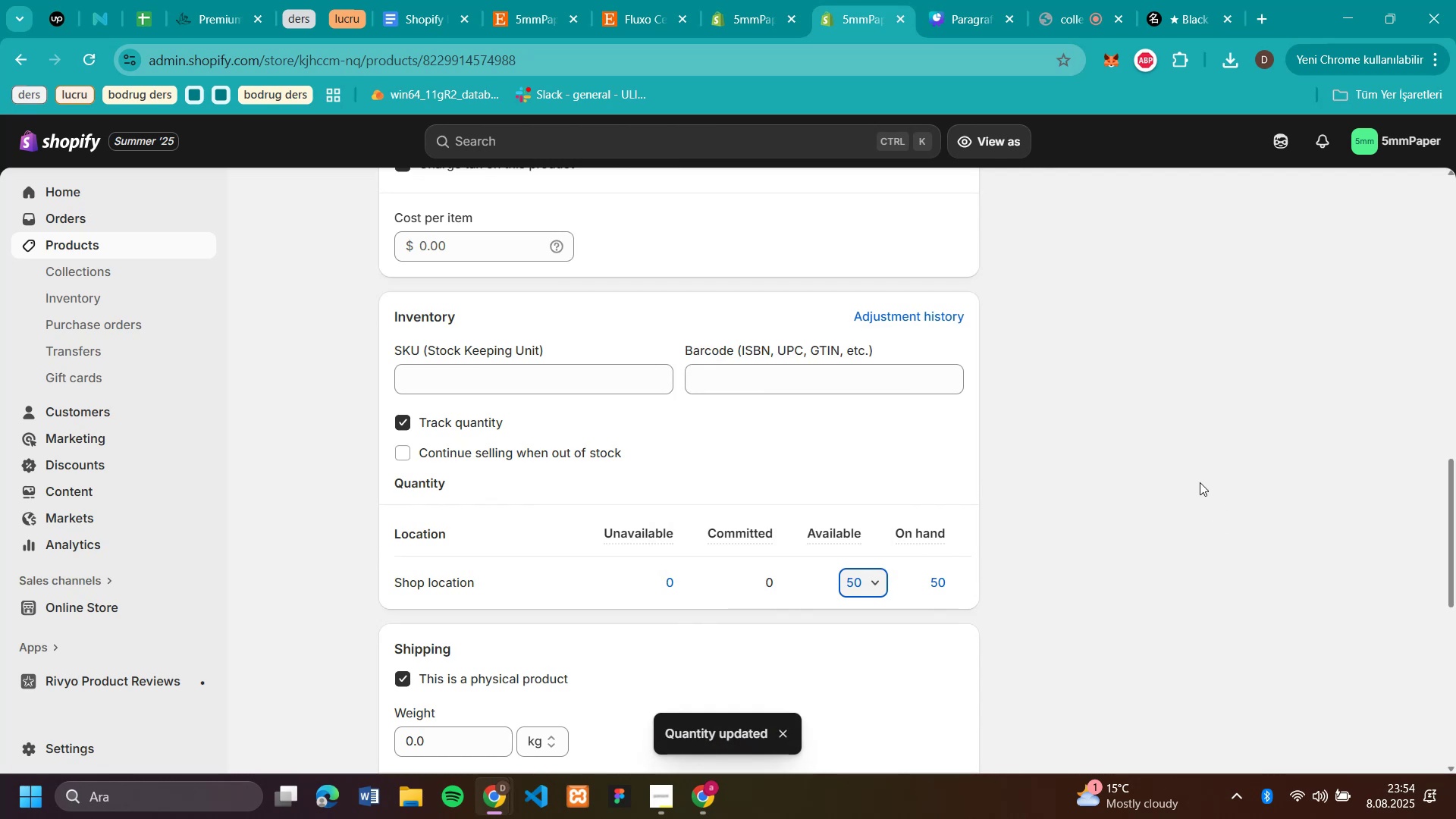 
scroll: coordinate [719, 160], scroll_direction: up, amount: 21.0
 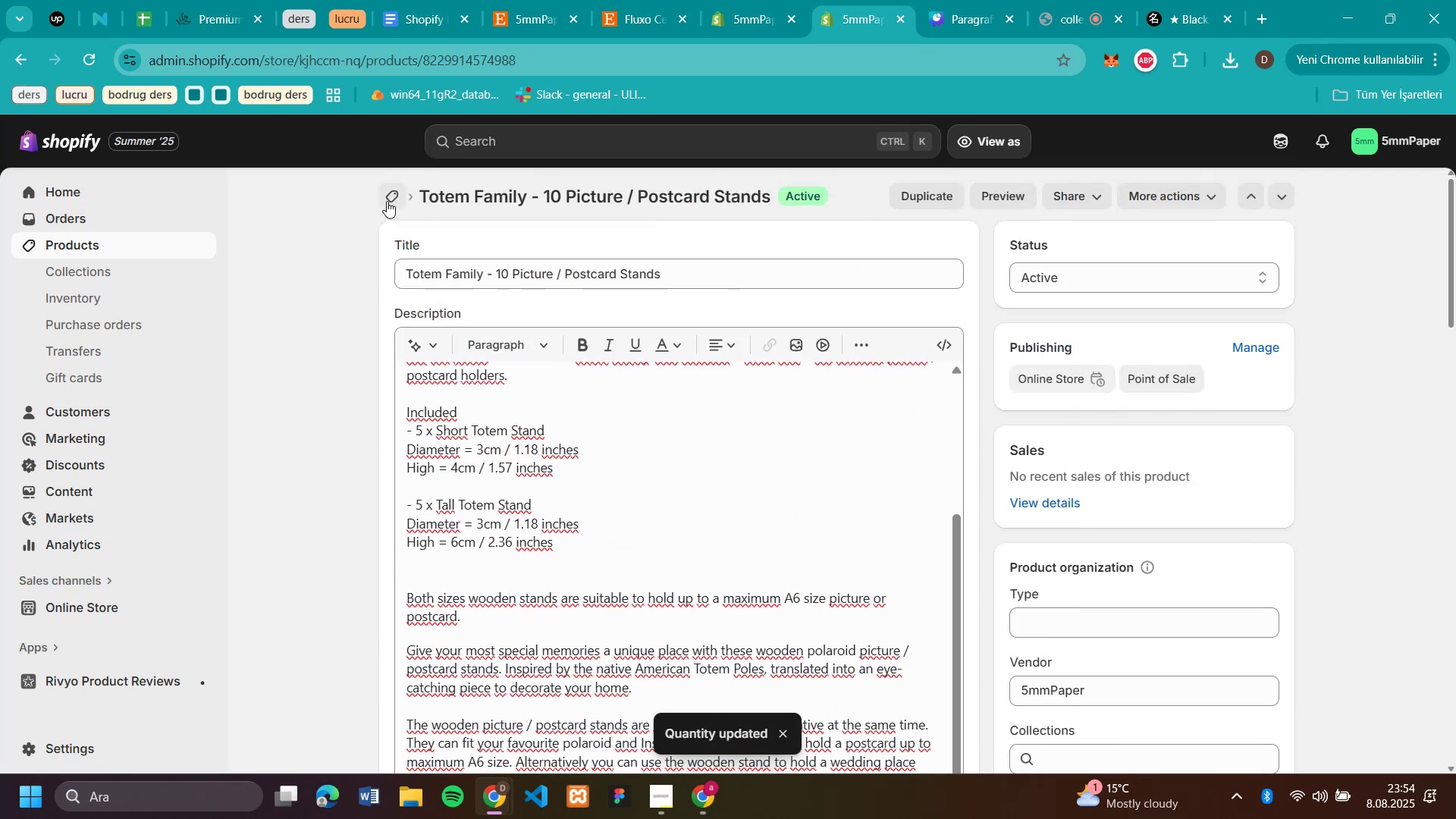 
left_click([387, 201])
 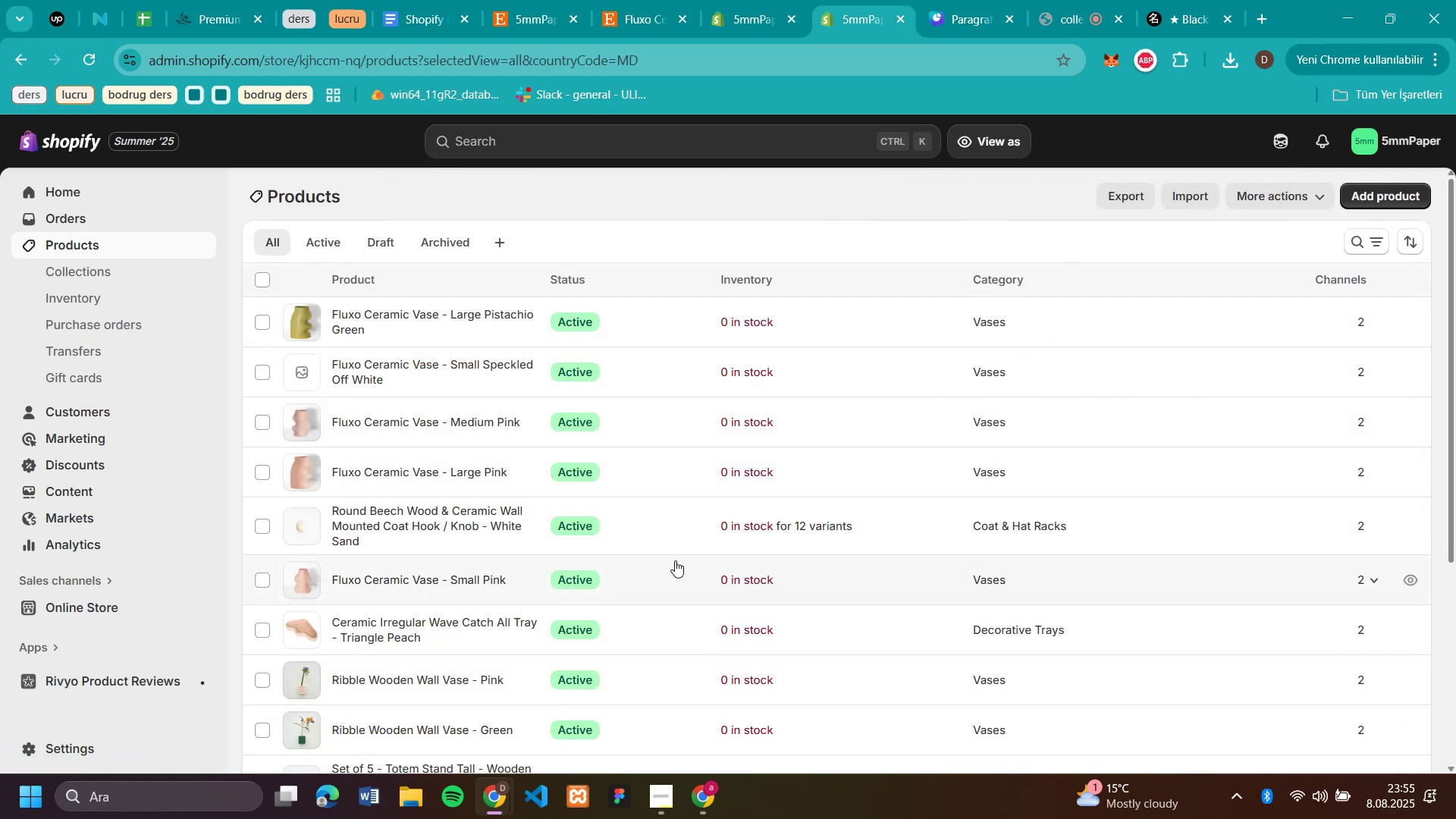 
left_click([97, 64])
 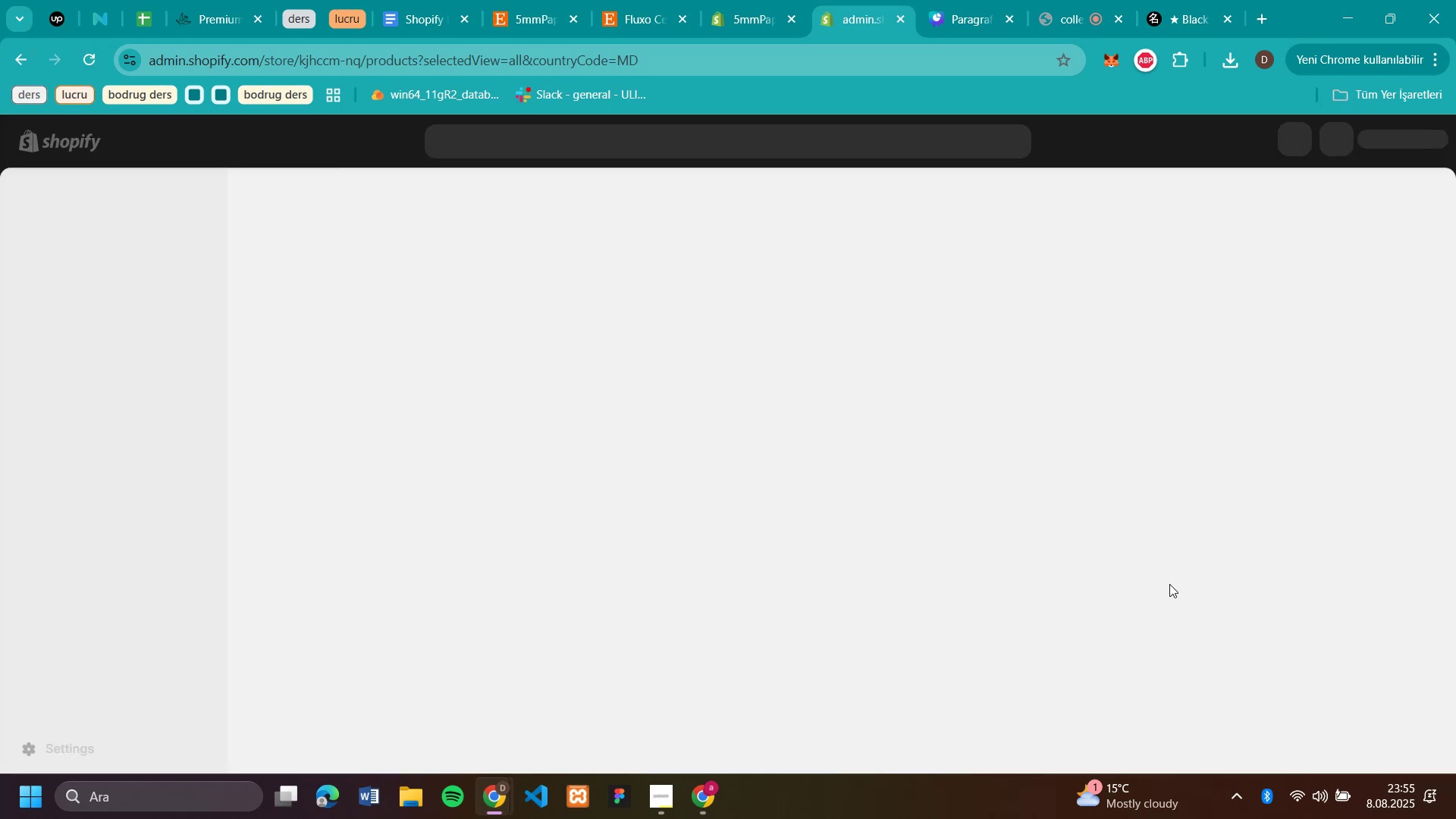 
scroll: coordinate [1169, 584], scroll_direction: down, amount: 4.0
 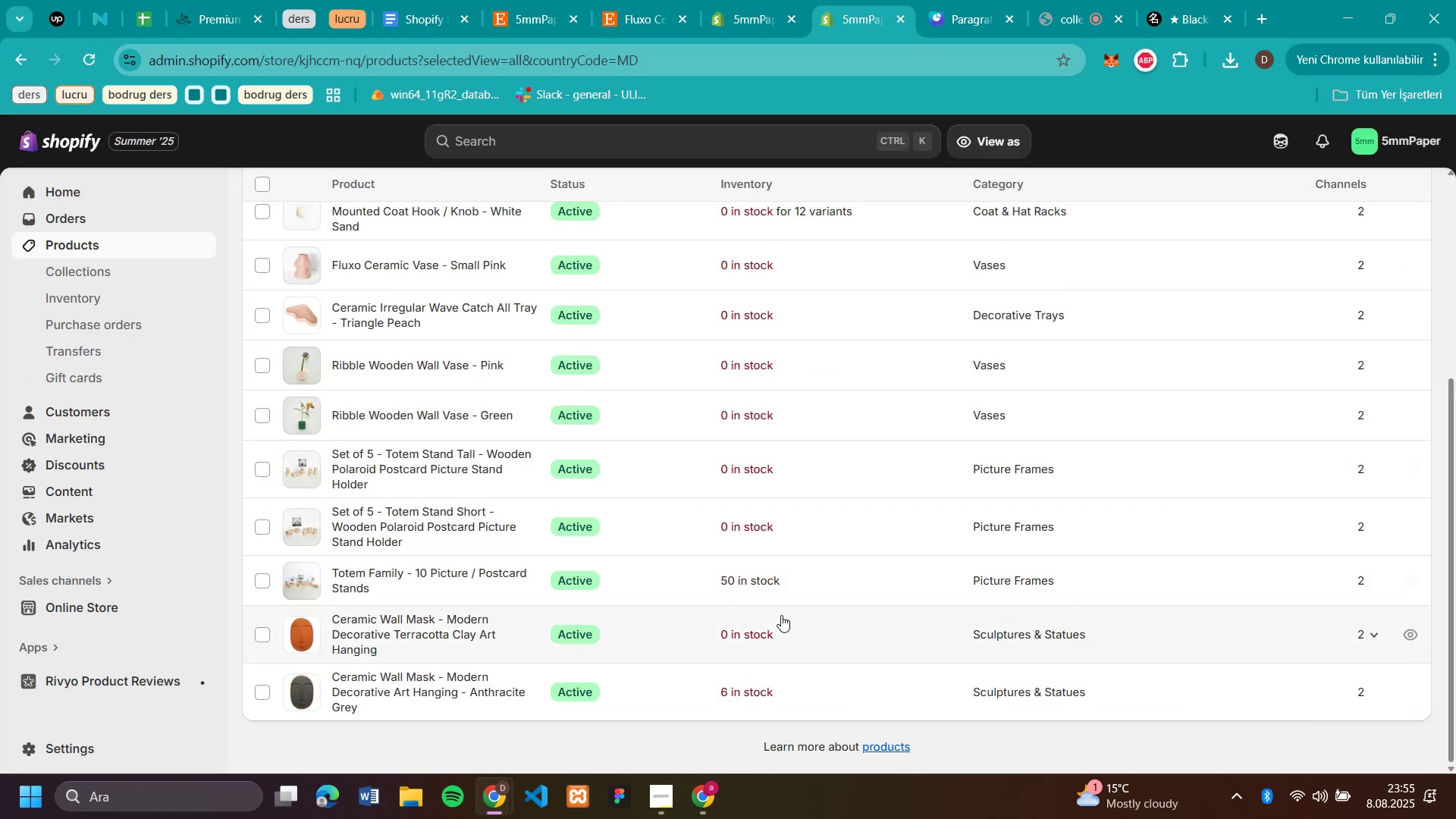 
left_click([731, 635])
 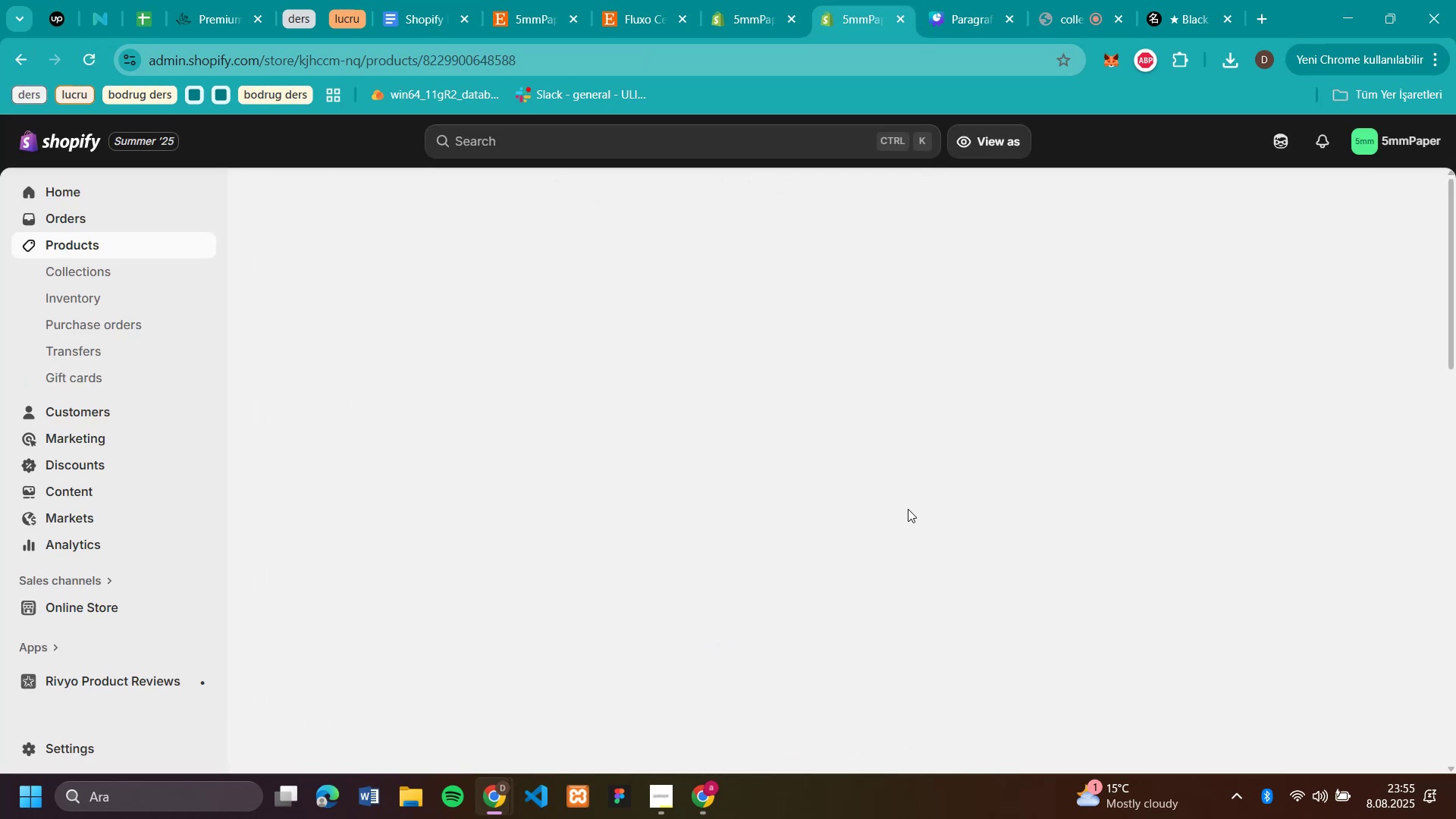 
scroll: coordinate [1131, 522], scroll_direction: down, amount: 23.0
 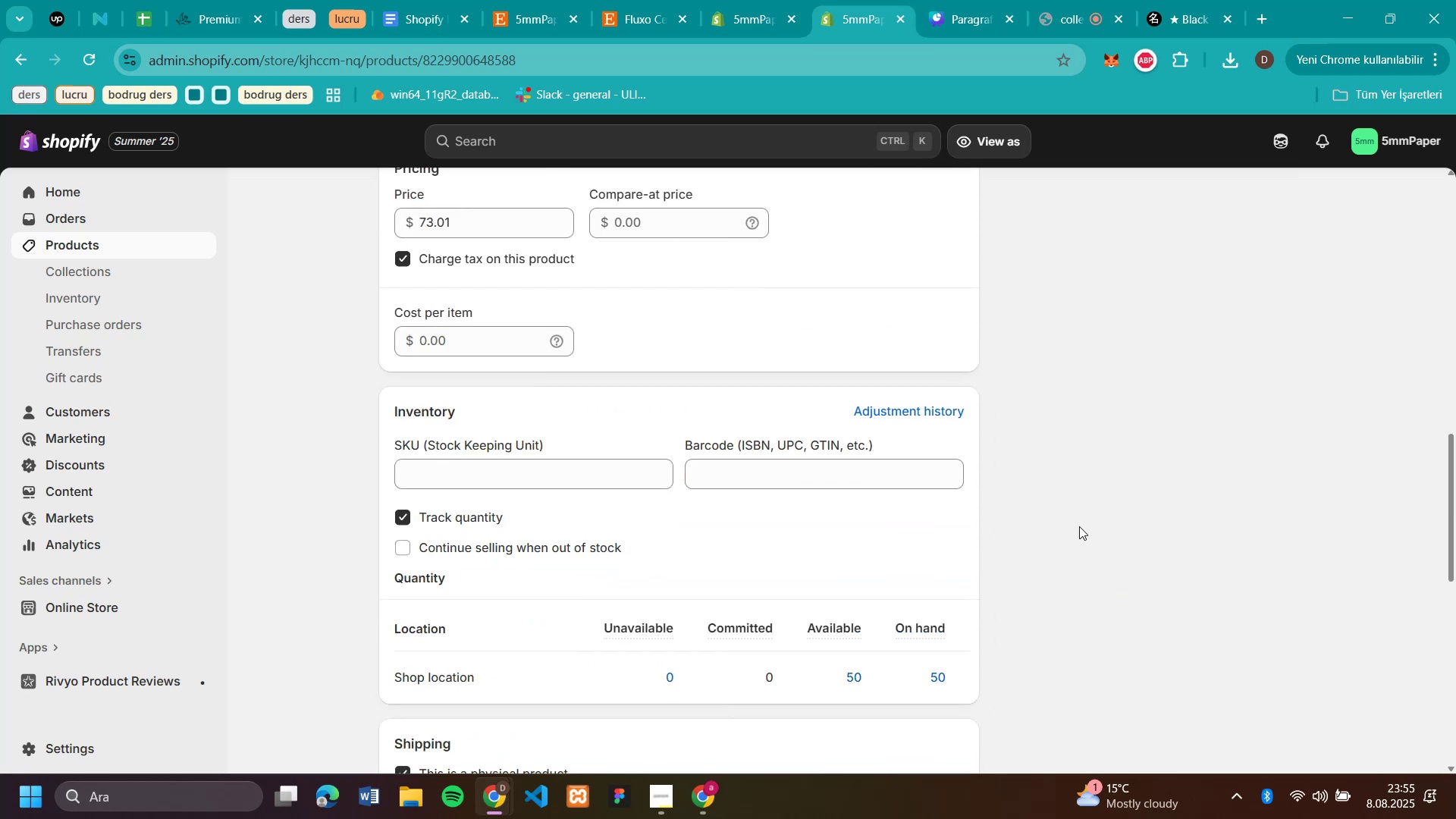 
scroll: coordinate [1002, 212], scroll_direction: up, amount: 18.0
 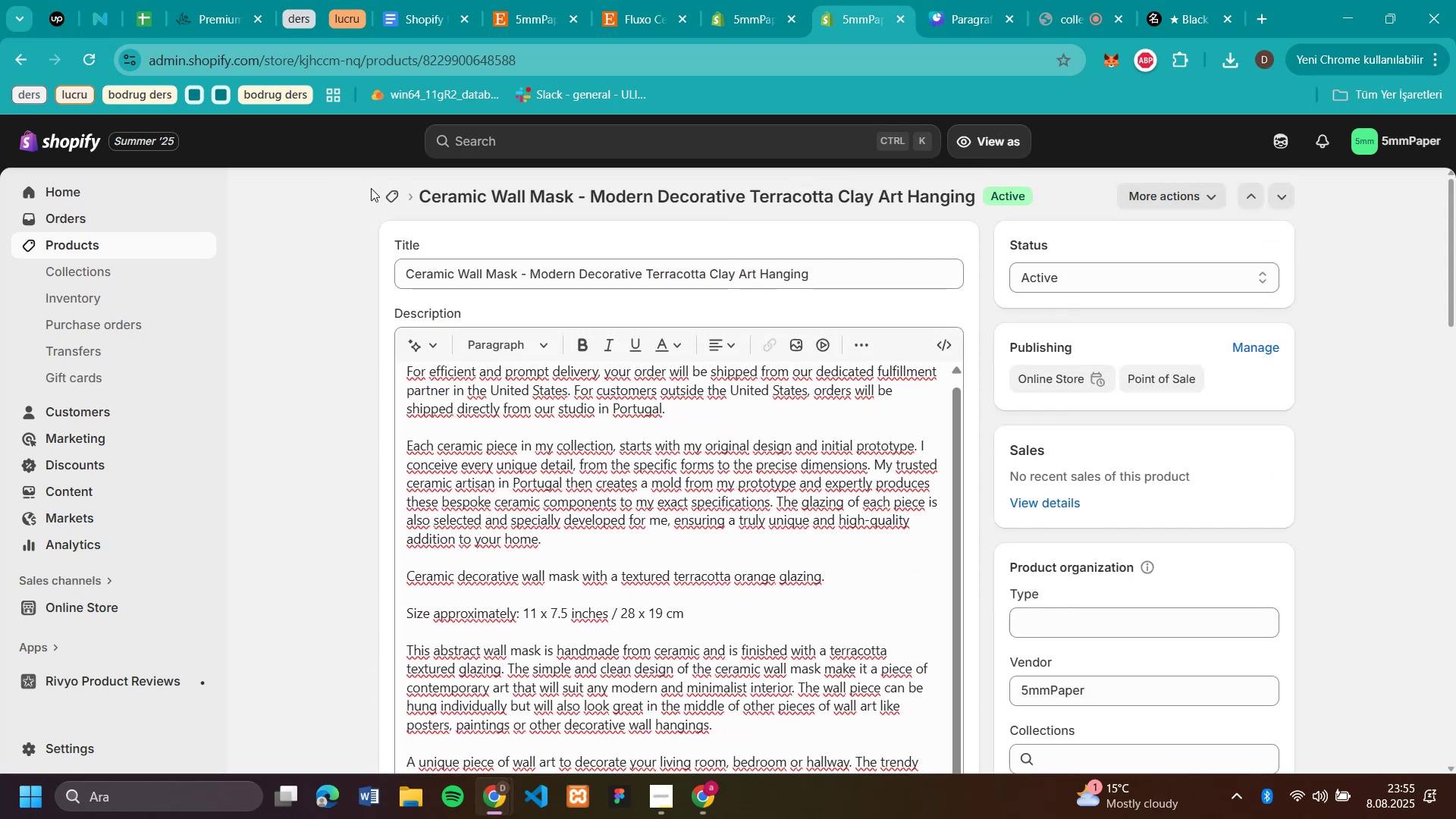 
left_click([403, 194])
 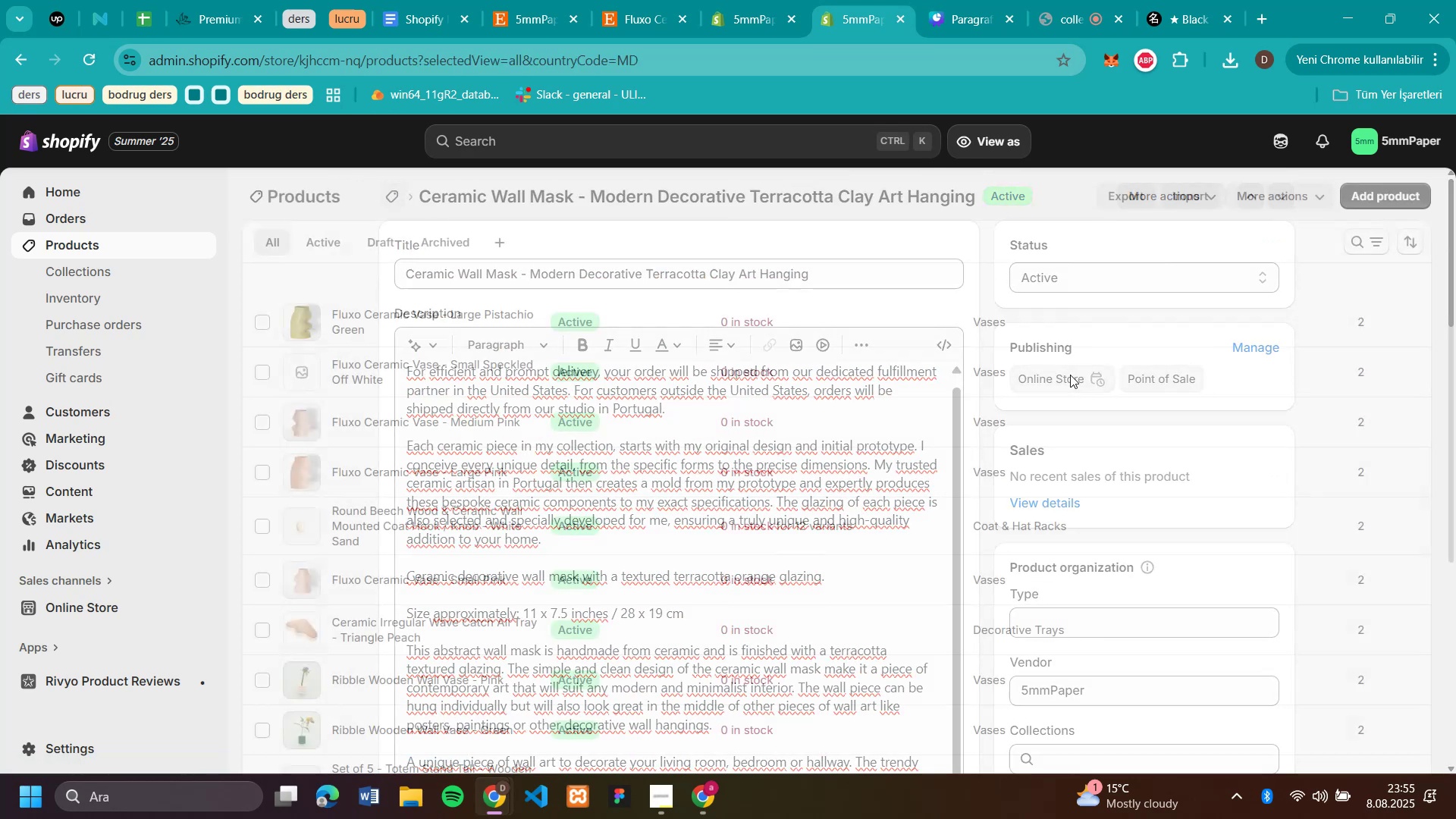 
scroll: coordinate [1137, 581], scroll_direction: down, amount: 9.0
 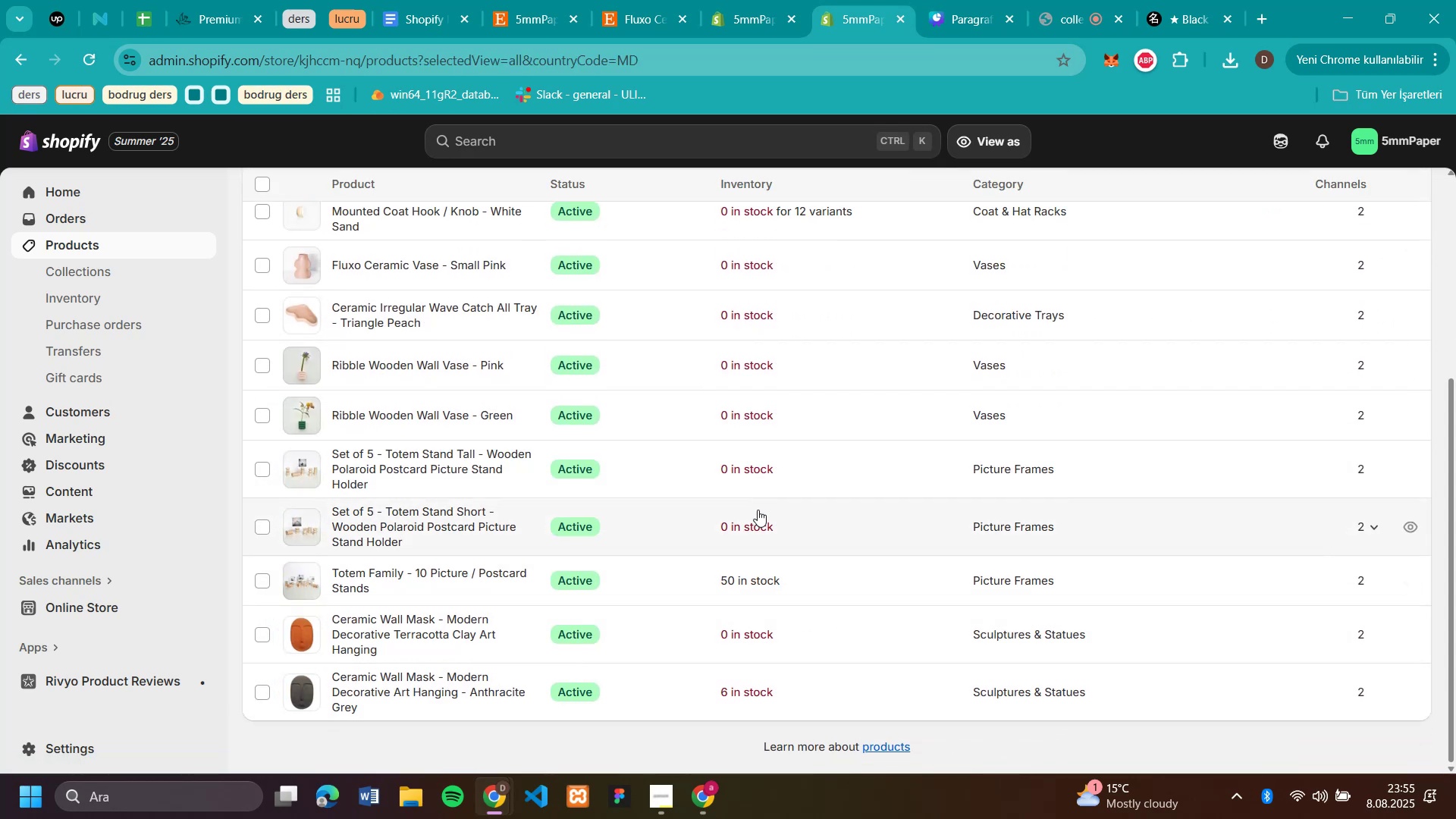 
left_click([746, 522])
 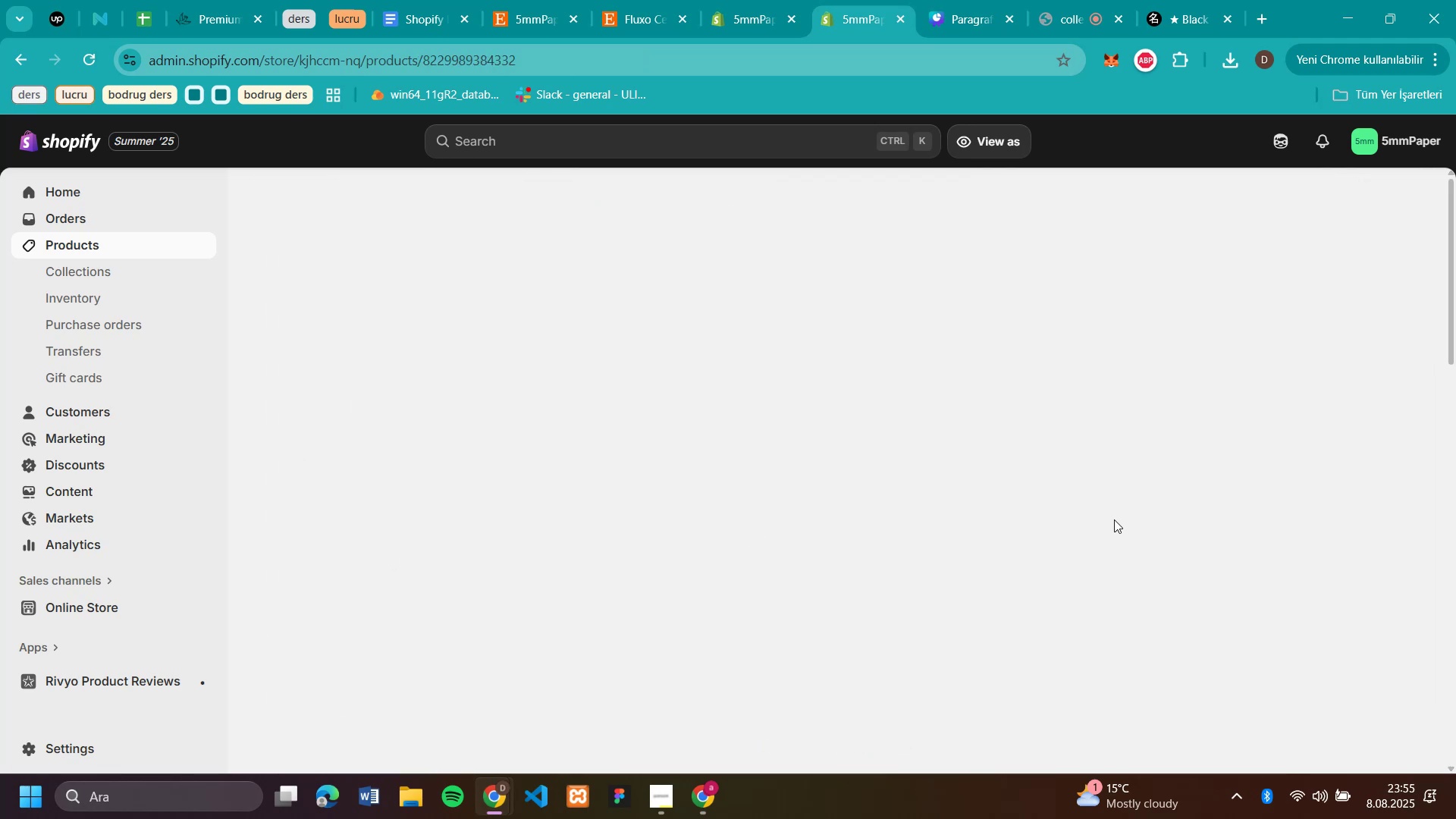 
scroll: coordinate [1114, 520], scroll_direction: down, amount: 12.0
 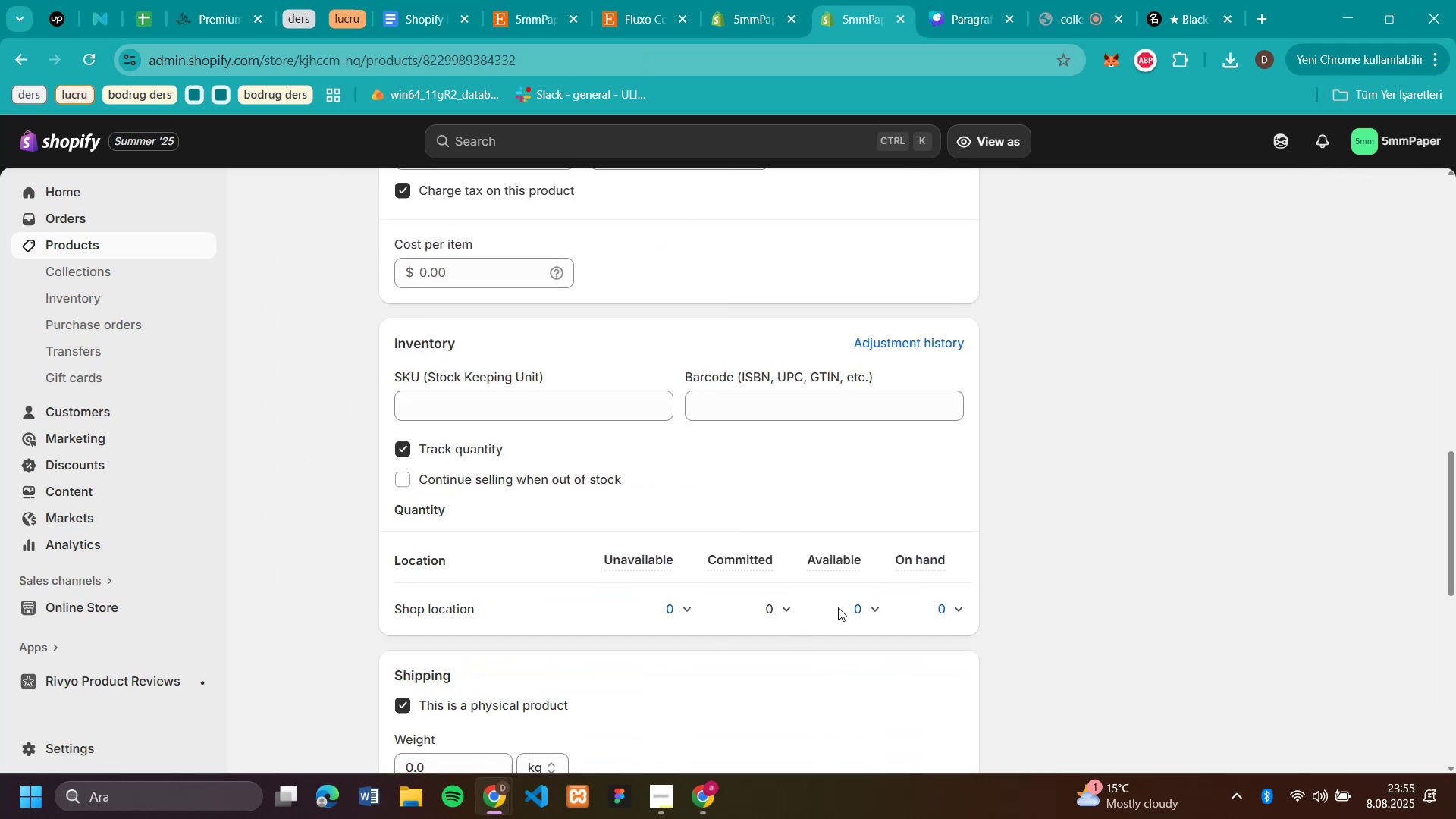 
left_click([860, 607])
 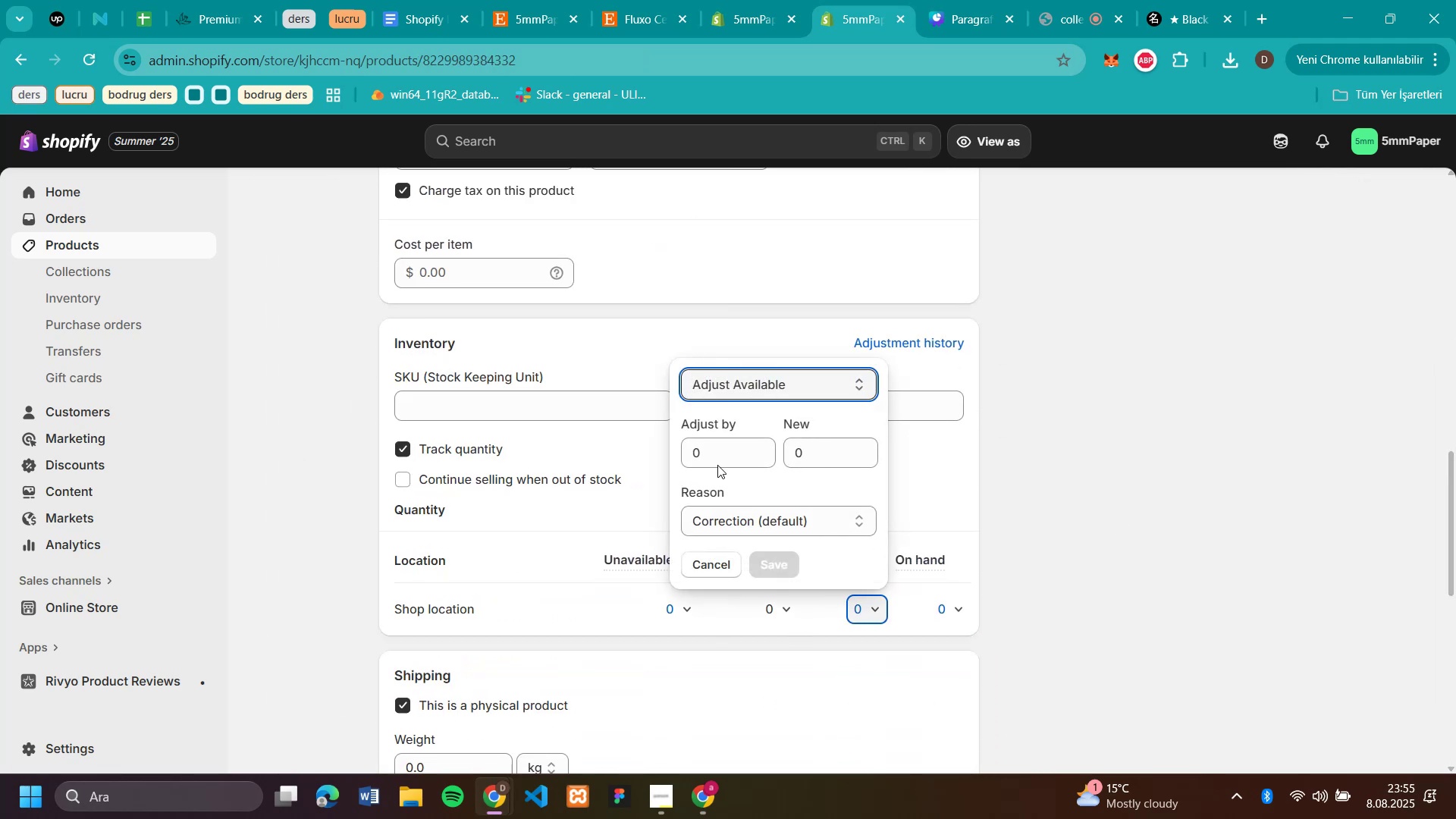 
left_click_drag(start_coordinate=[708, 444], to_coordinate=[600, 462])
 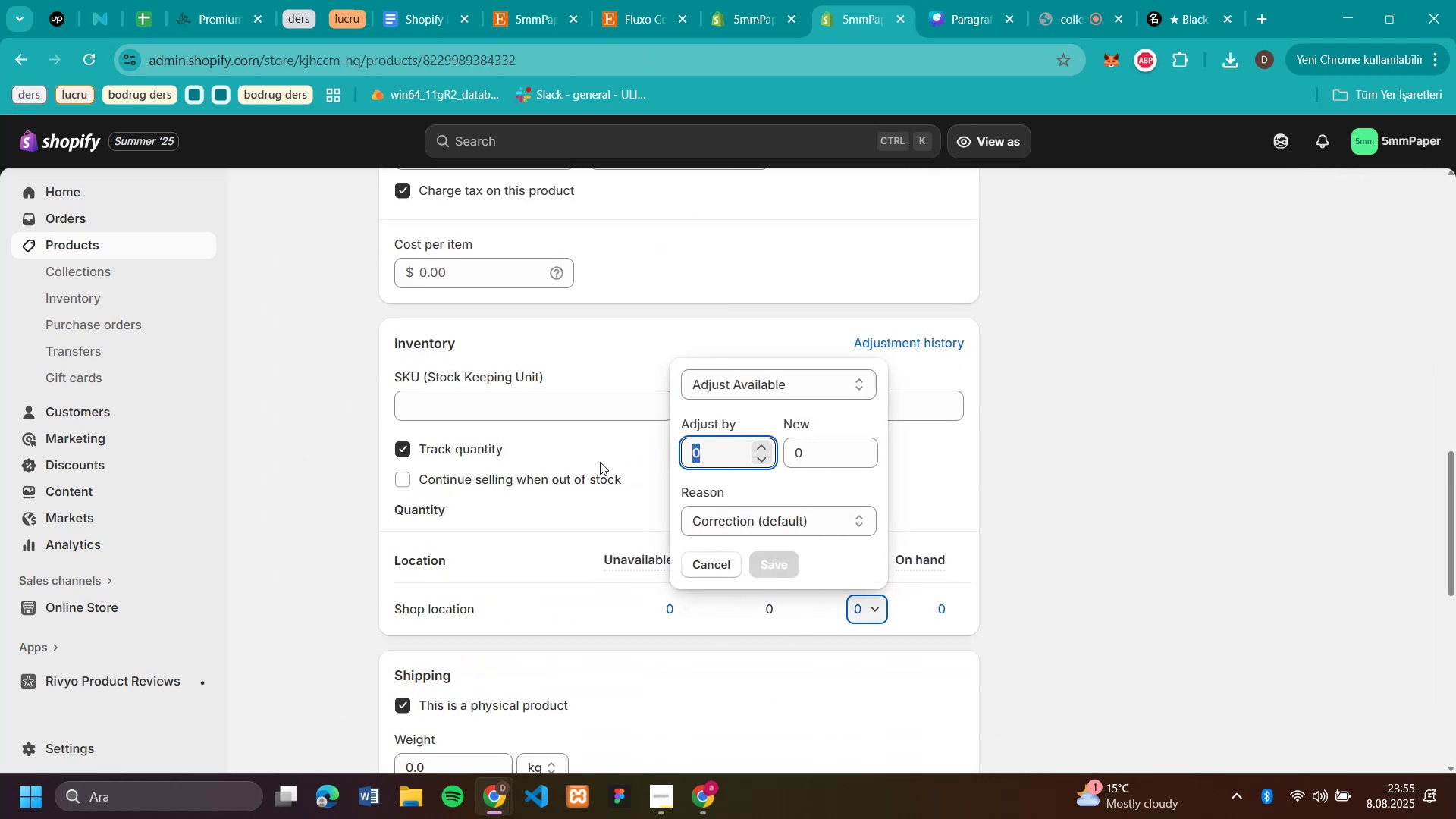 
type(50)
 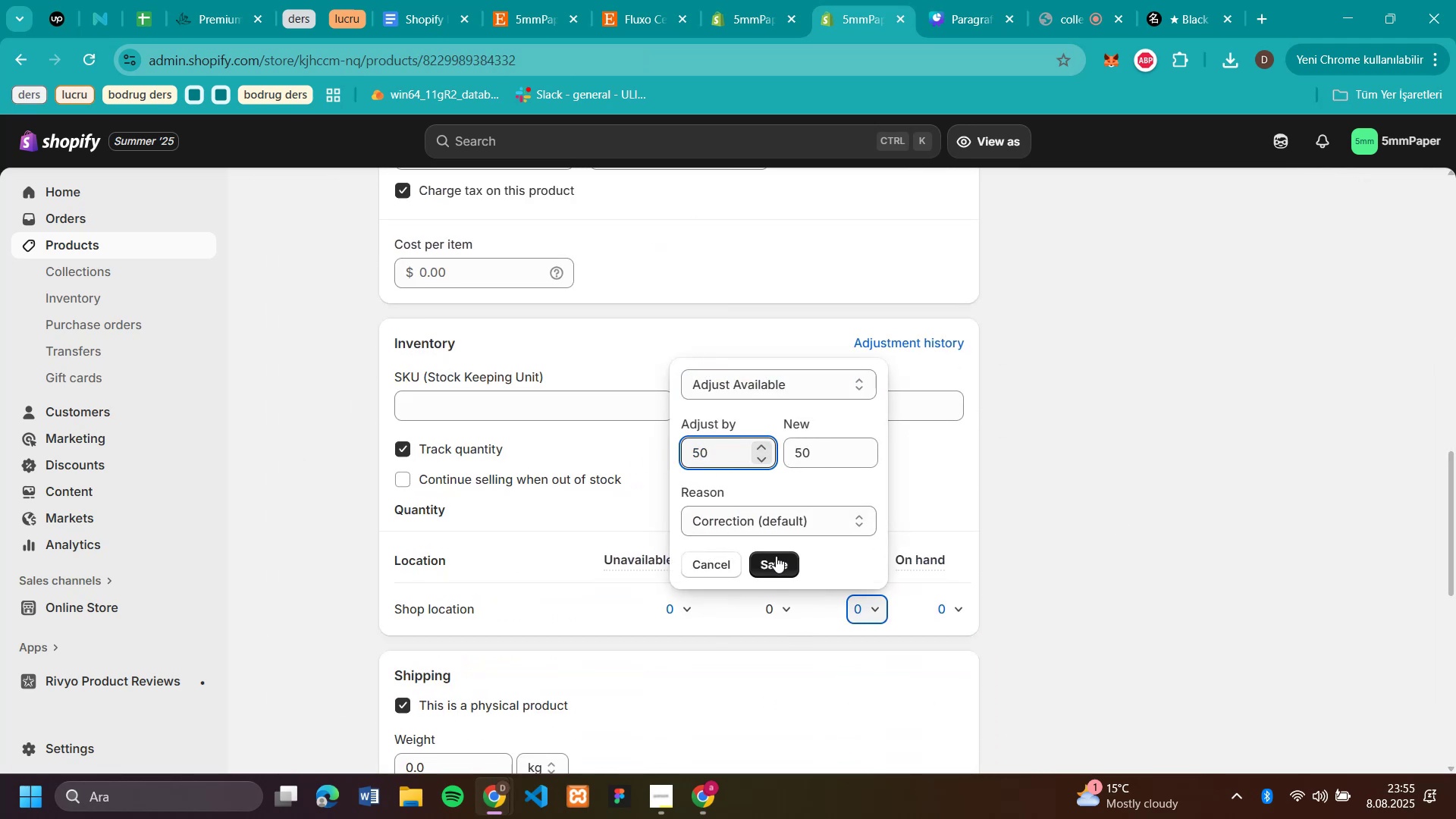 
left_click([772, 556])
 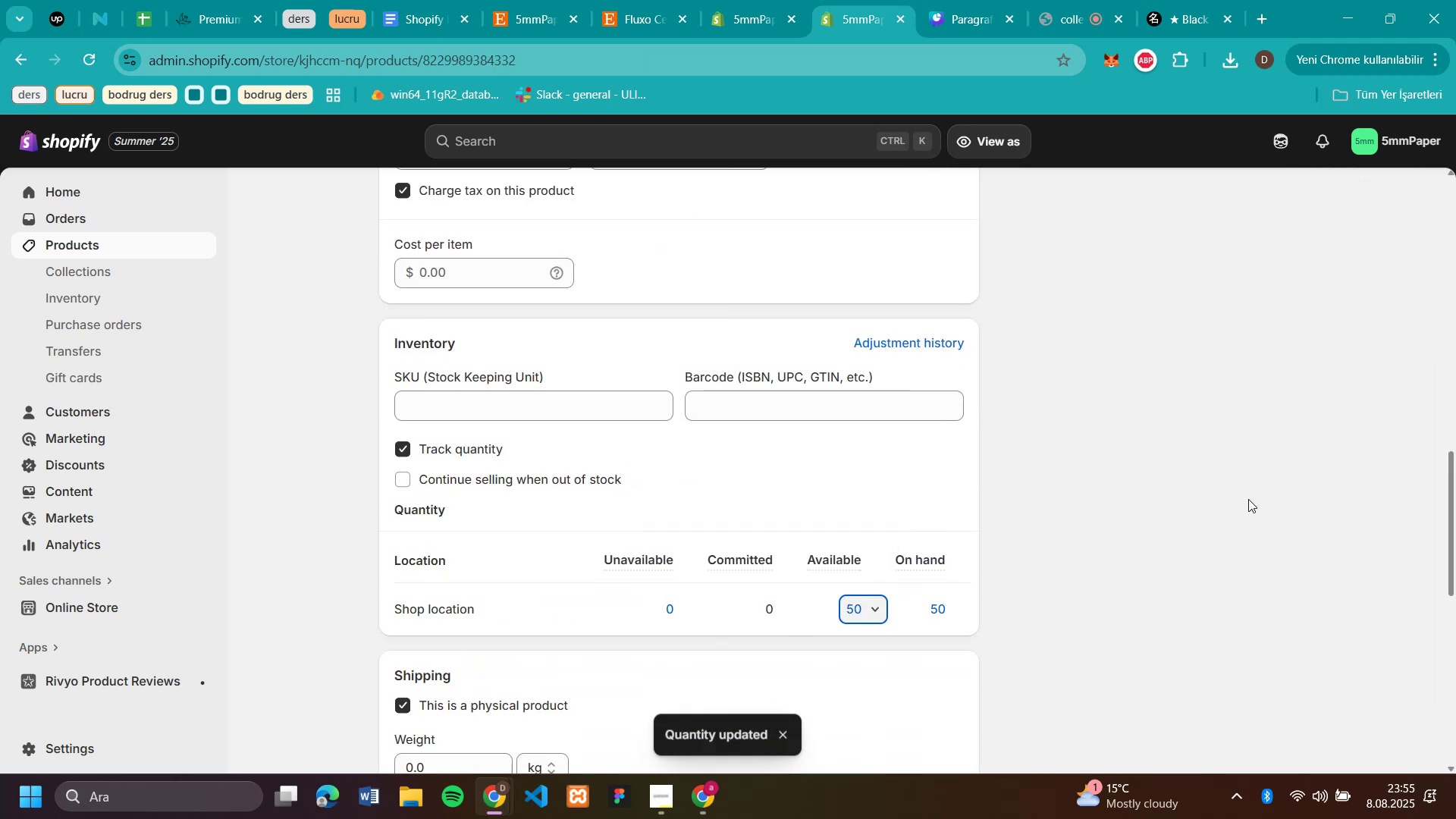 
scroll: coordinate [629, 237], scroll_direction: up, amount: 22.0
 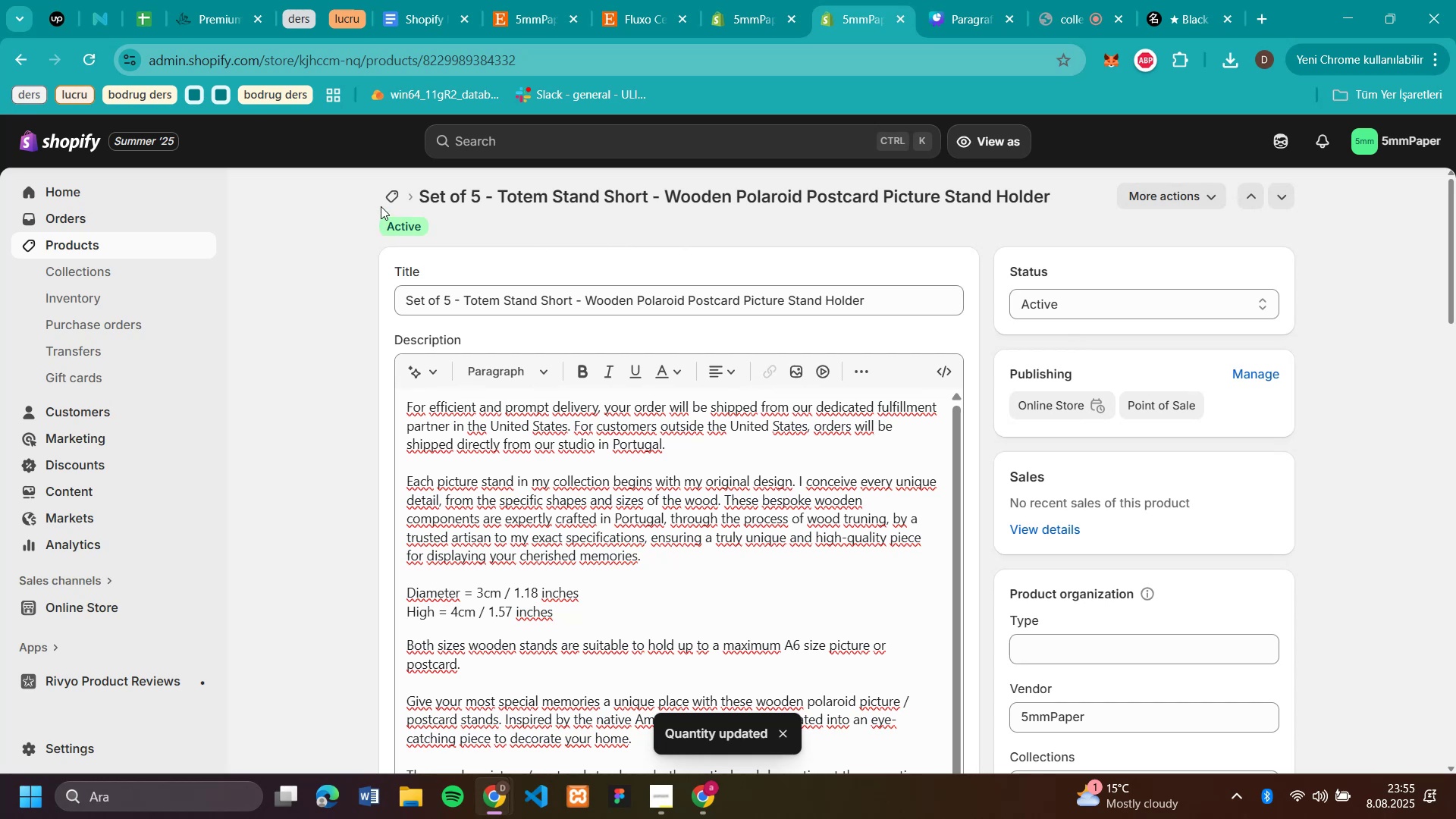 
left_click([388, 197])
 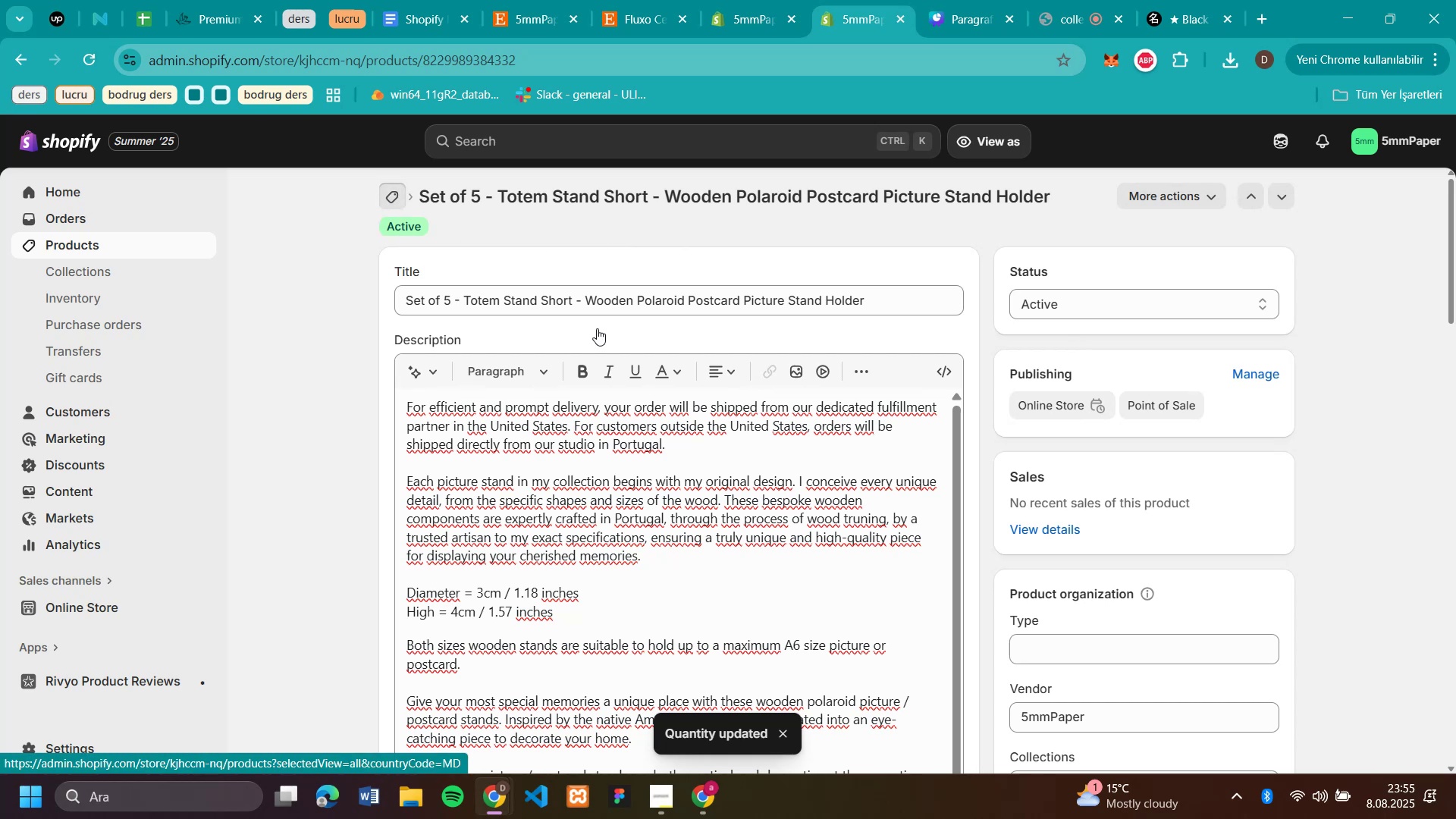 
mouse_move([1132, 531])
 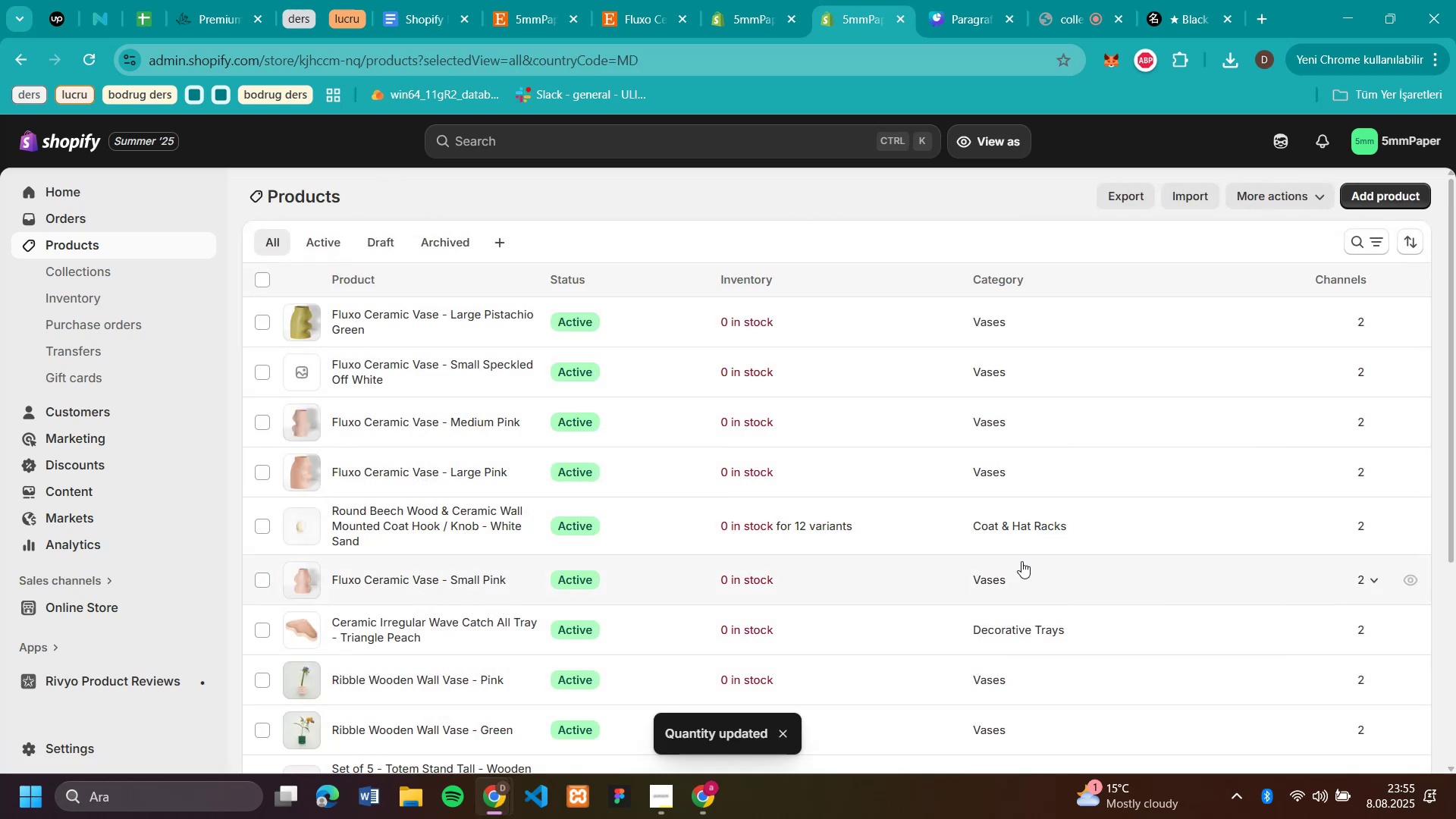 
scroll: coordinate [992, 564], scroll_direction: down, amount: 4.0
 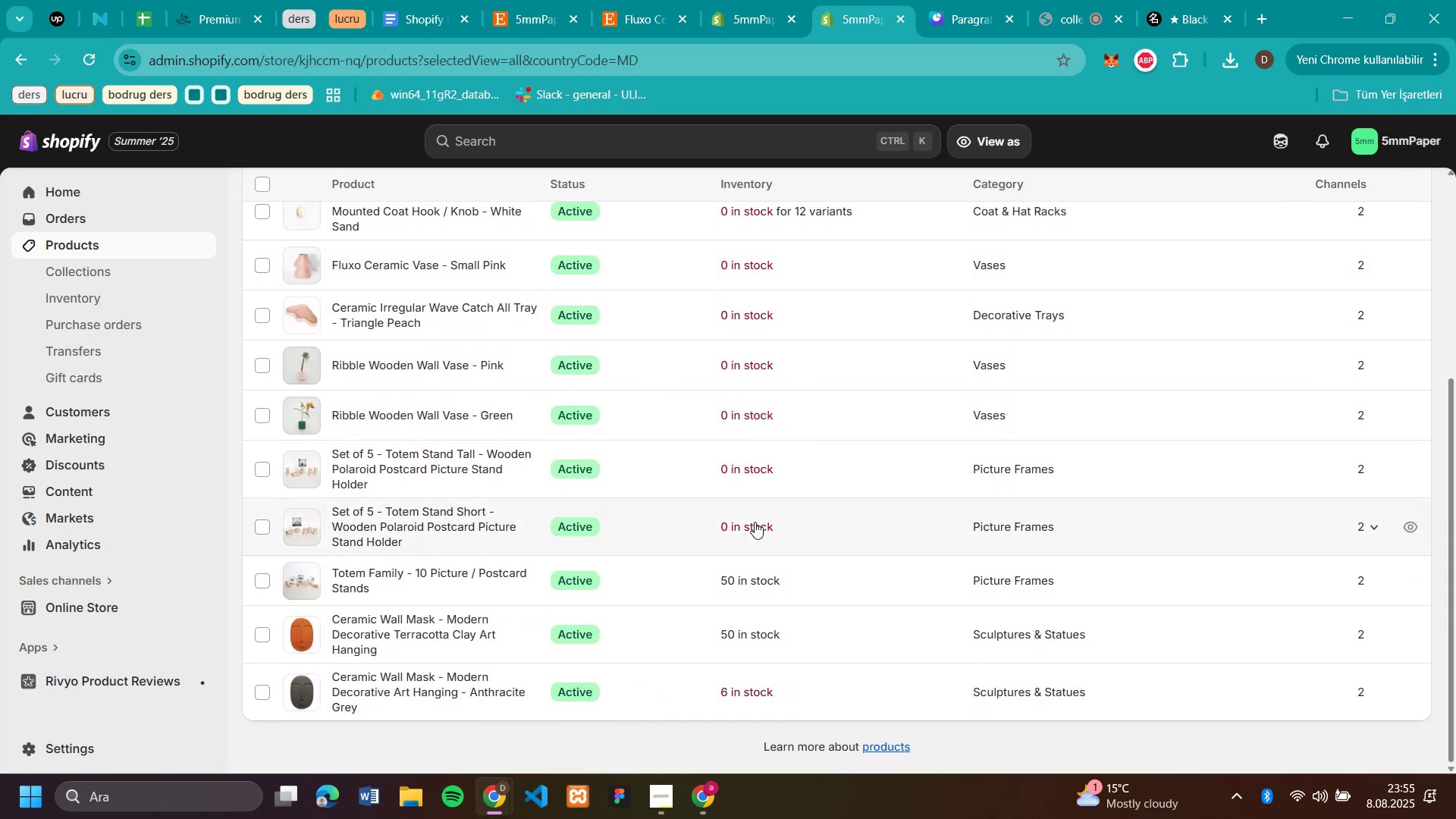 
left_click([748, 457])
 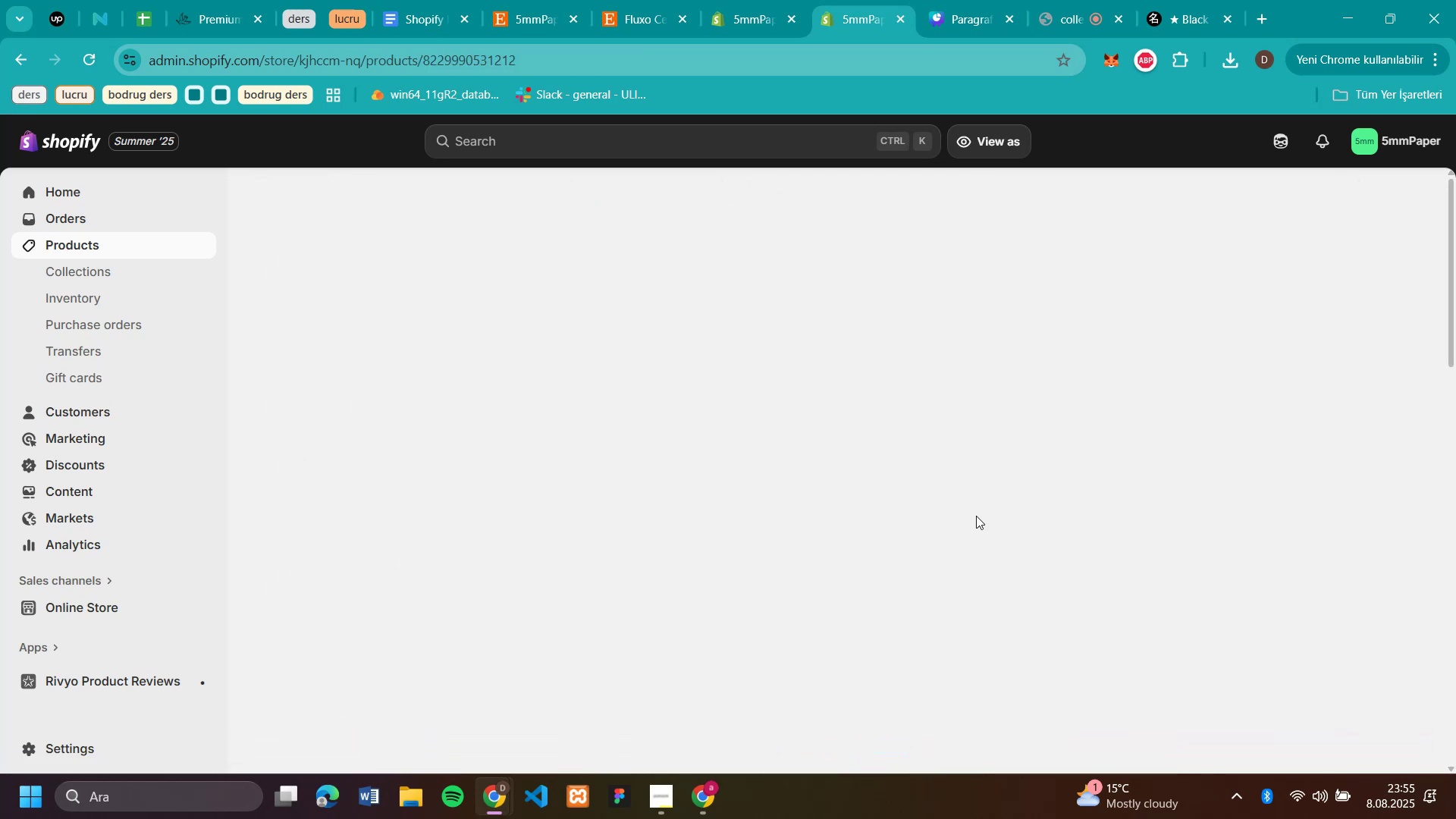 
scroll: coordinate [985, 538], scroll_direction: down, amount: 13.0
 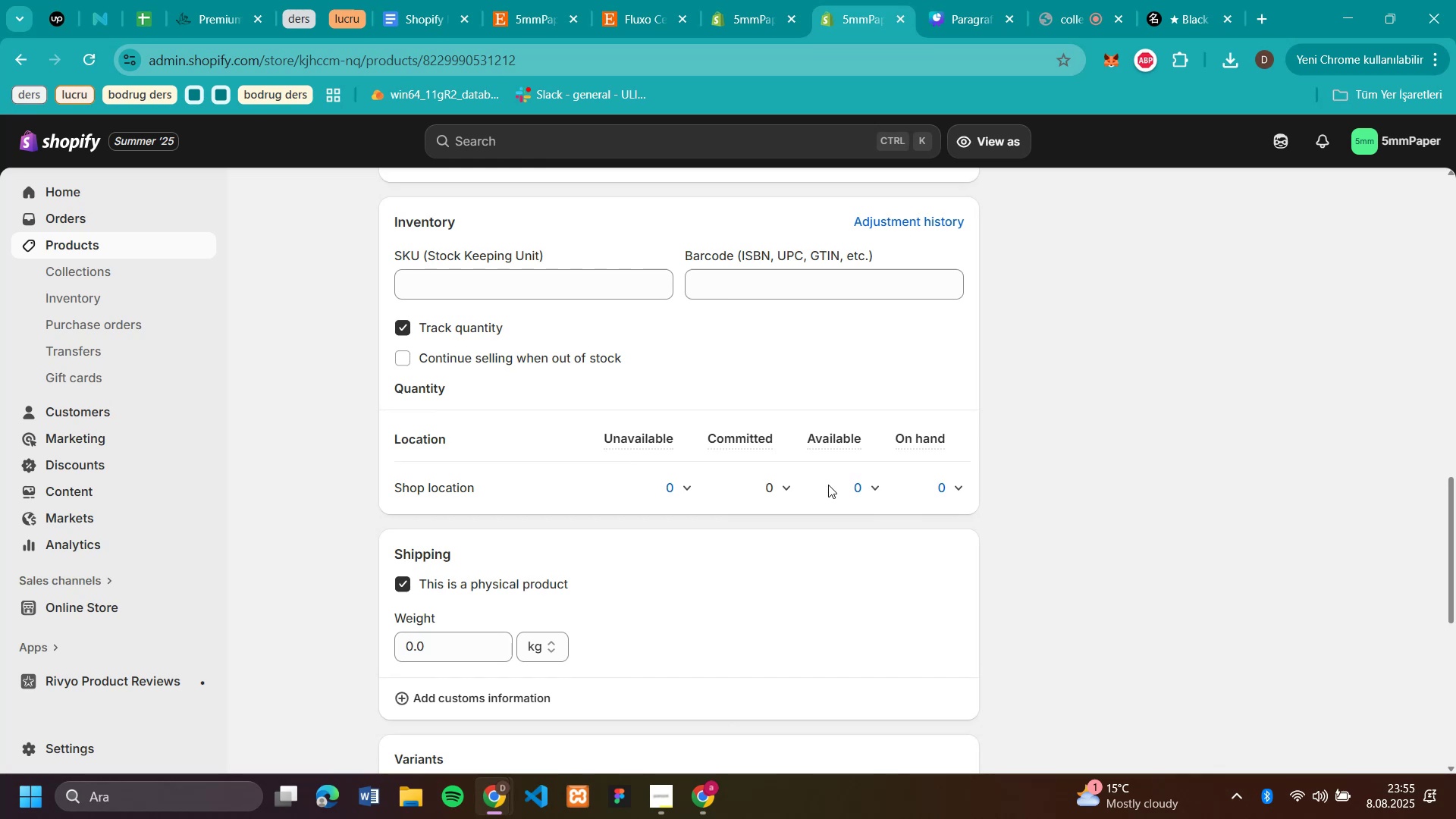 
left_click([872, 487])
 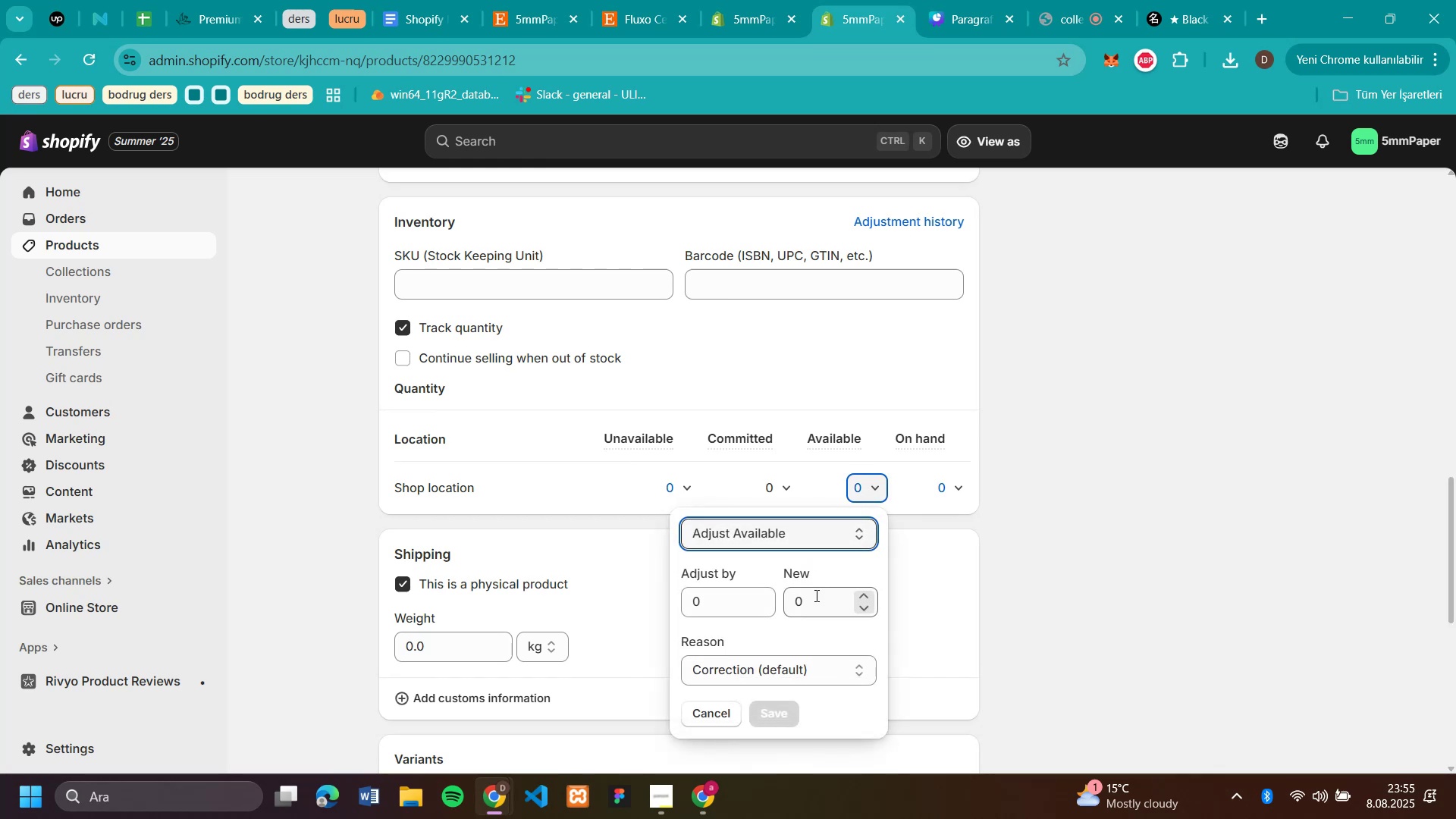 
left_click_drag(start_coordinate=[736, 598], to_coordinate=[583, 626])
 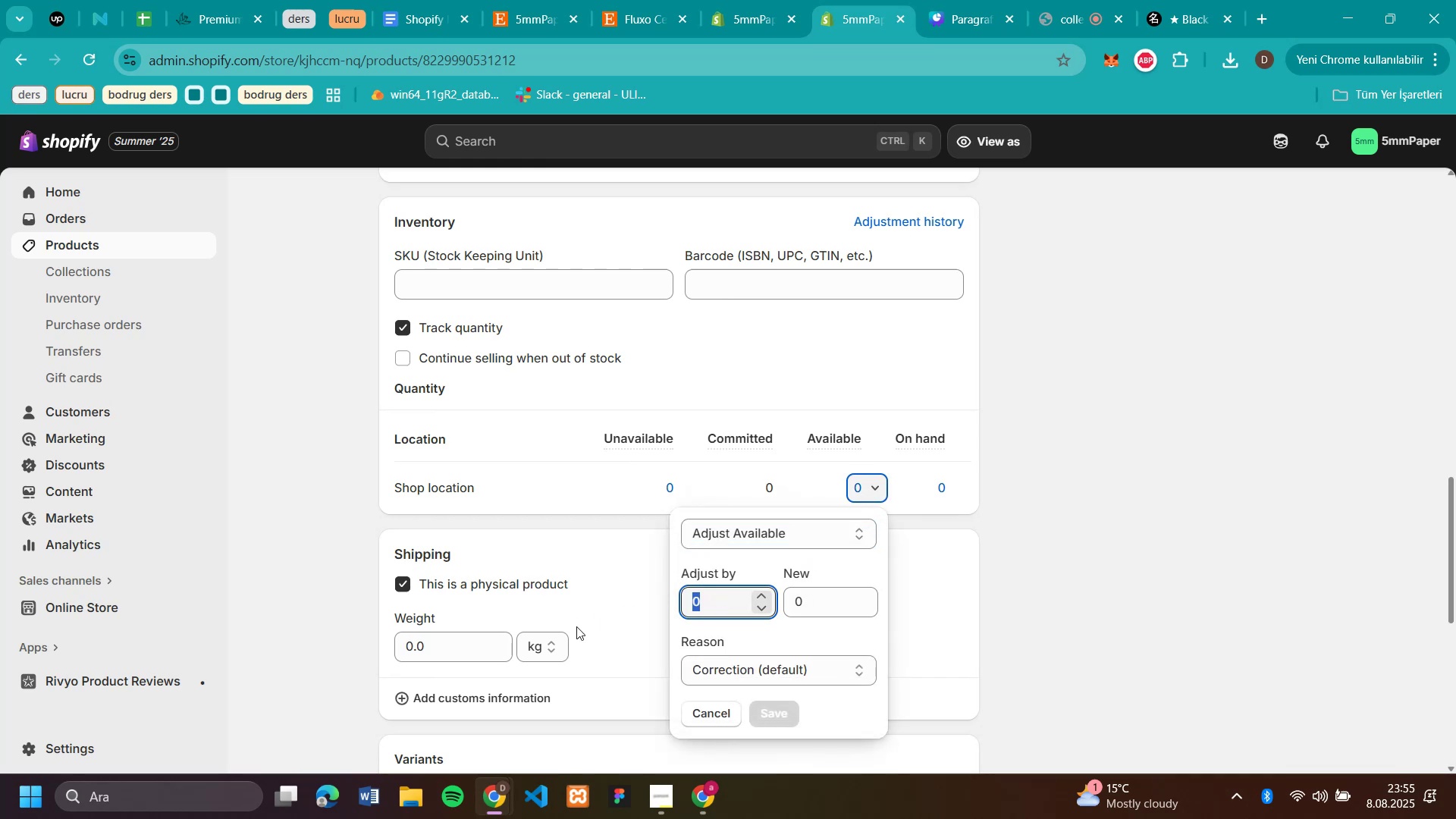 
type(50)
 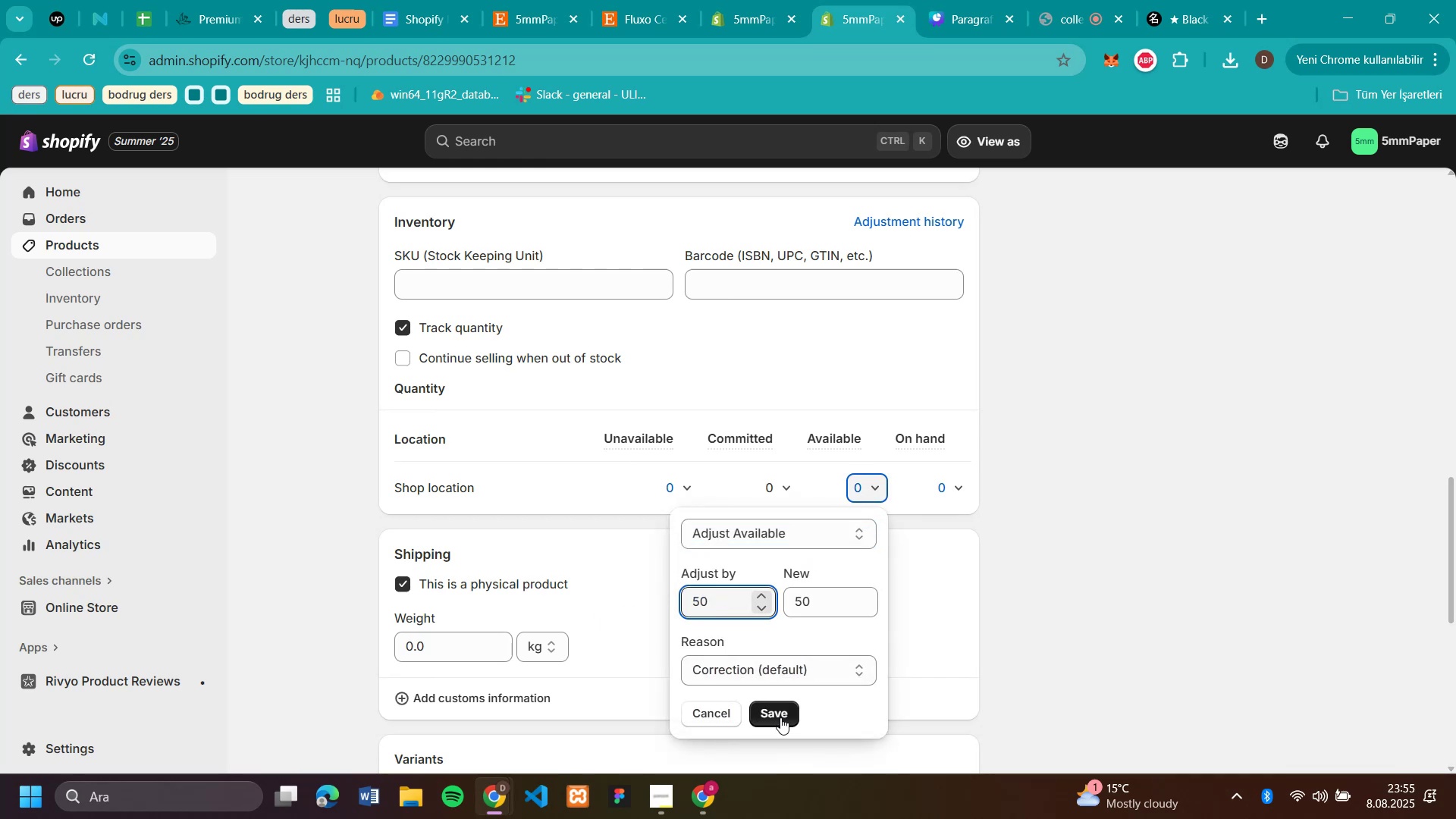 
left_click([781, 716])
 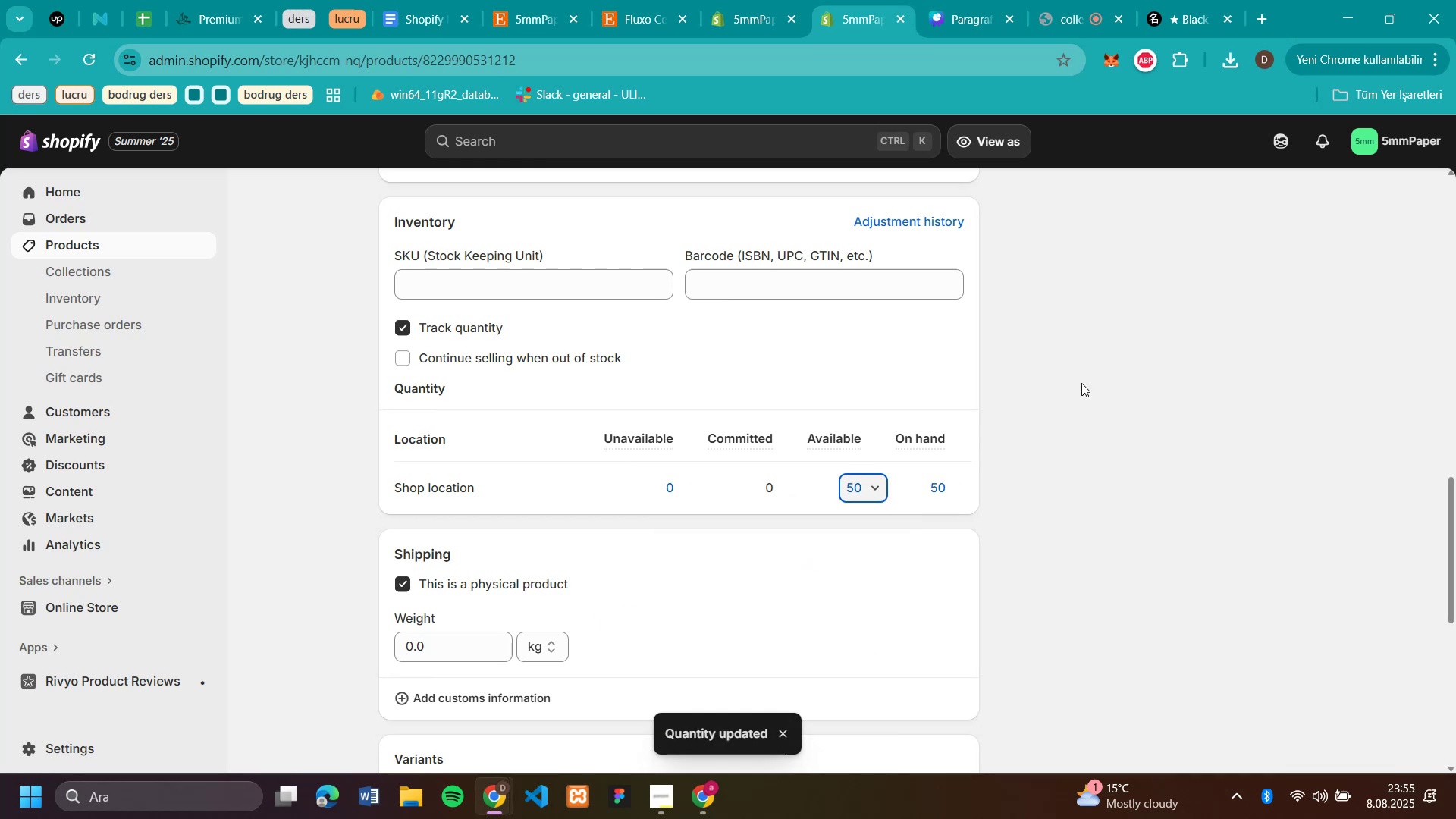 
scroll: coordinate [941, 174], scroll_direction: up, amount: 22.0
 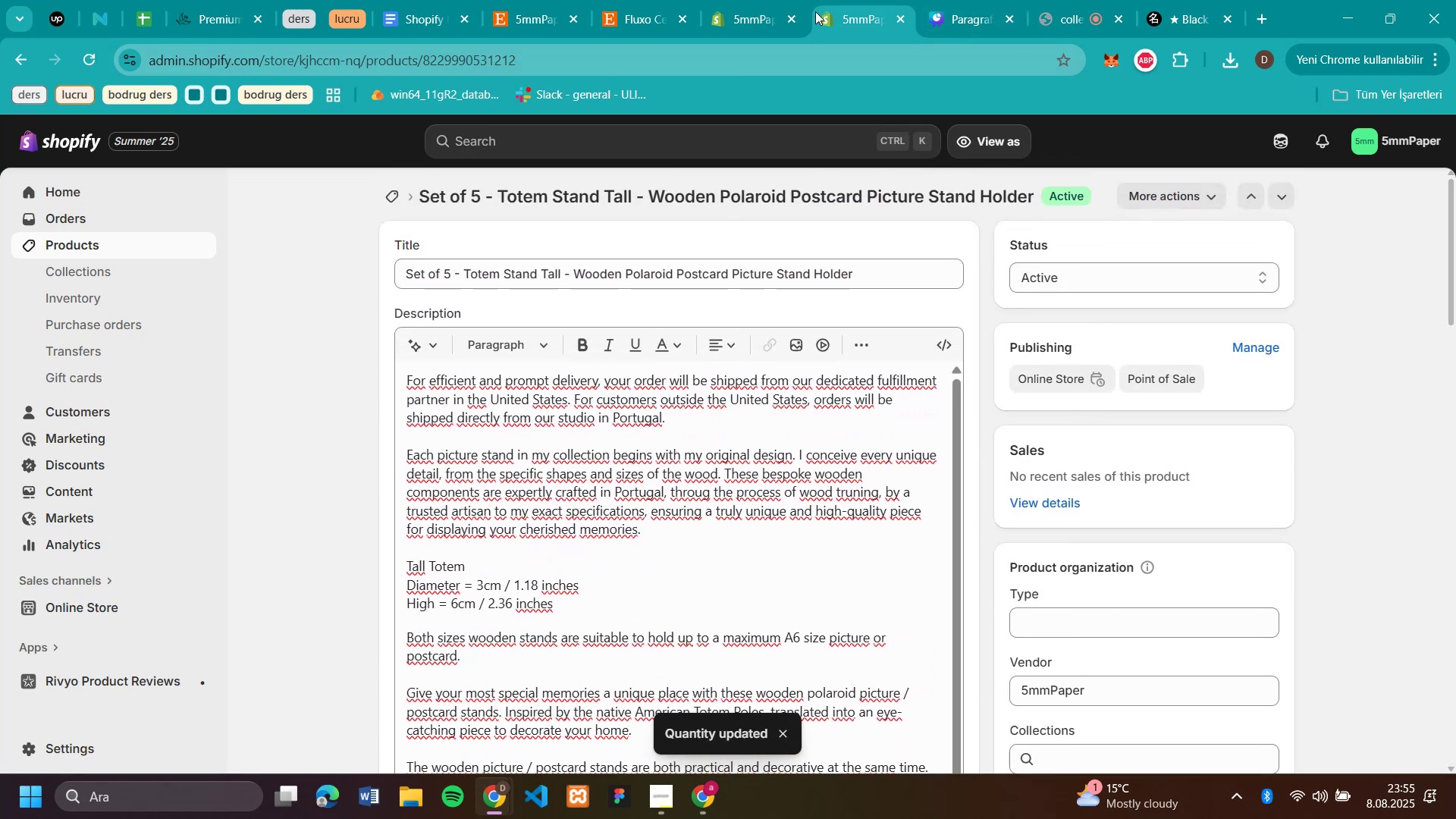 
left_click([755, 20])
 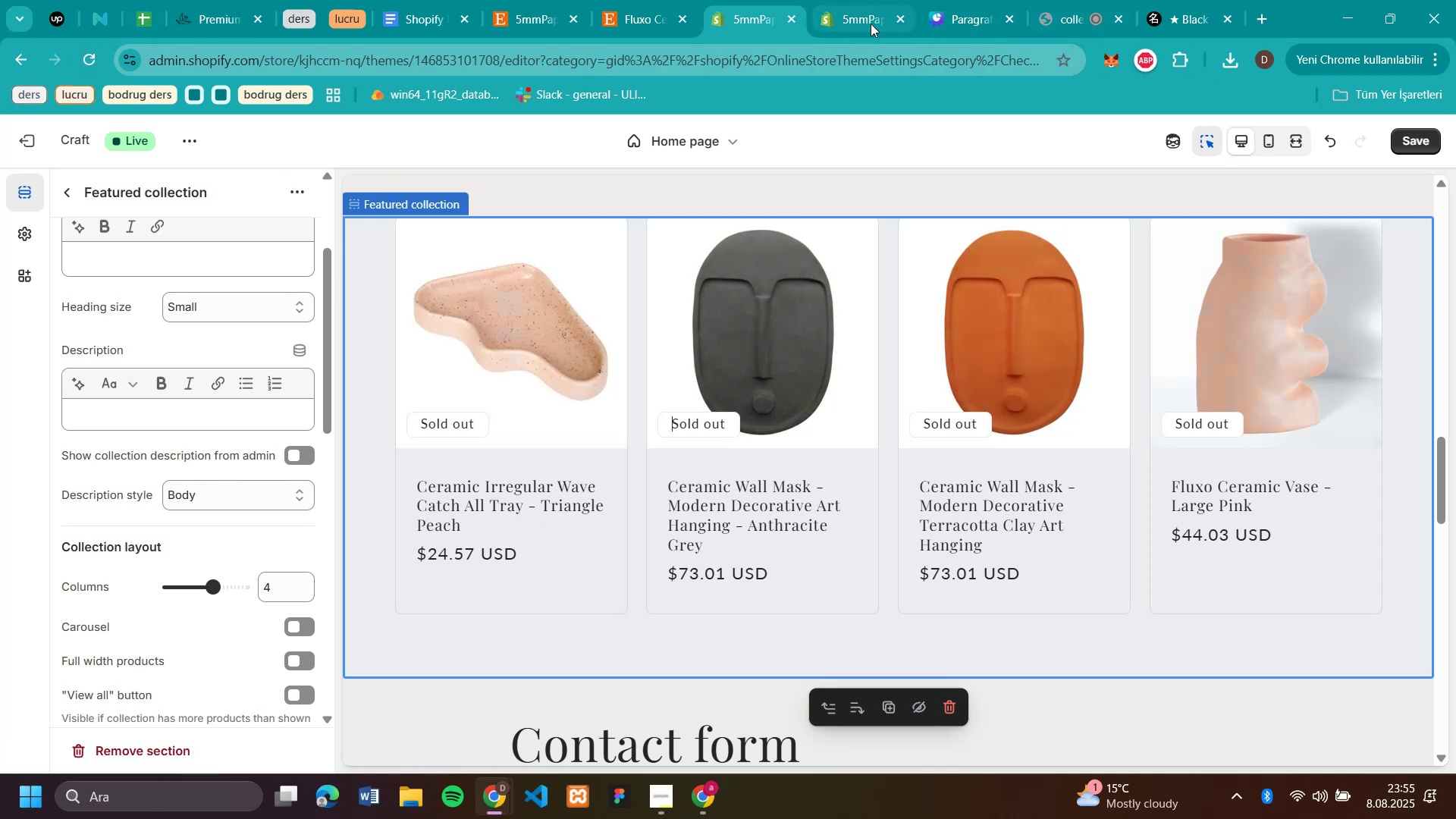 
left_click([791, 22])
 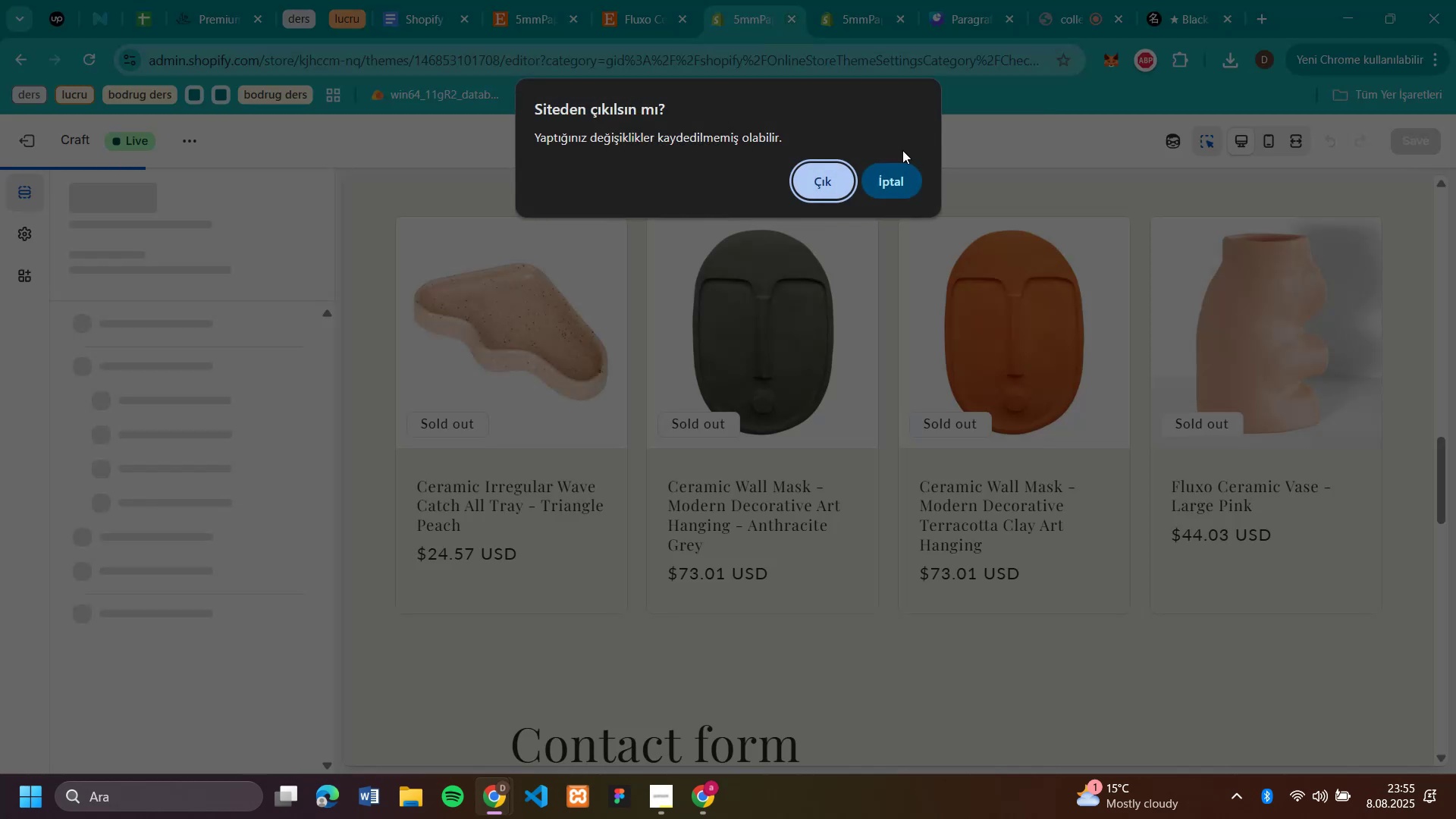 
left_click([896, 177])
 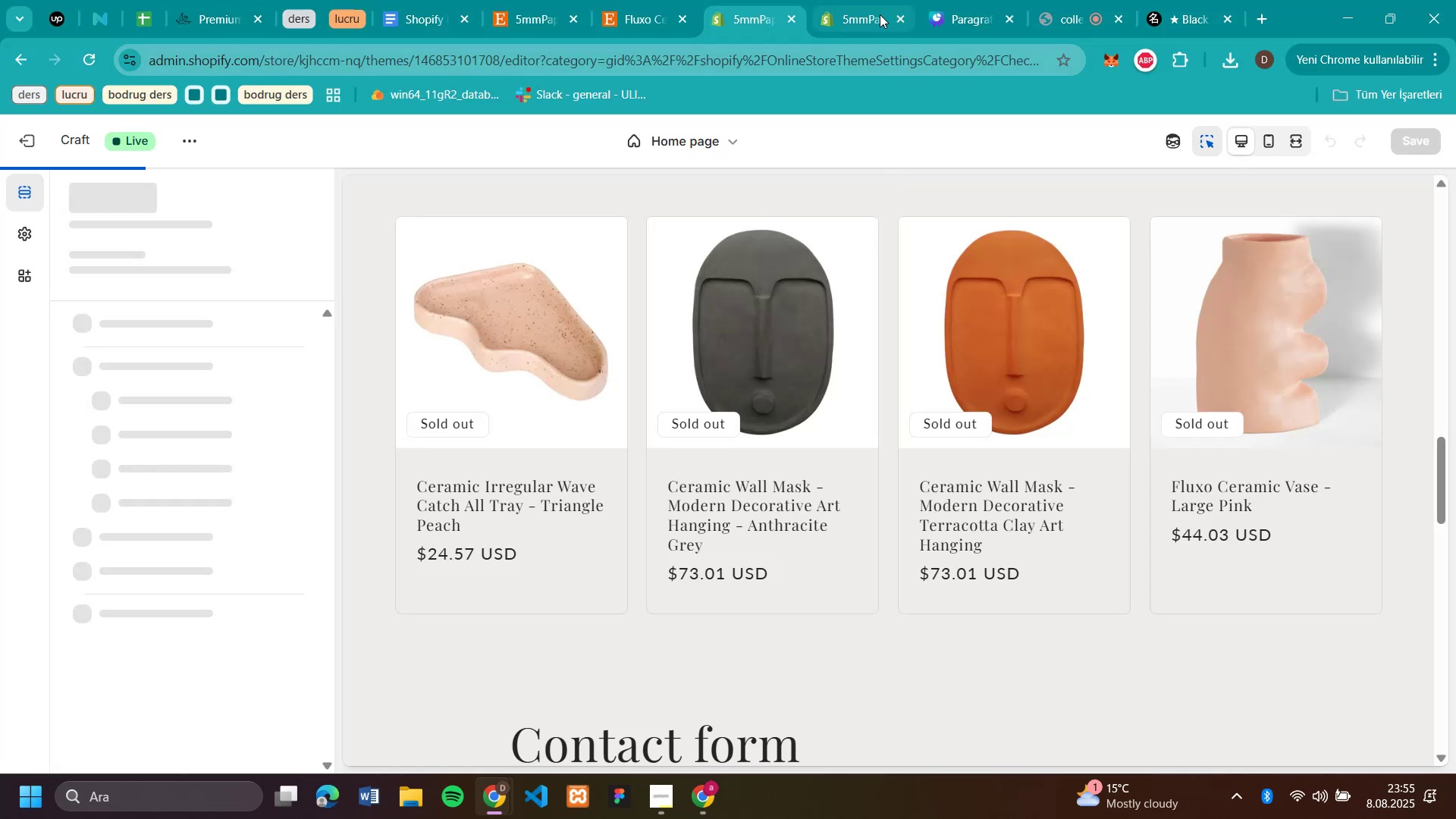 
left_click([871, 16])
 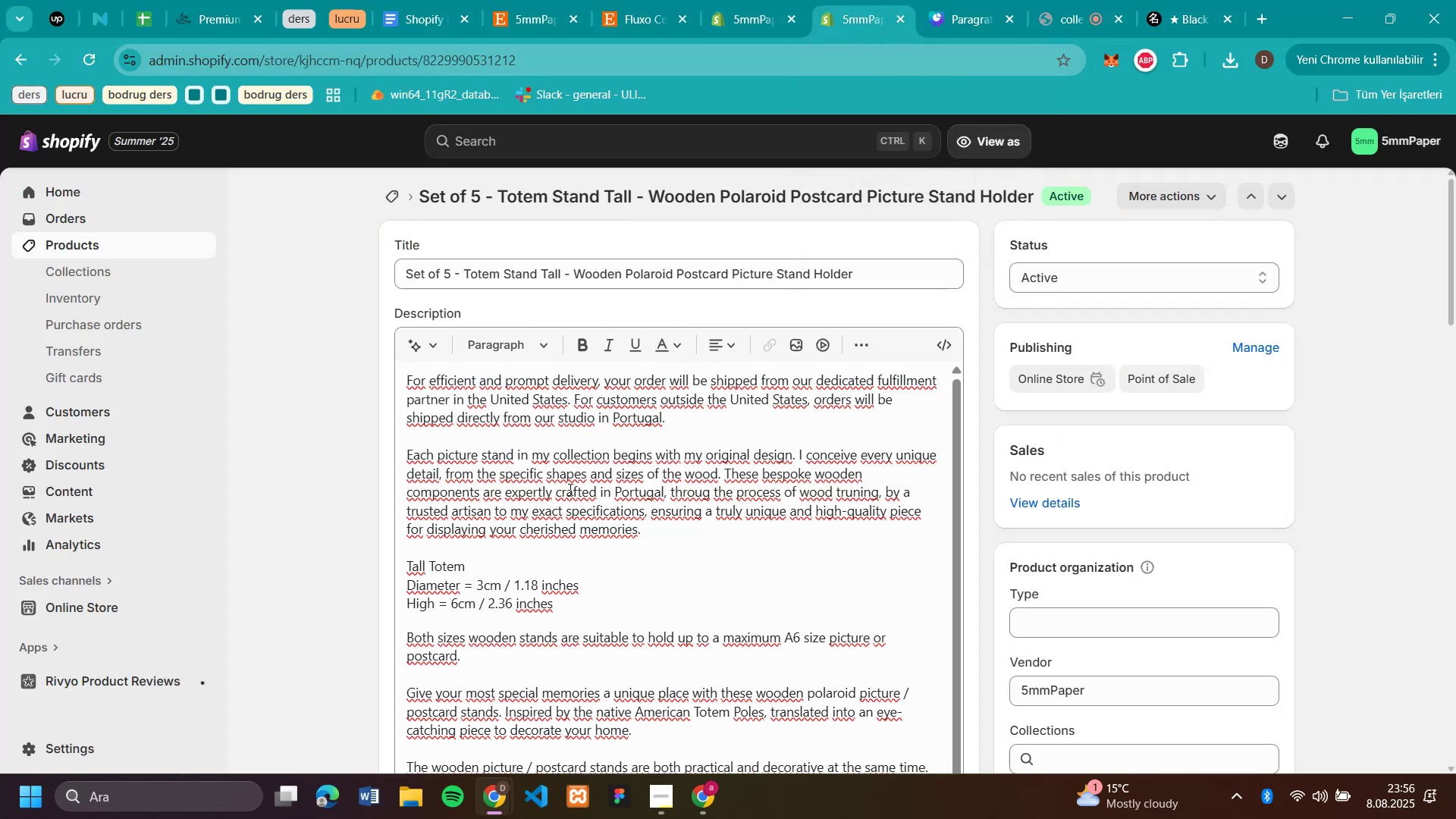 
scroll: coordinate [1341, 487], scroll_direction: down, amount: 15.0
 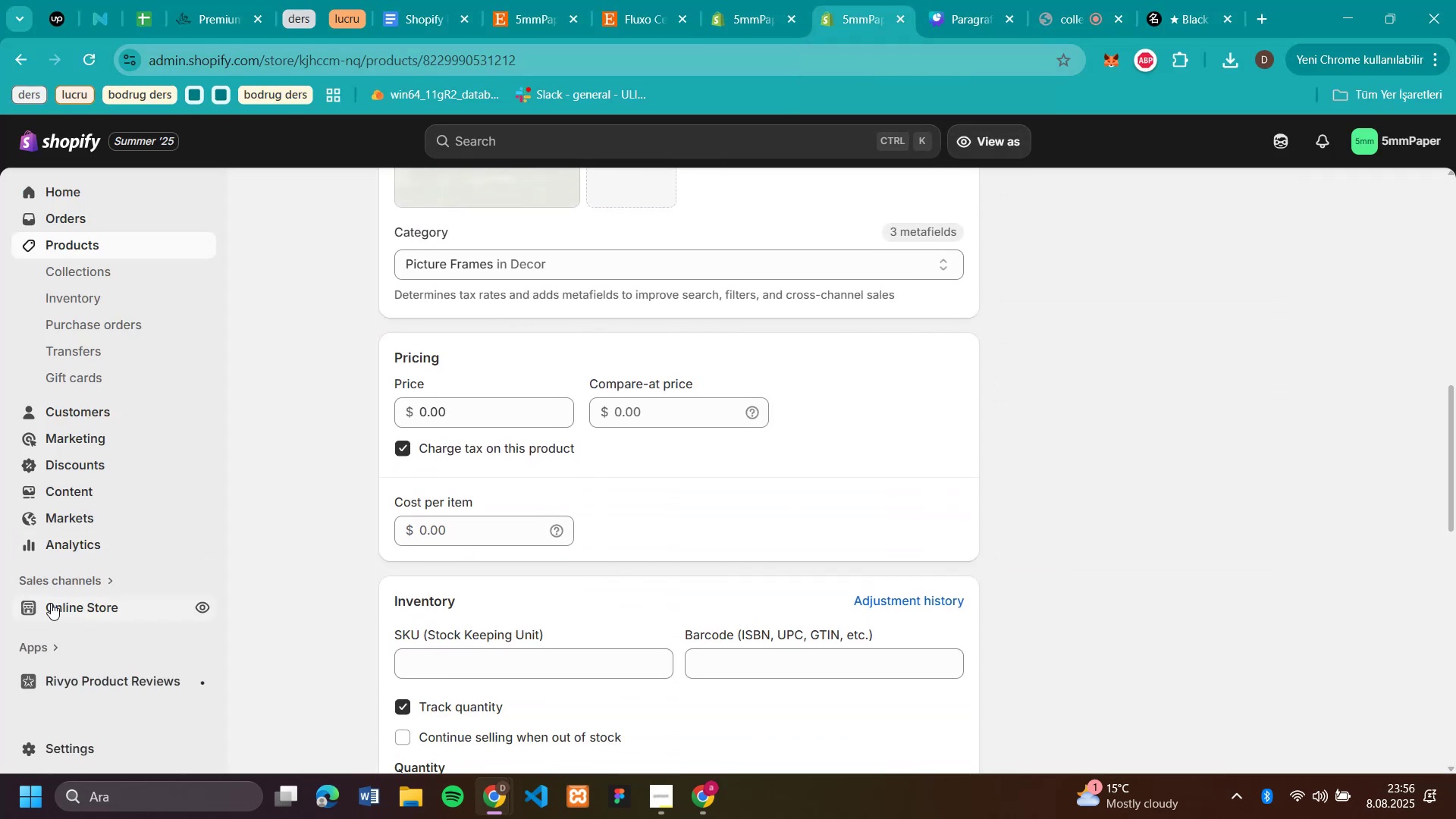 
left_click([83, 601])
 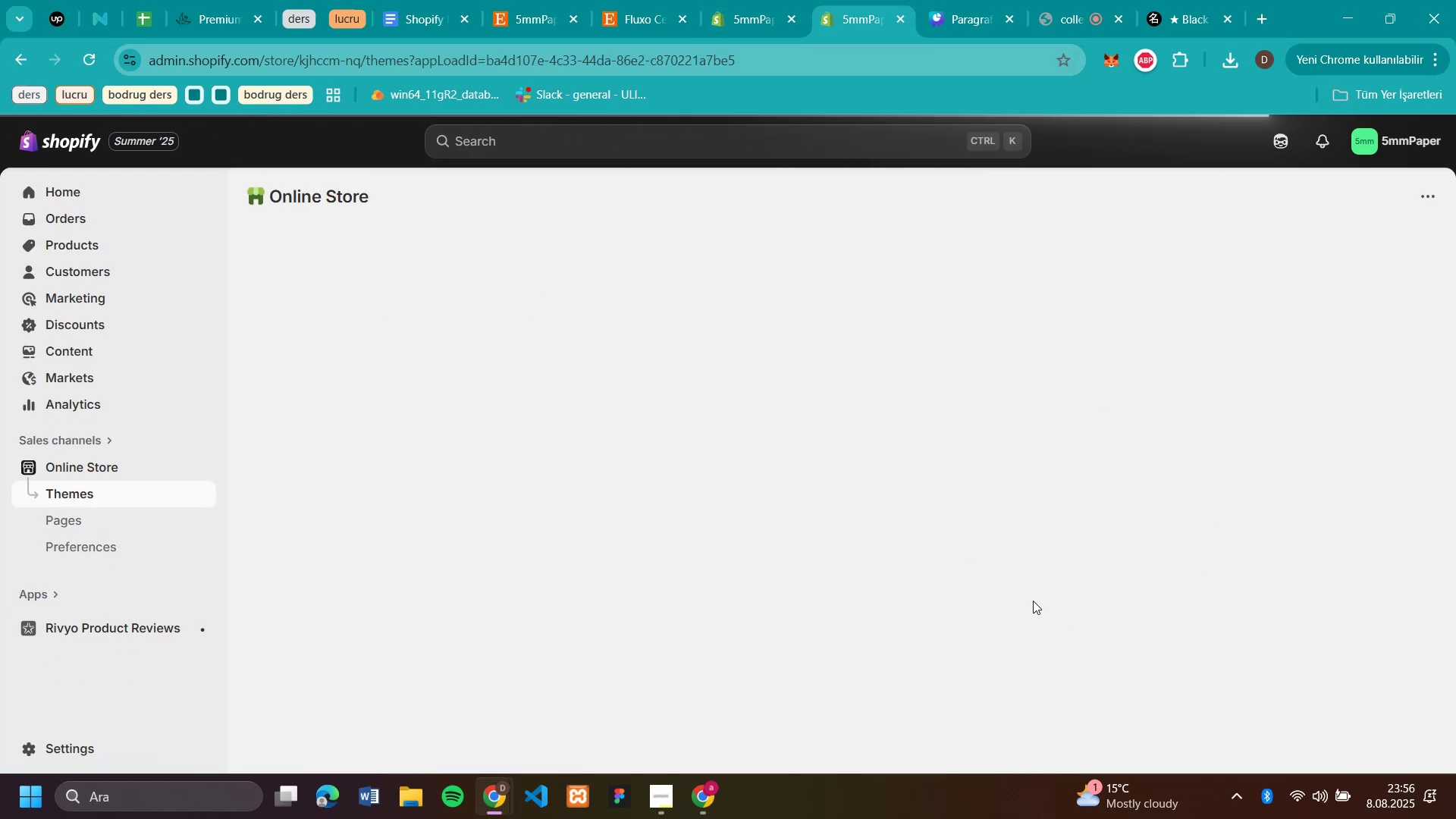 
wait(5.17)
 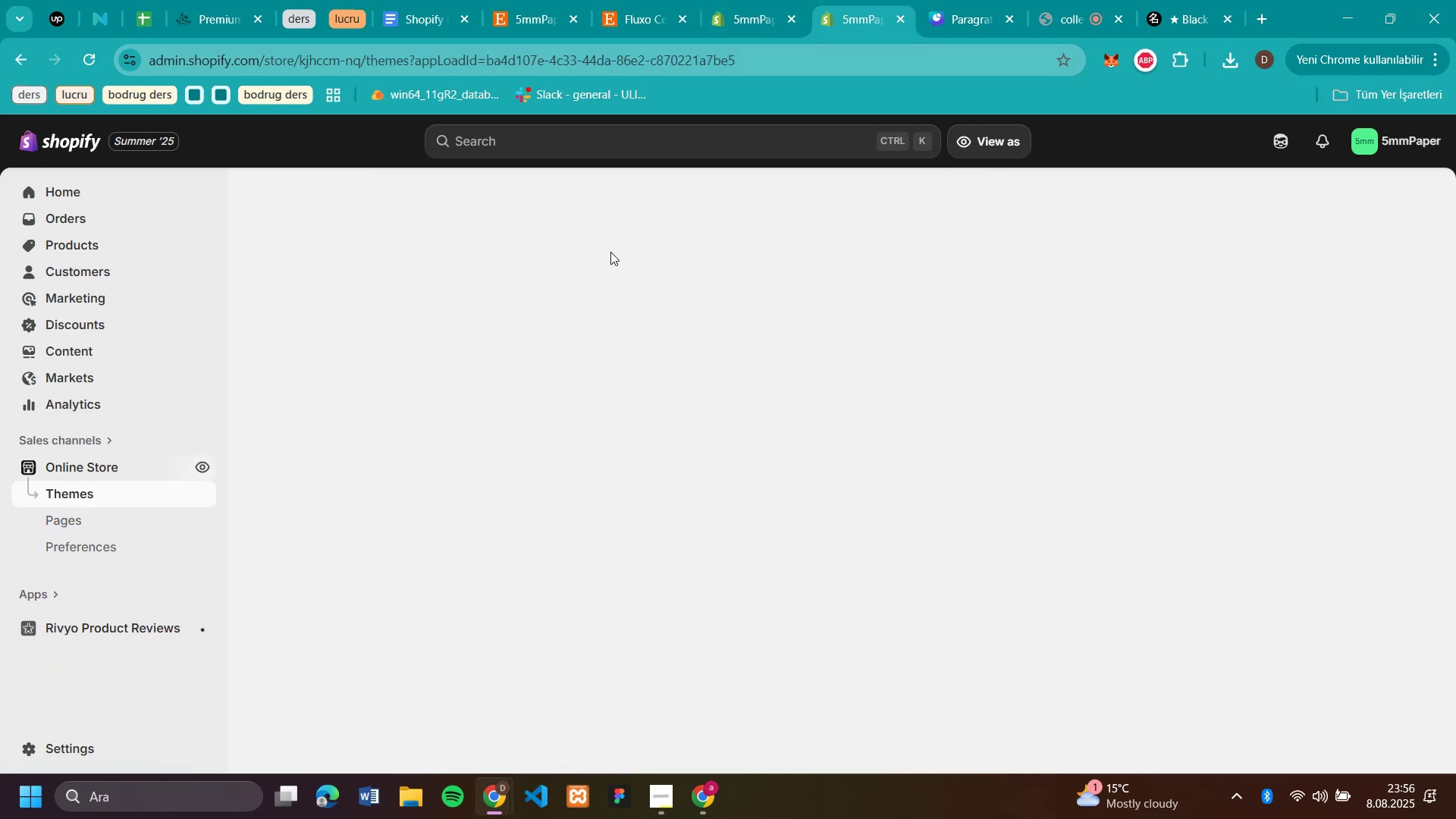 
left_click([1225, 655])
 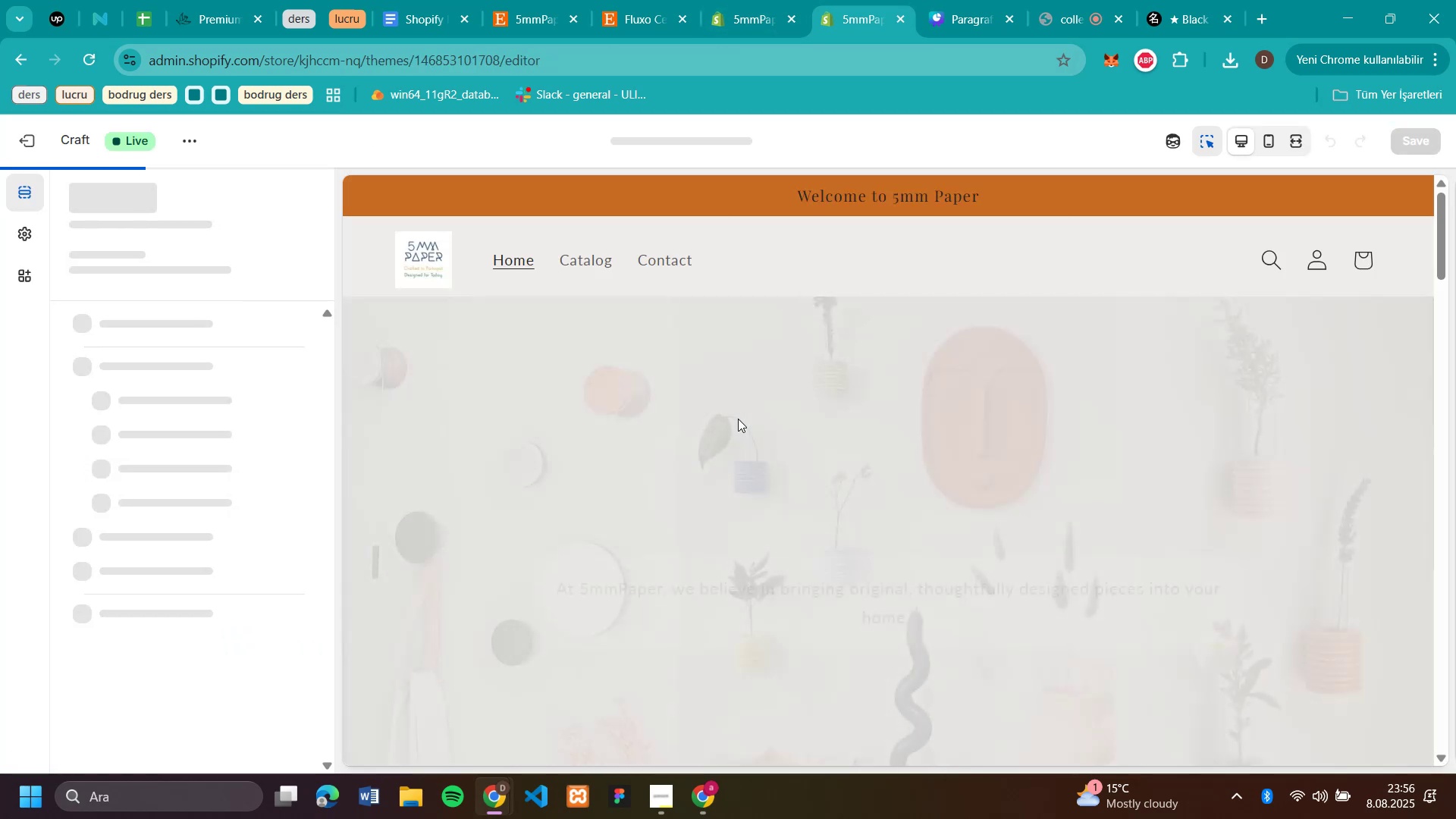 
scroll: coordinate [1127, 513], scroll_direction: down, amount: 18.0
 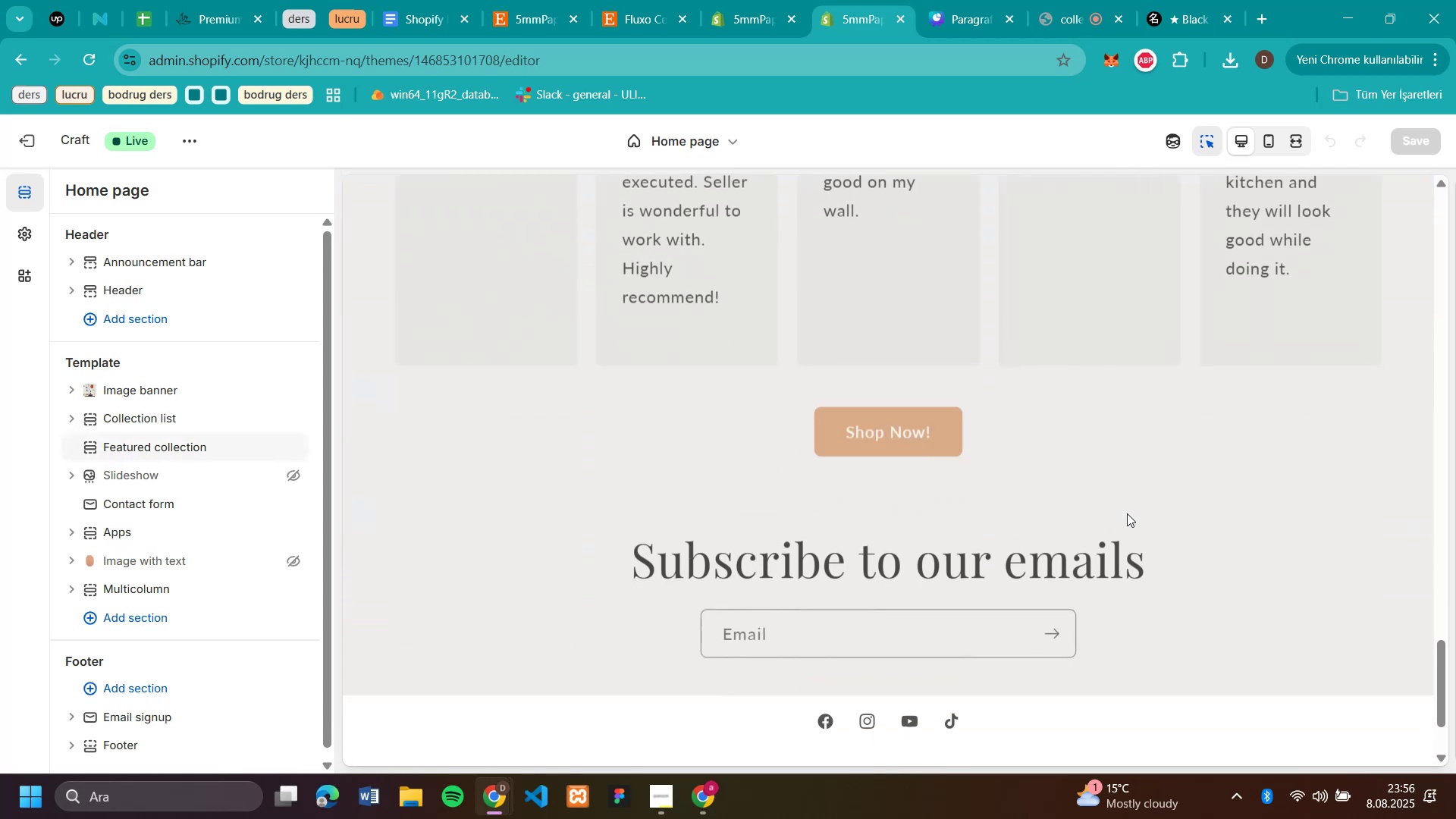 
scroll: coordinate [1134, 206], scroll_direction: up, amount: 36.0
 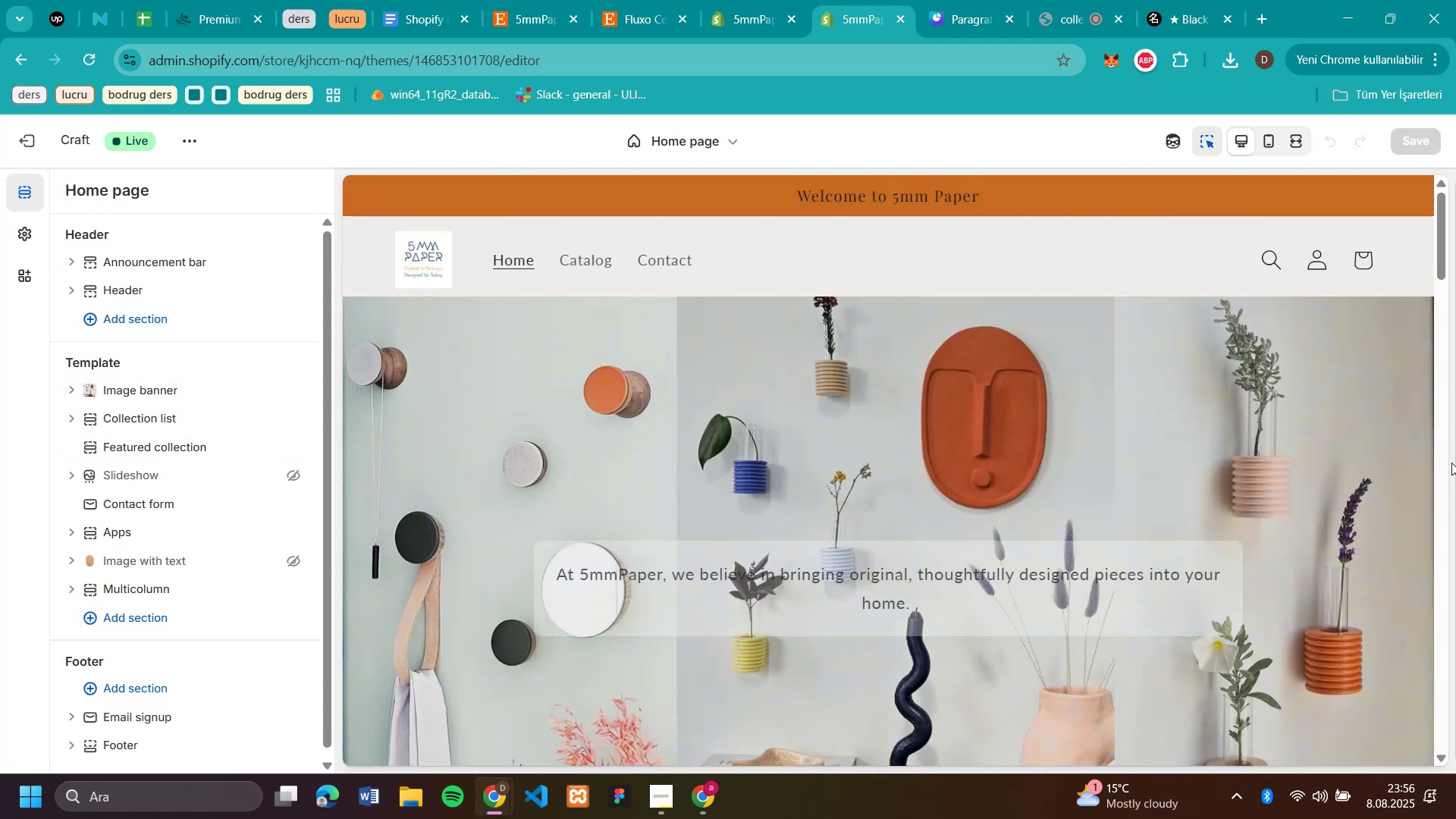 
scroll: coordinate [1329, 477], scroll_direction: down, amount: 12.0
 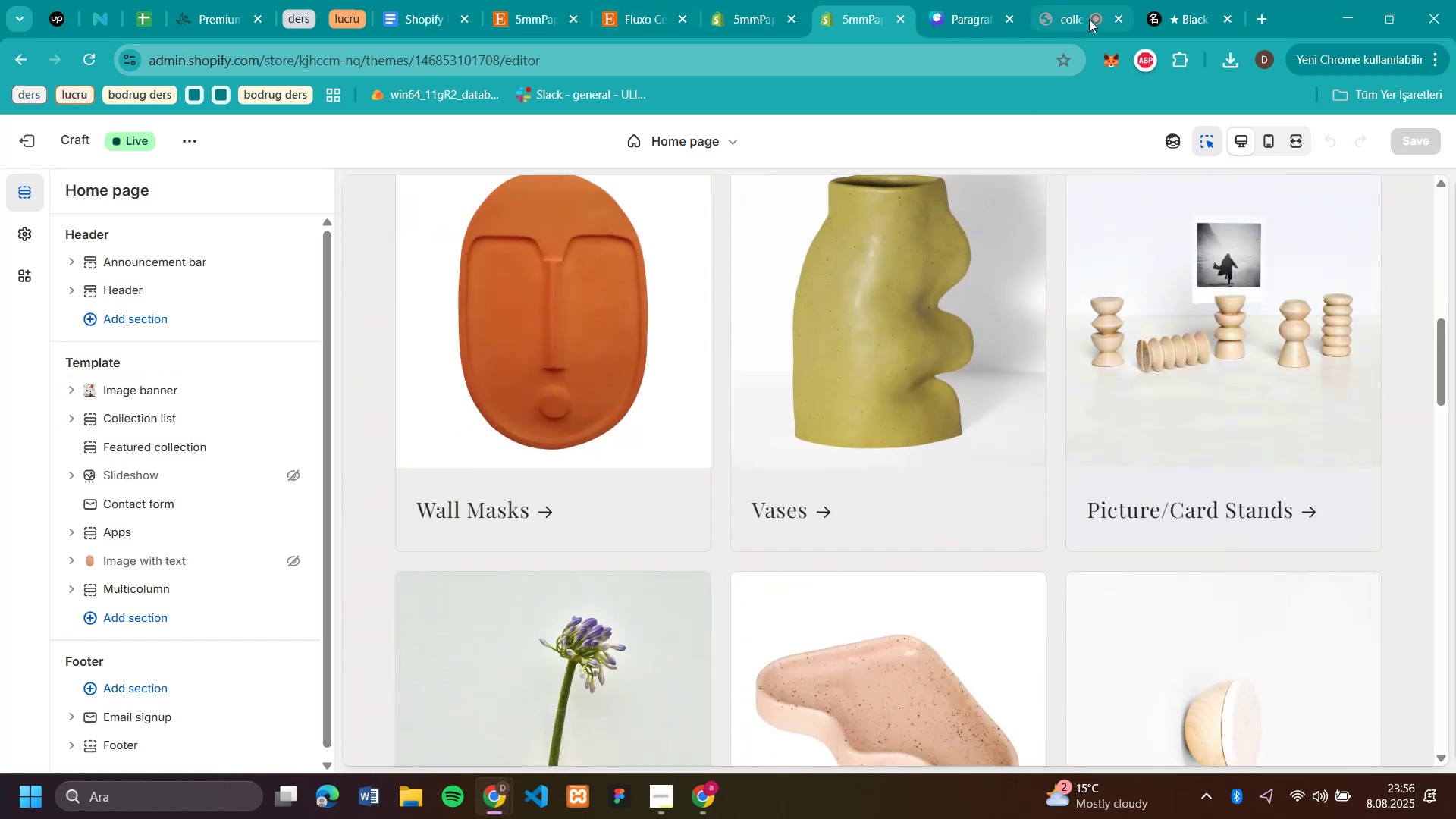 
left_click([1062, 20])
 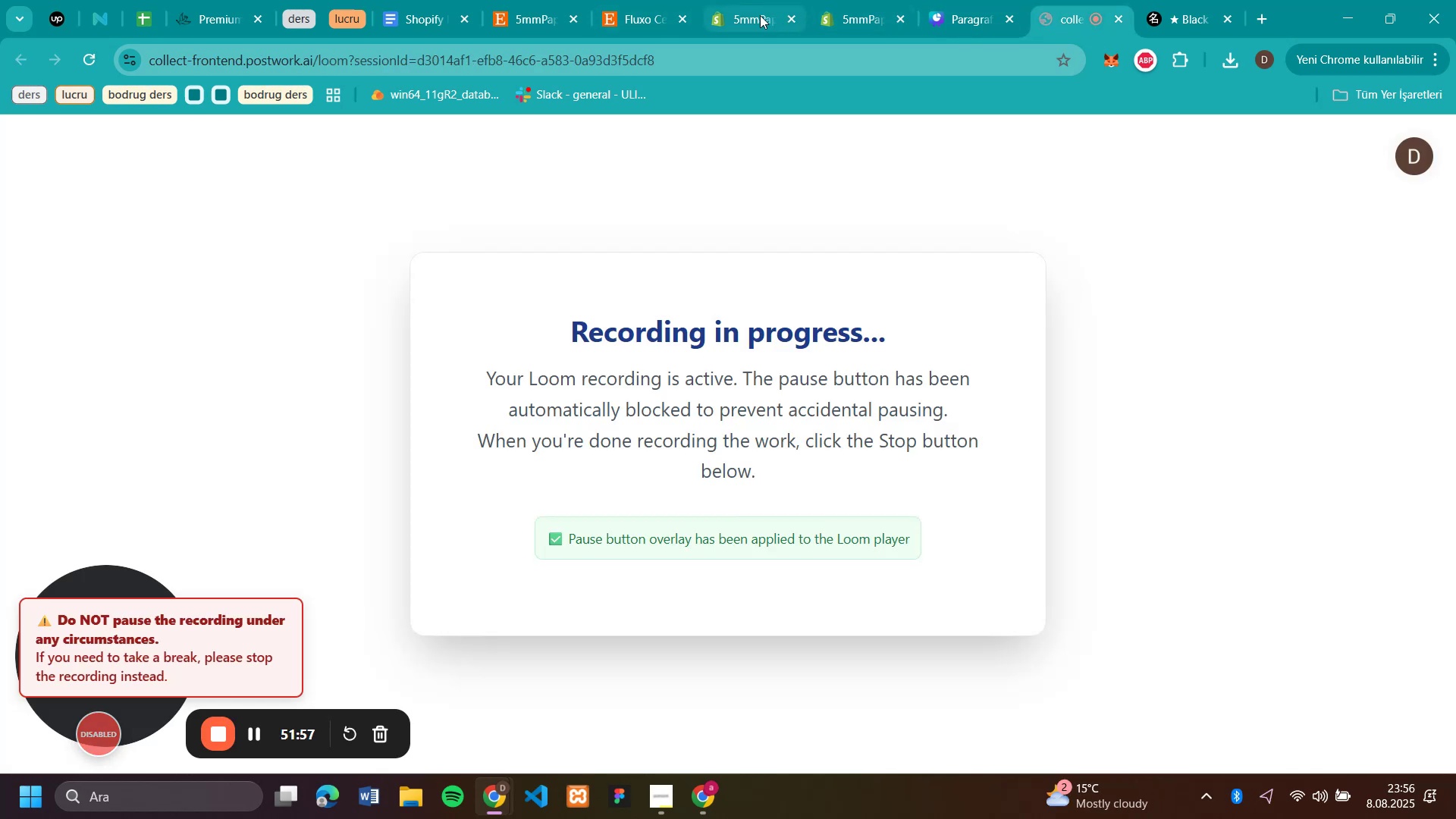 
left_click([837, 15])
 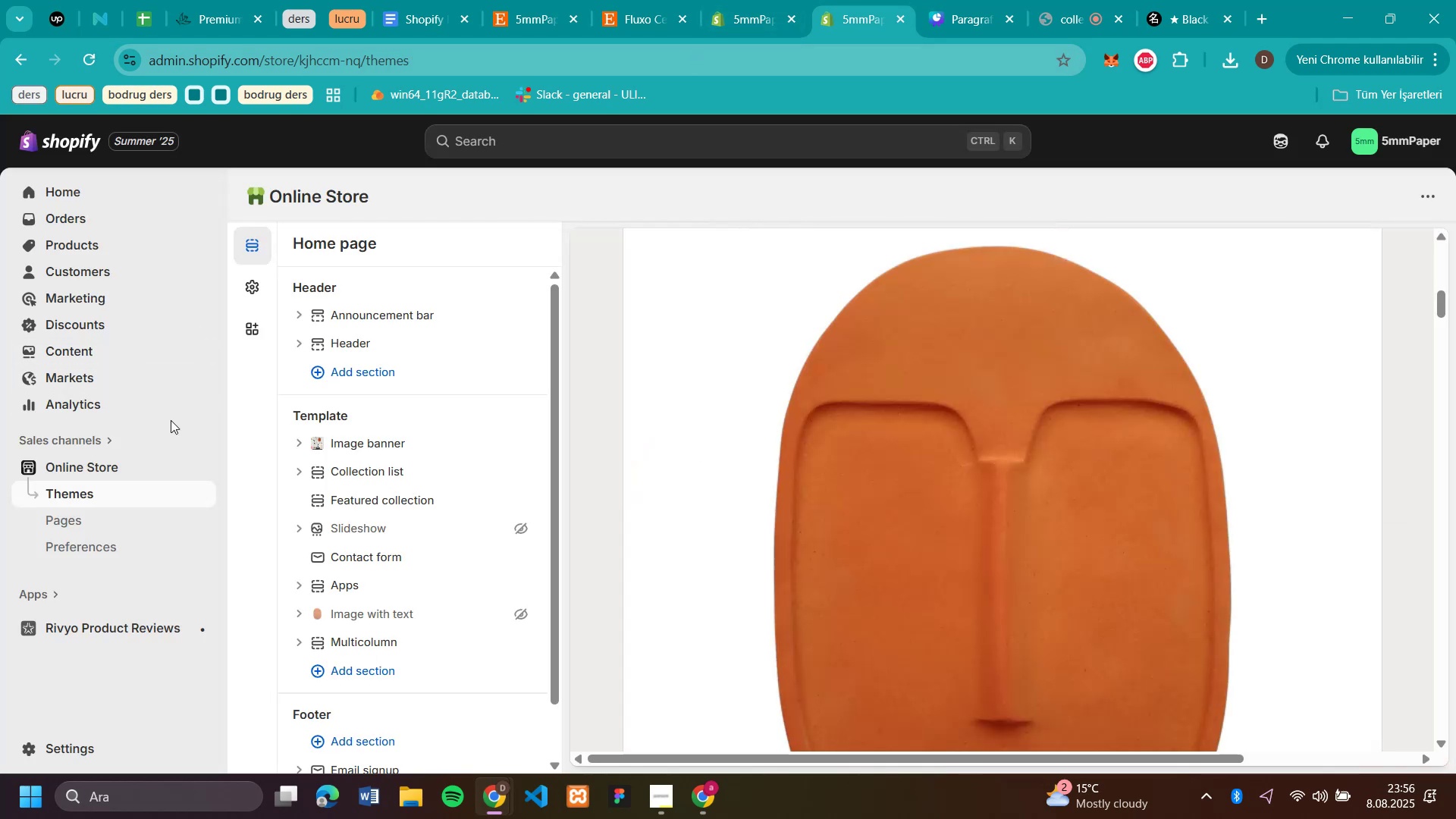 
wait(5.66)
 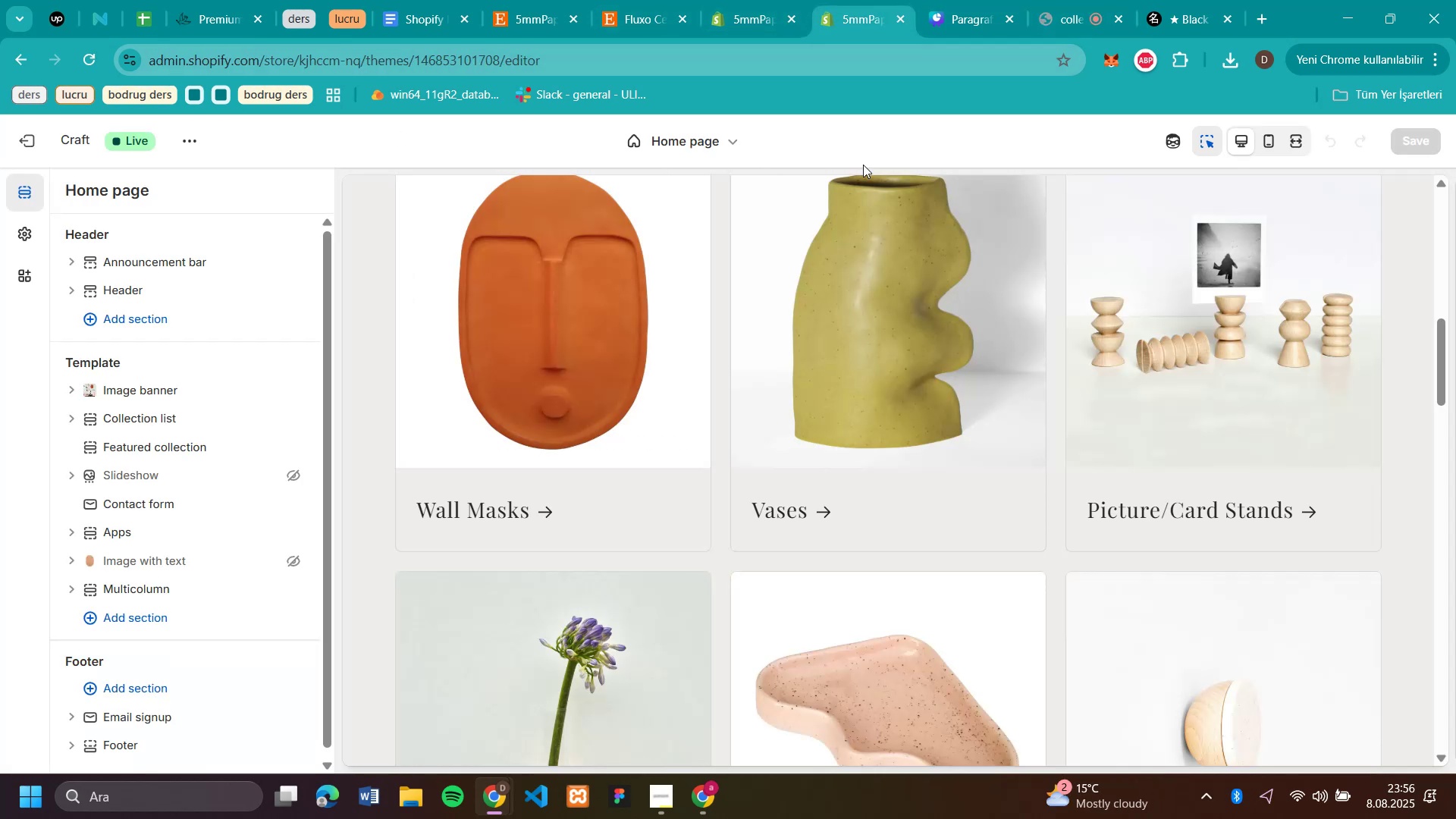 
left_click([94, 240])
 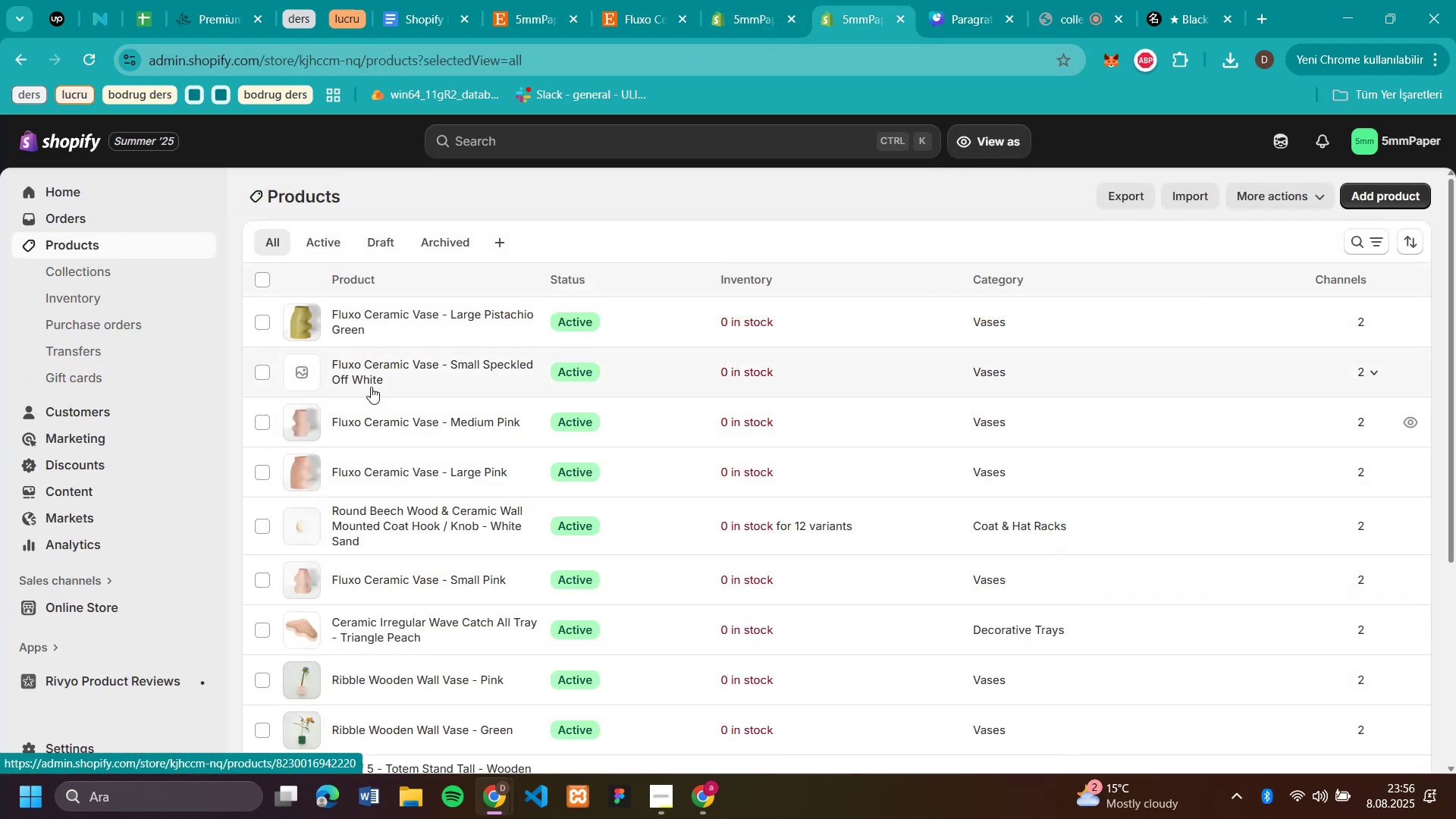 
wait(5.14)
 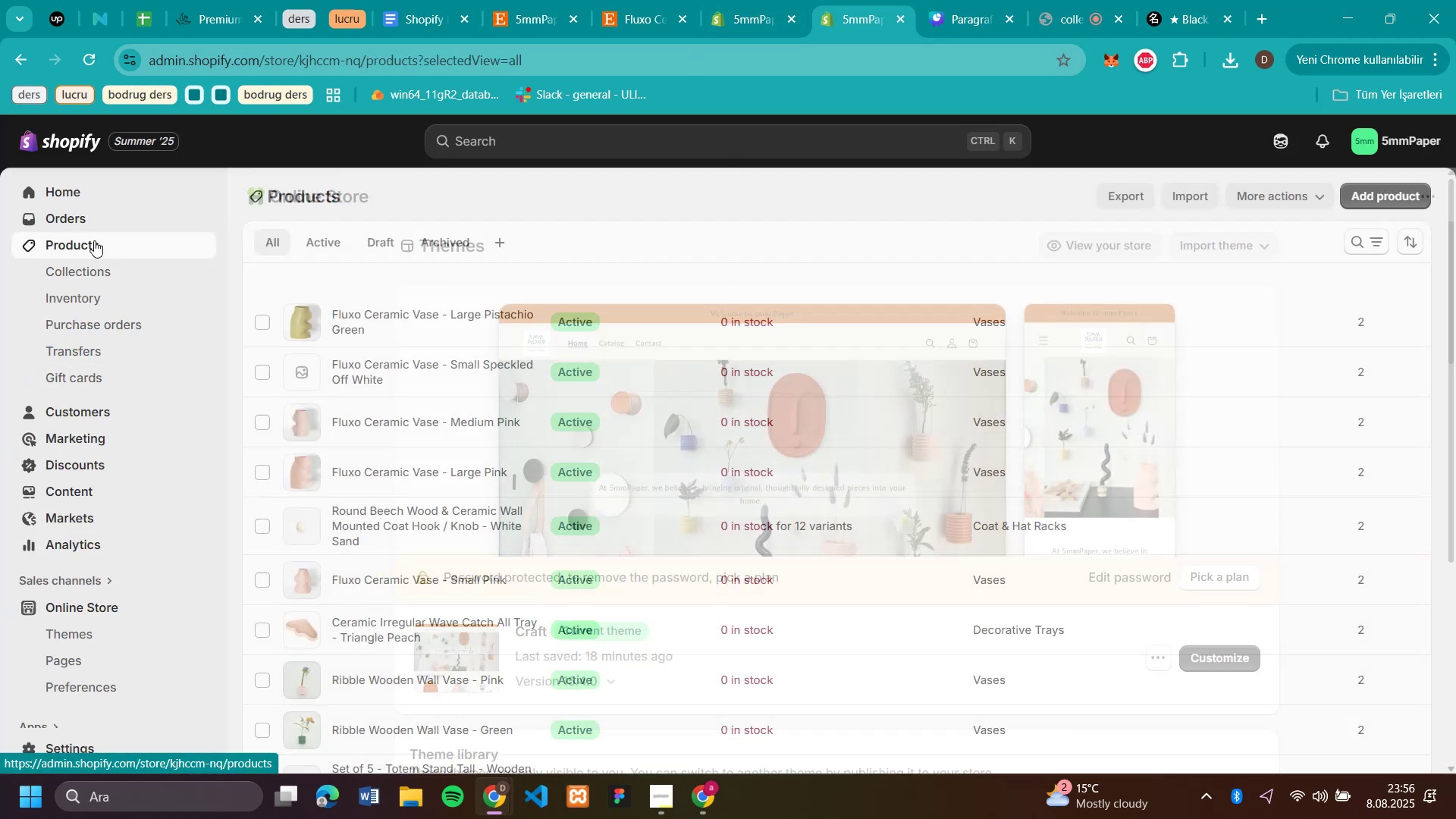 
left_click([1374, 204])
 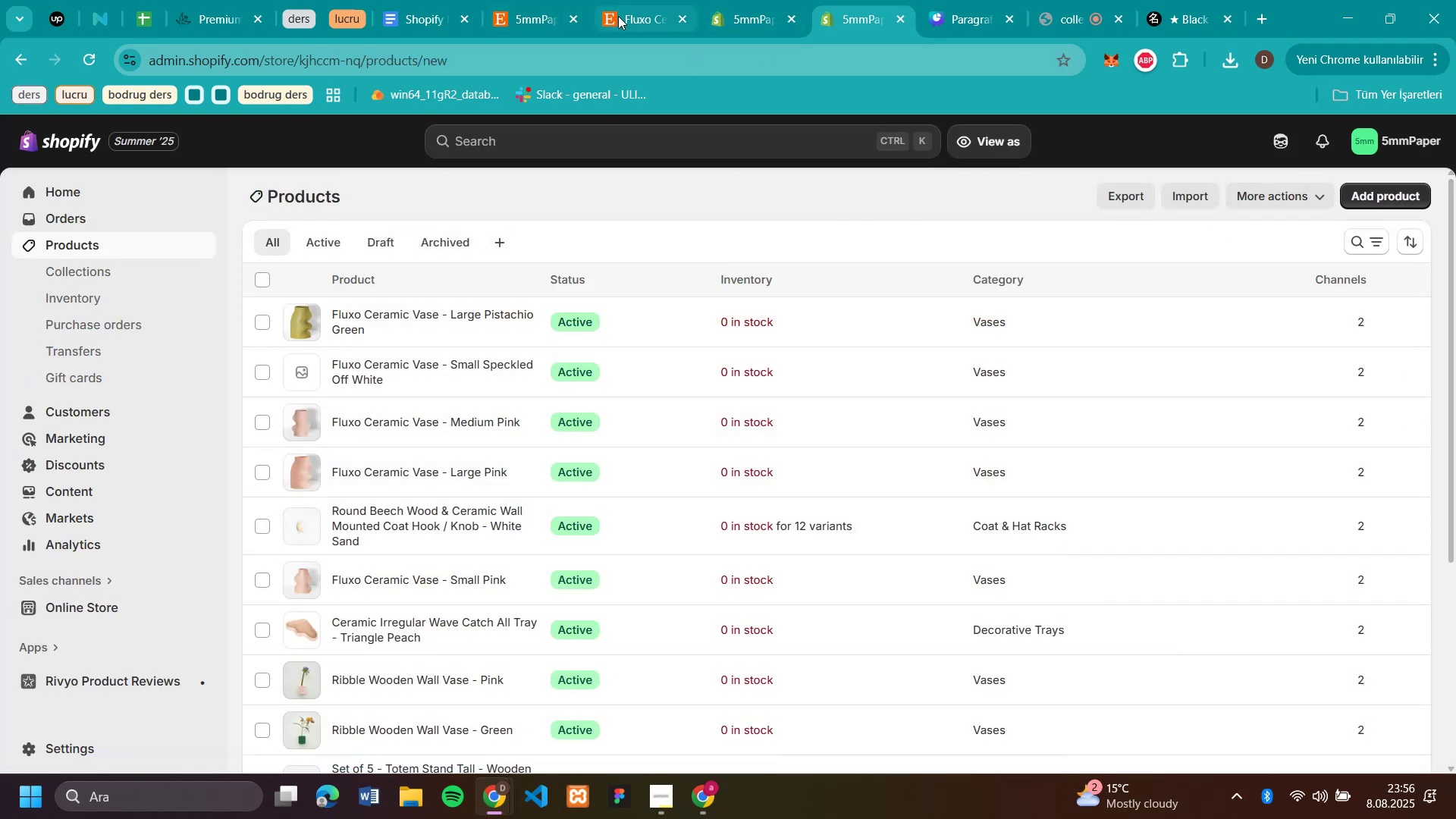 
left_click([633, 16])
 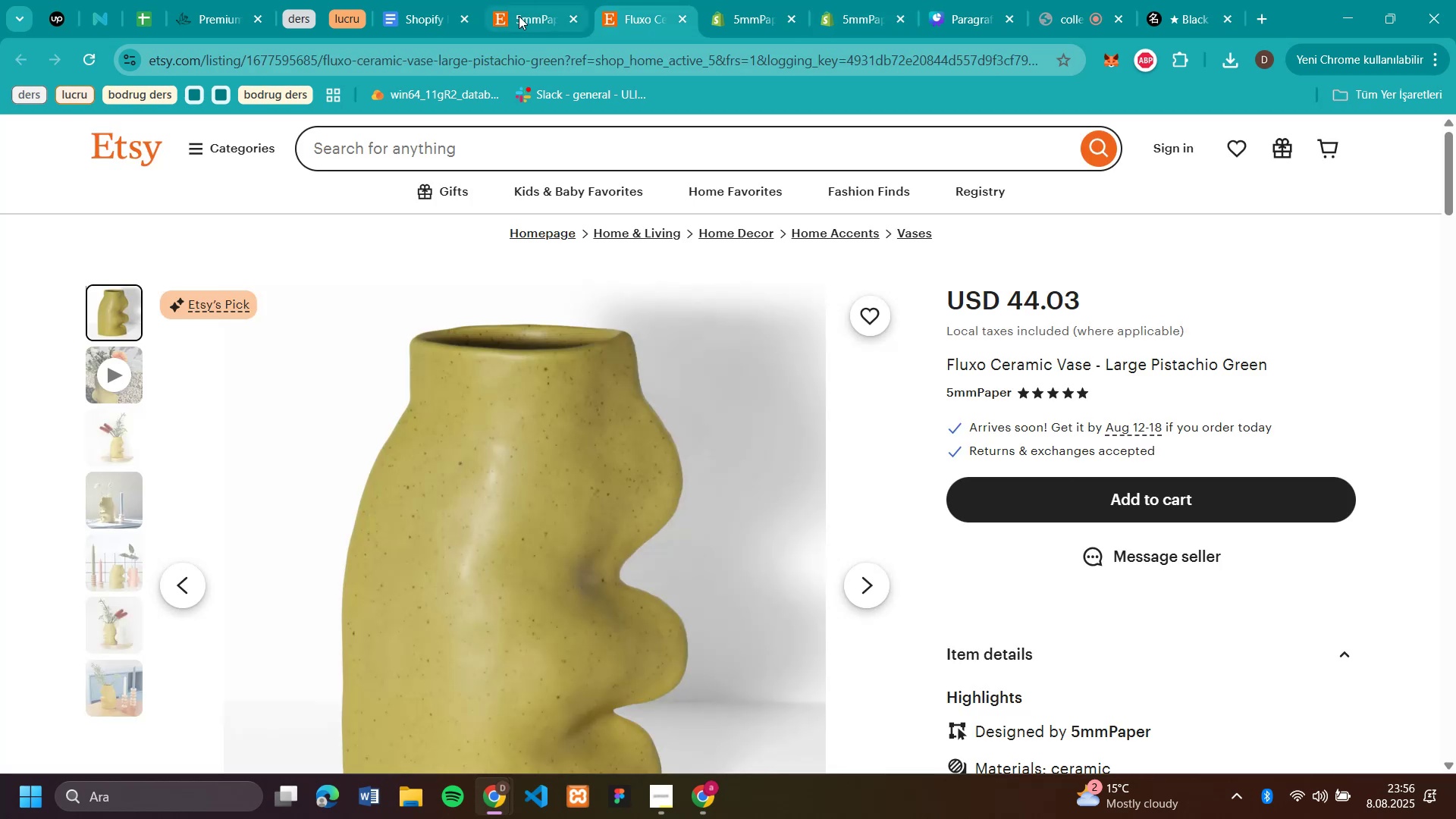 
left_click([519, 16])
 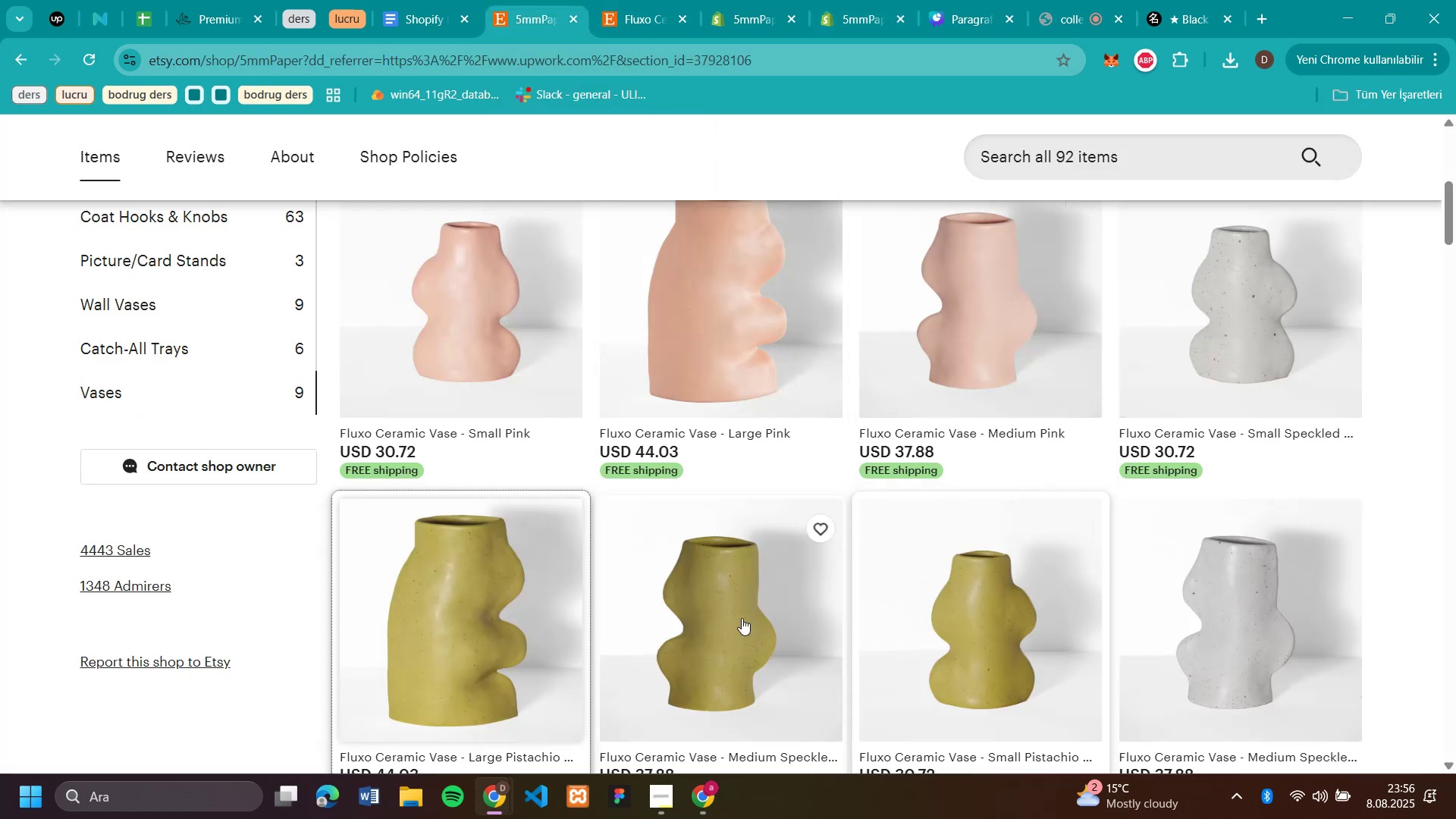 
left_click([681, 618])
 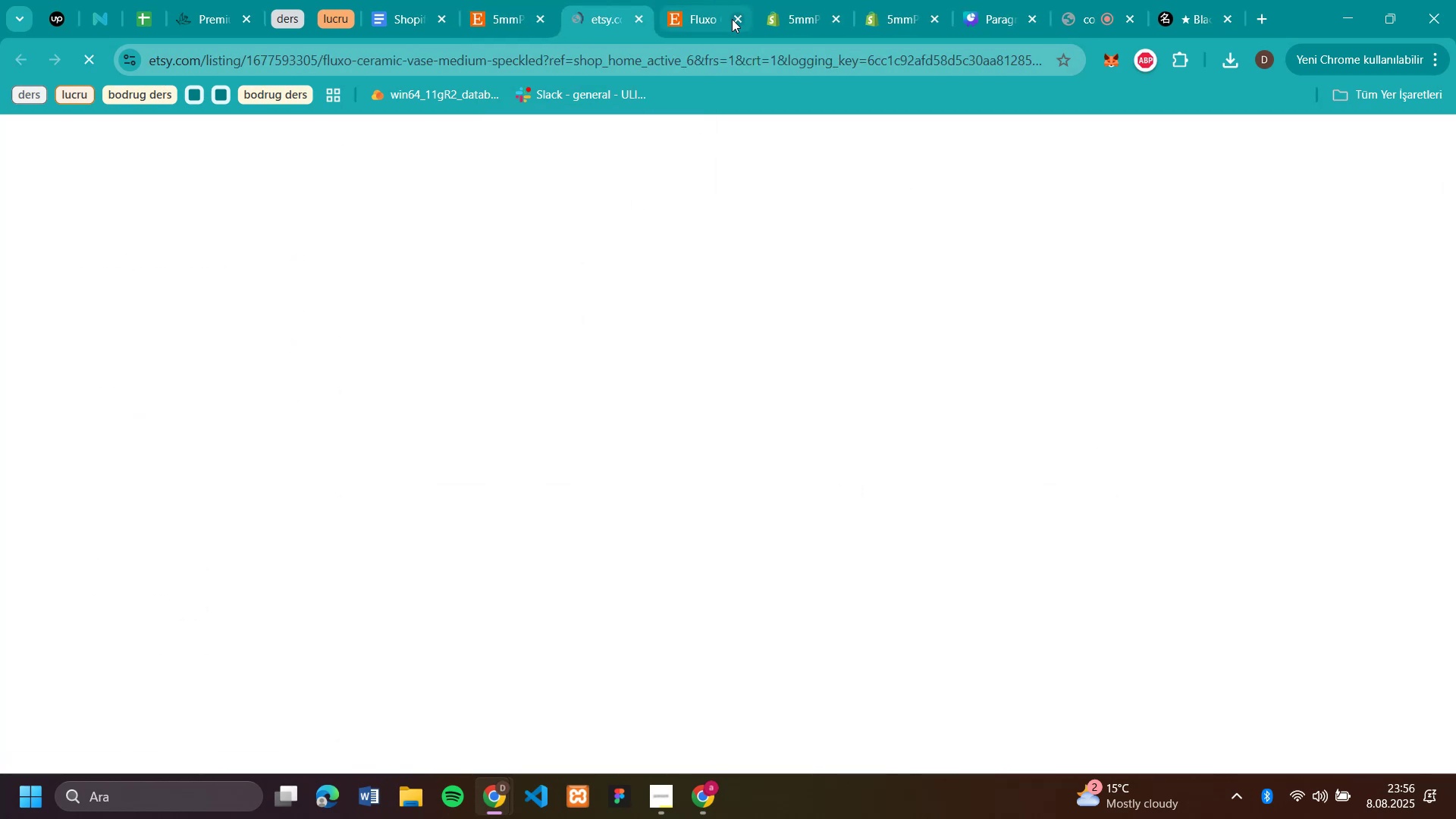 
left_click([736, 19])
 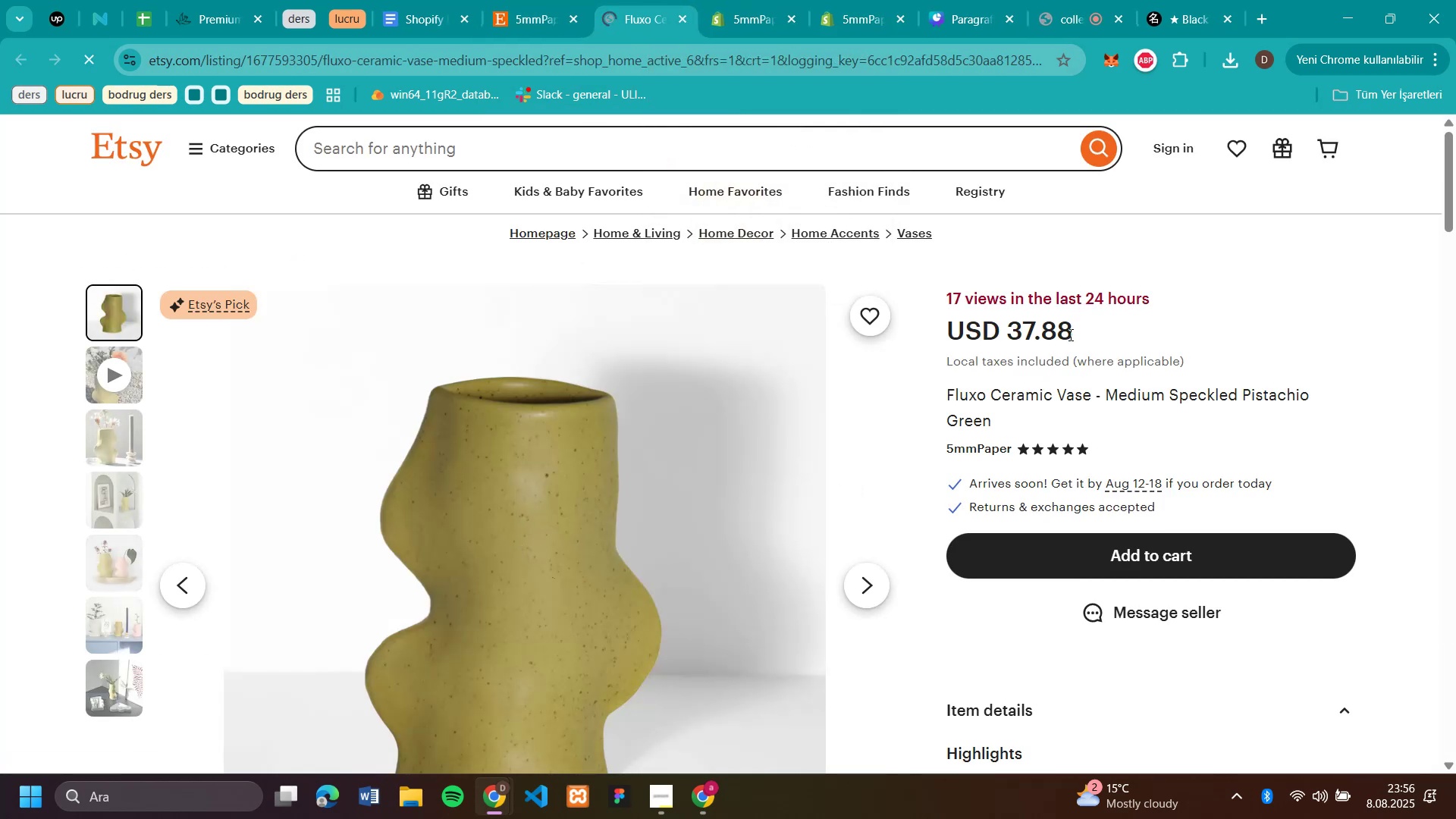 
left_click_drag(start_coordinate=[1076, 334], to_coordinate=[1006, 344])
 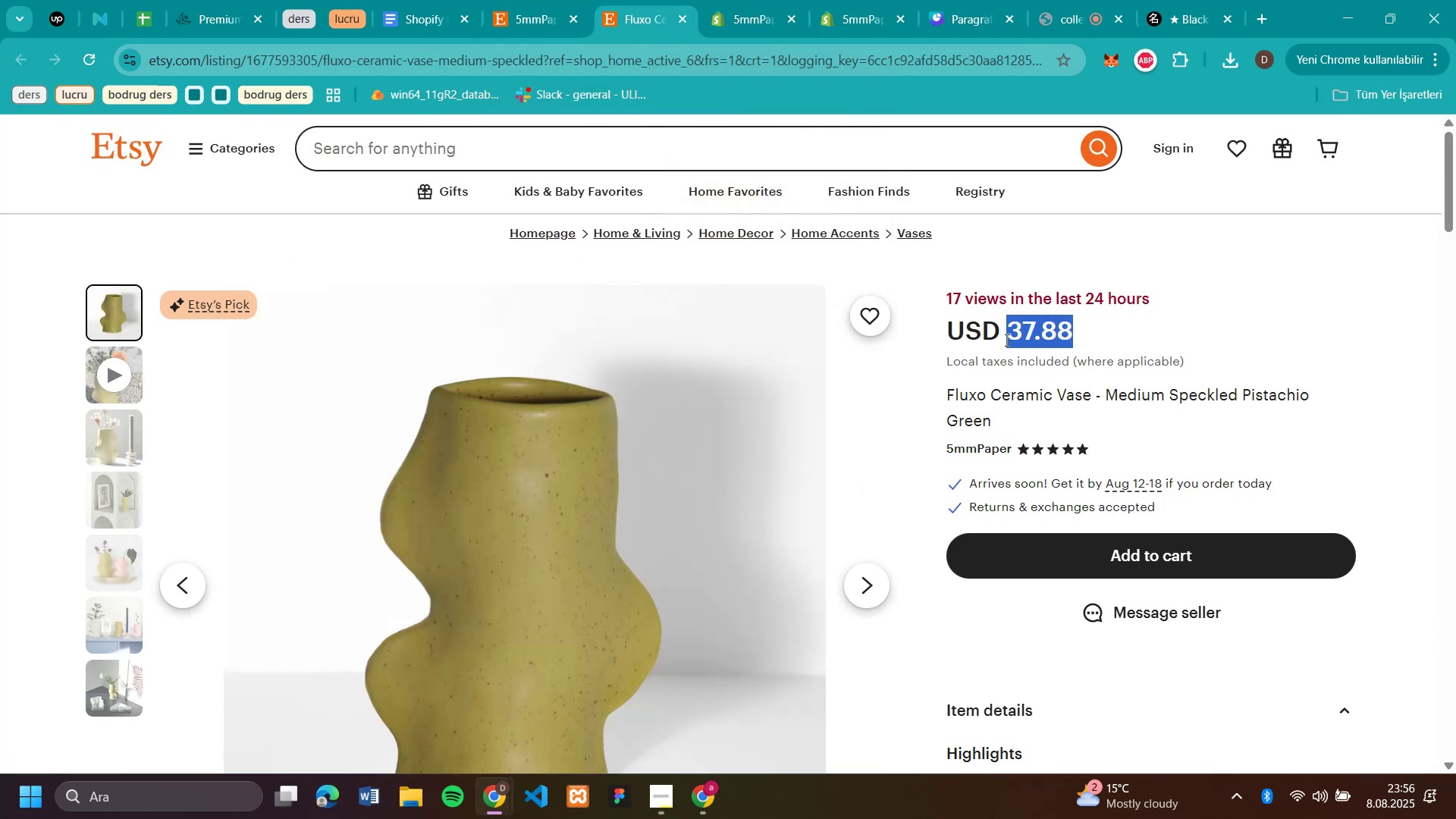 
key(Control+C)
 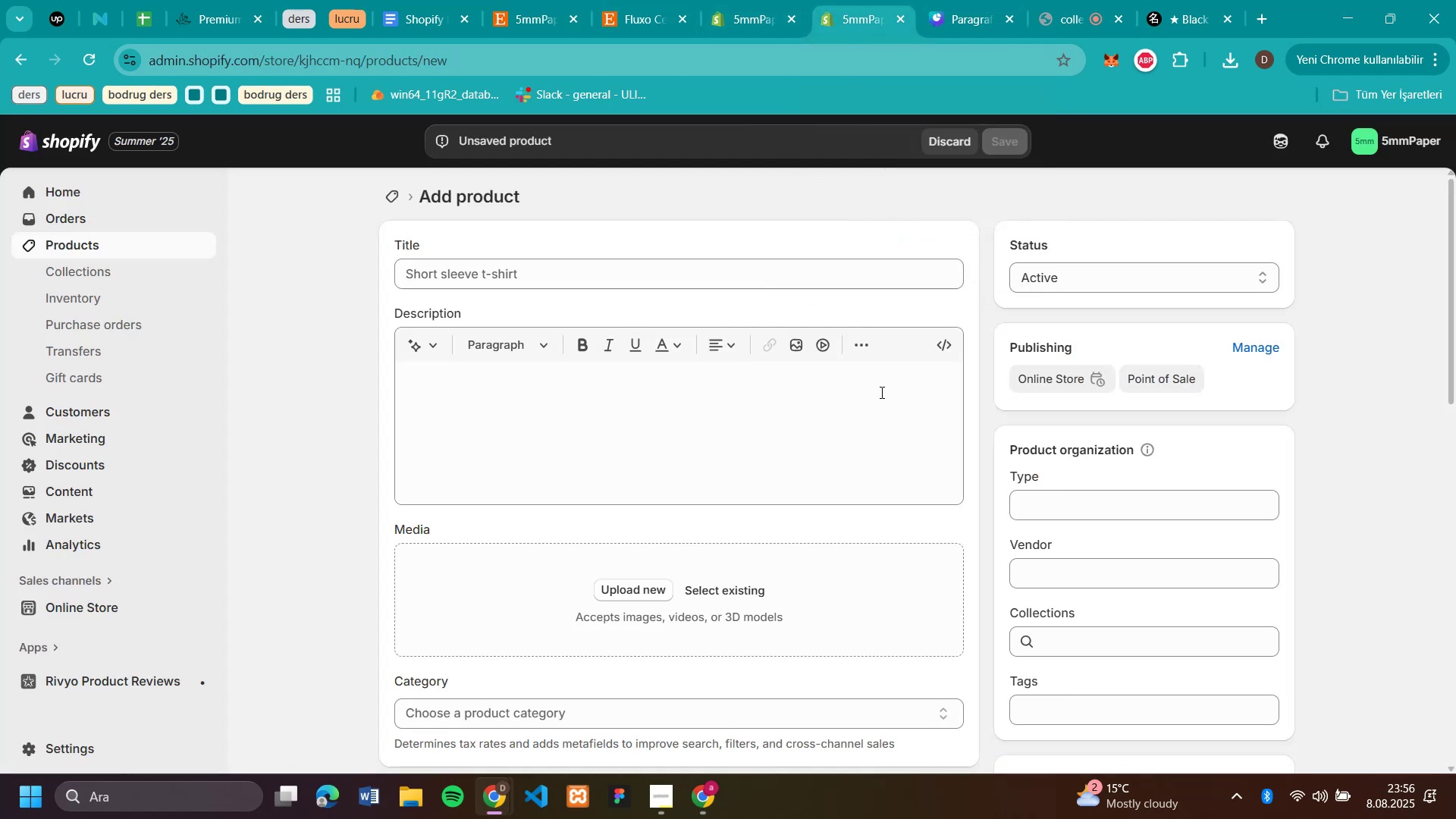 
left_click([606, 276])
 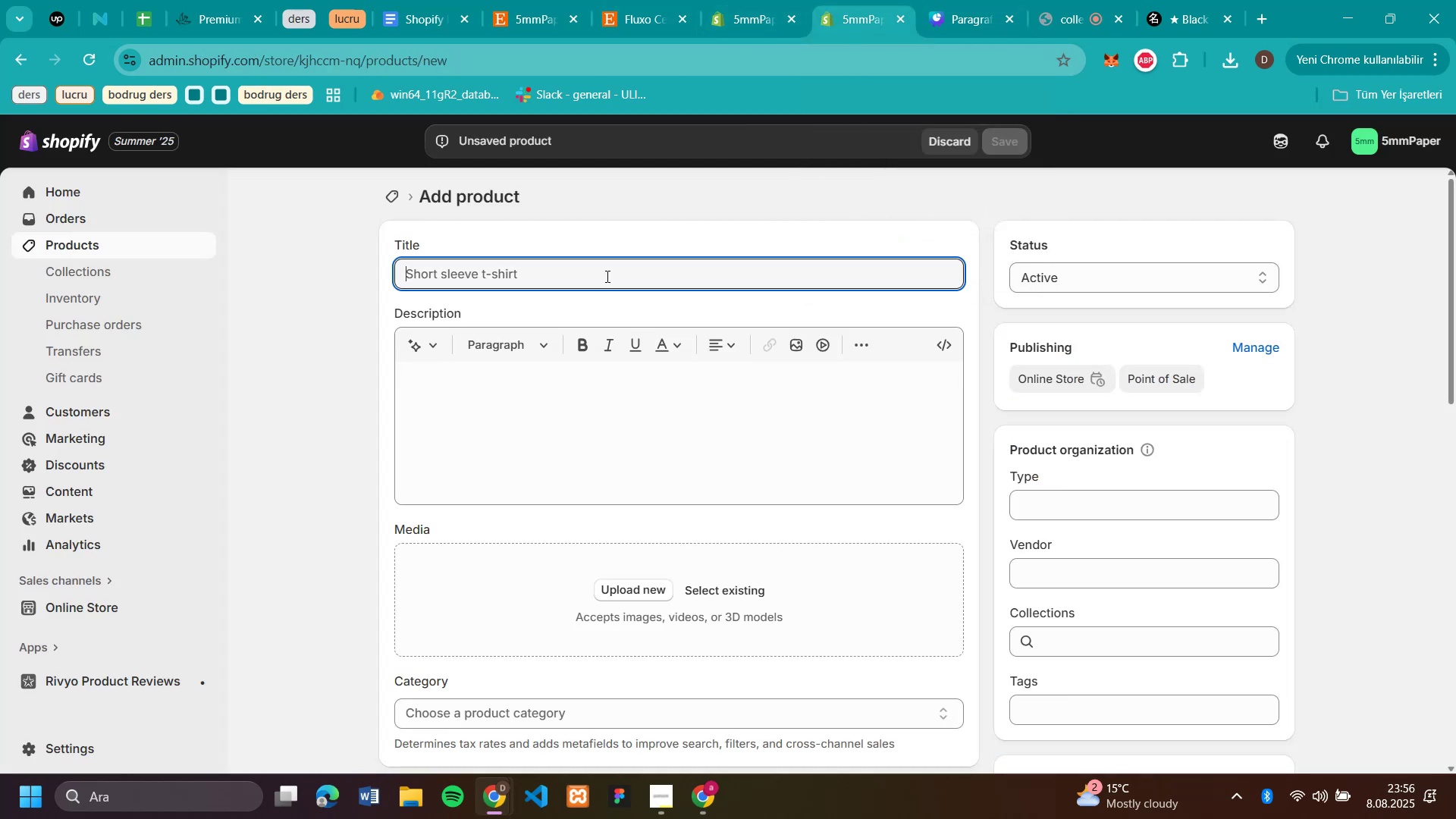 
key(Control+ControlLeft)
 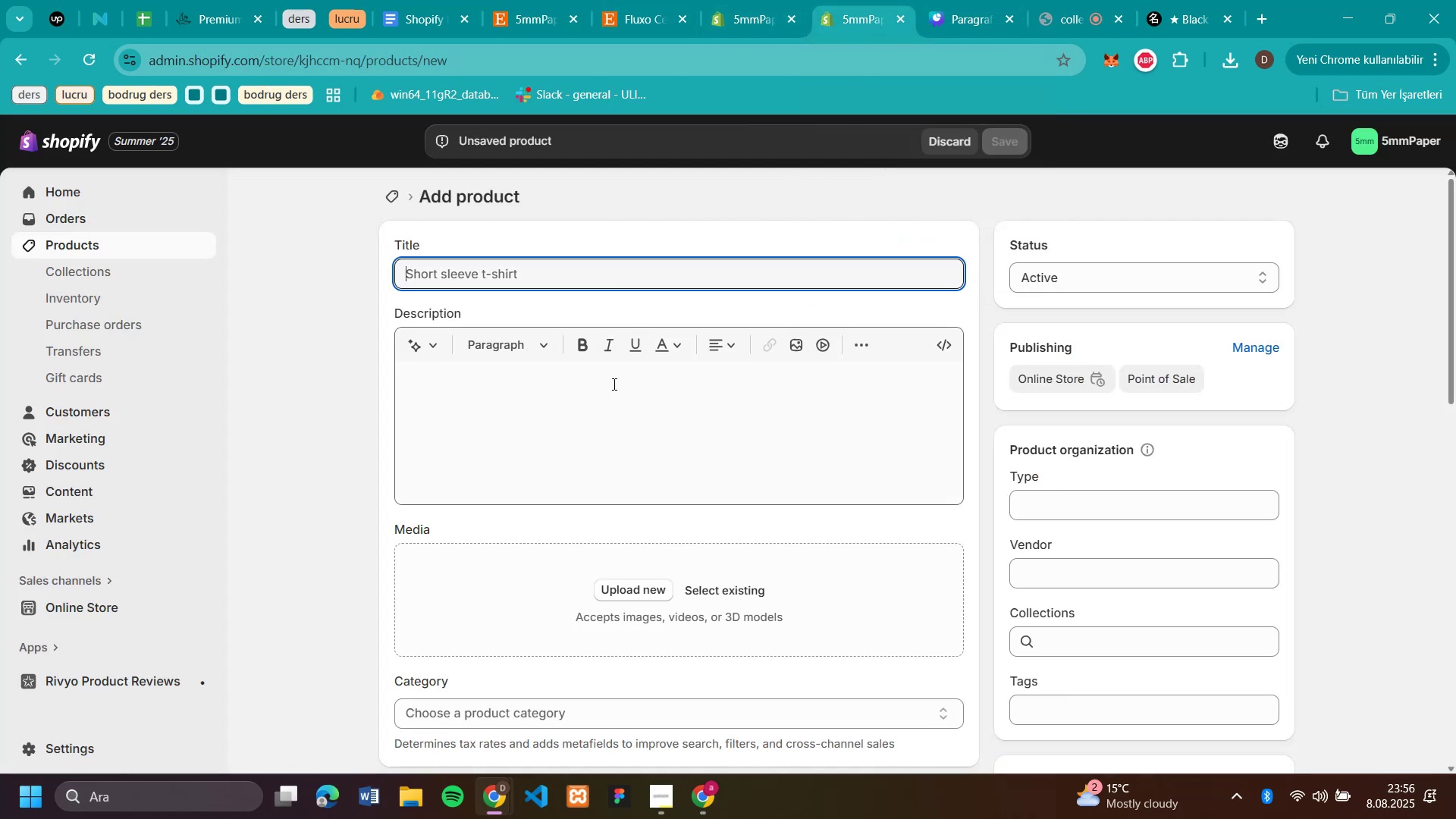 
scroll: coordinate [594, 483], scroll_direction: down, amount: 6.0
 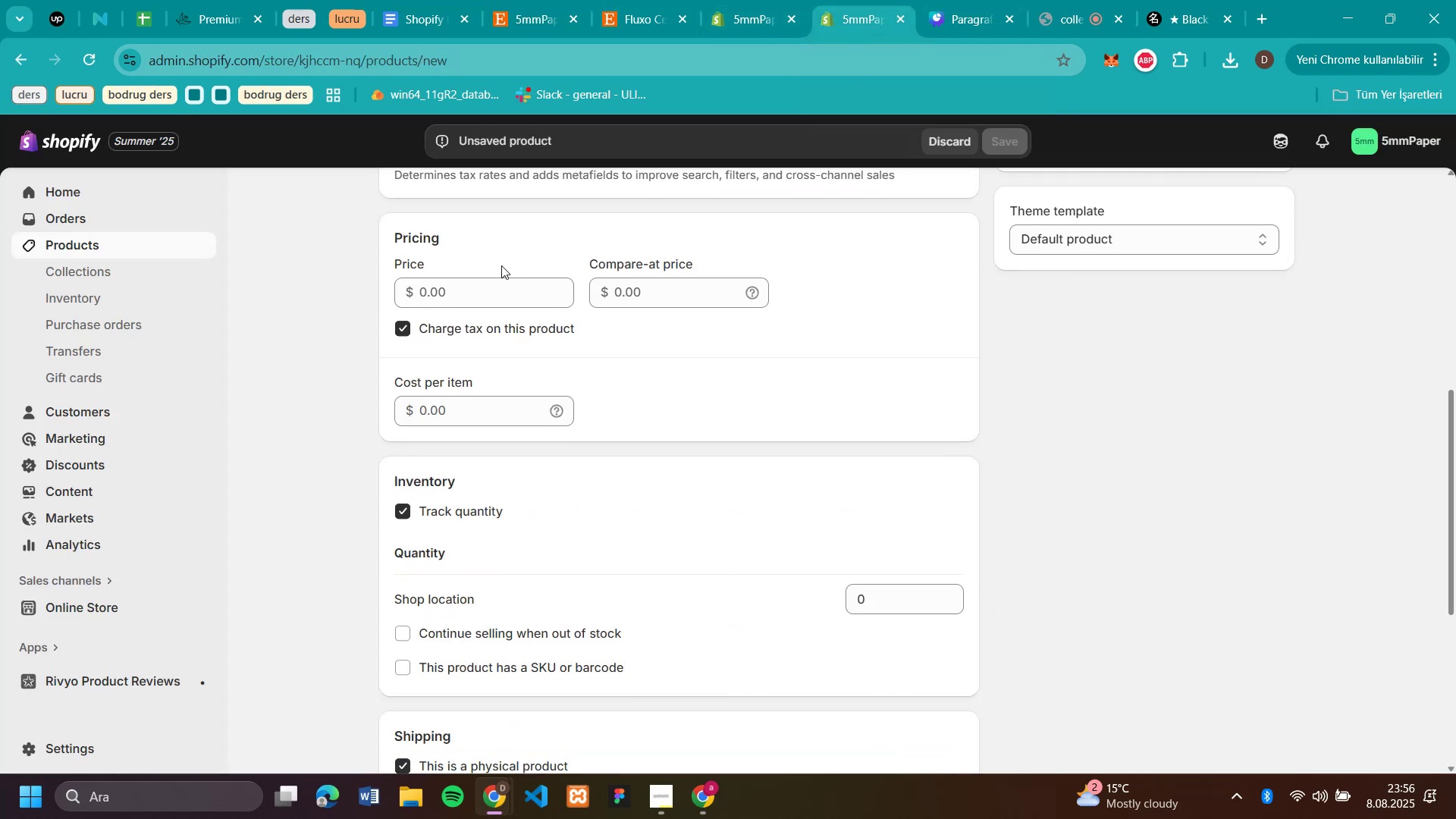 
left_click([500, 284])
 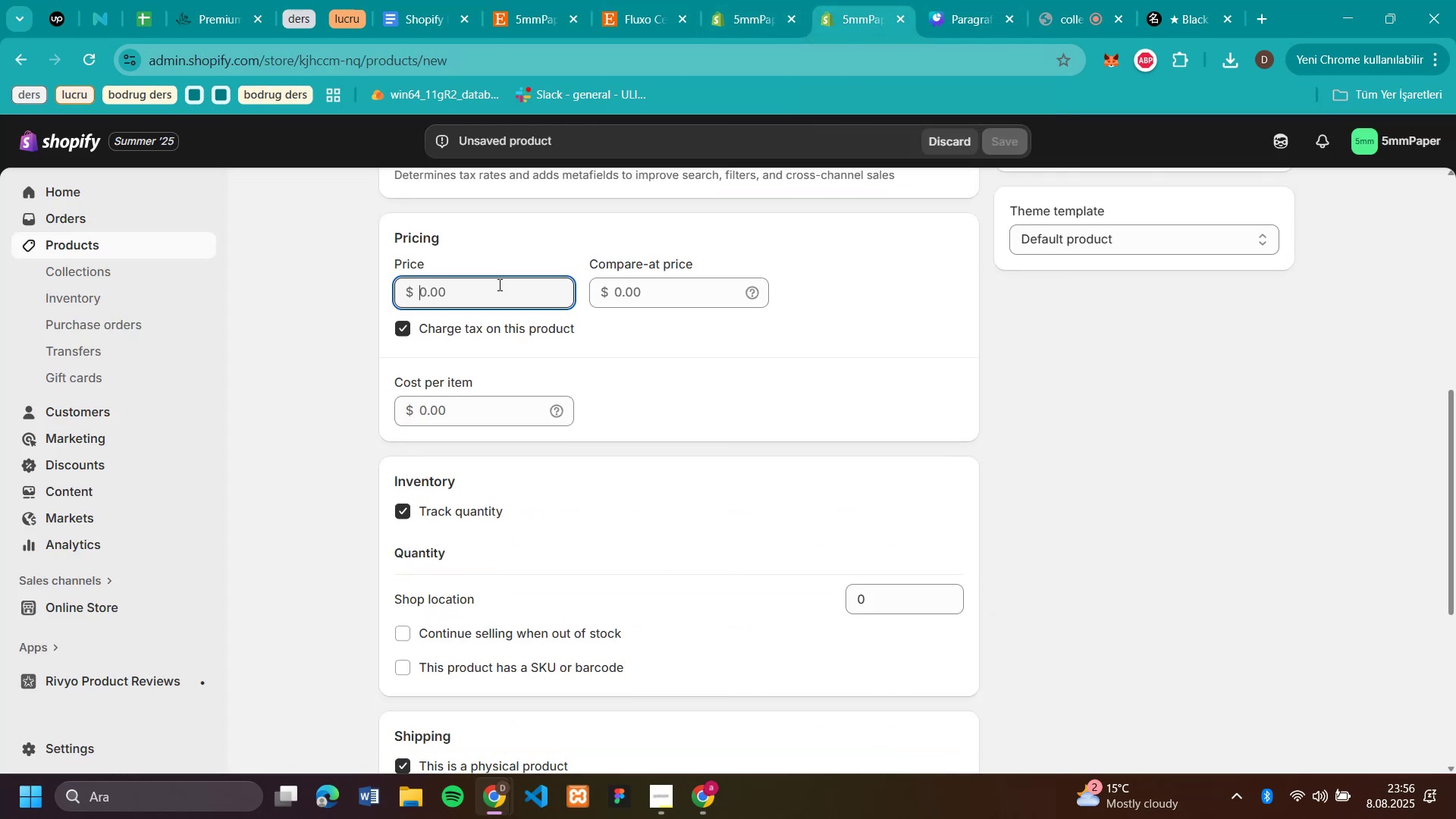 
key(Control+V)
 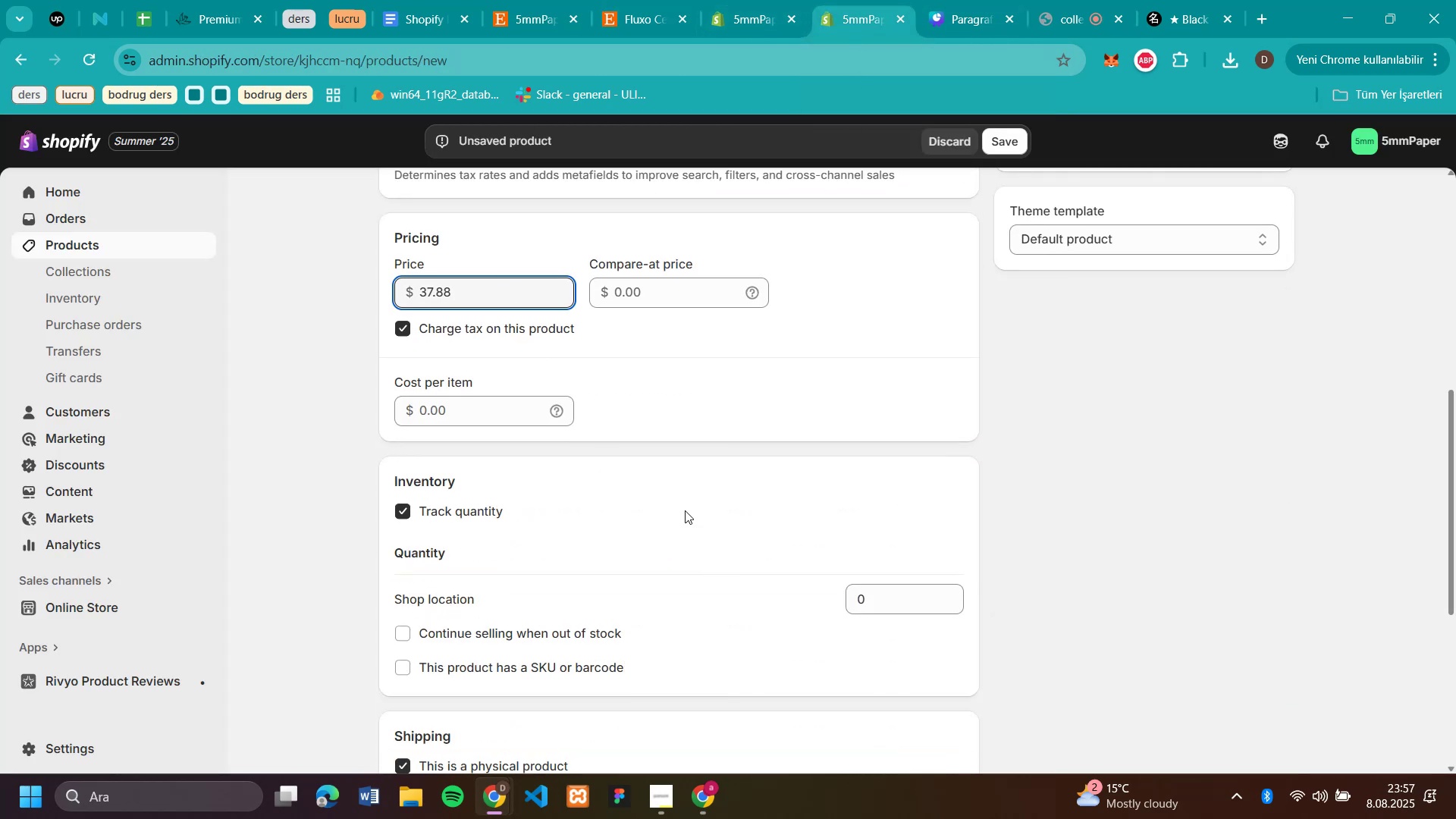 
scroll: coordinate [685, 510], scroll_direction: down, amount: 4.0
 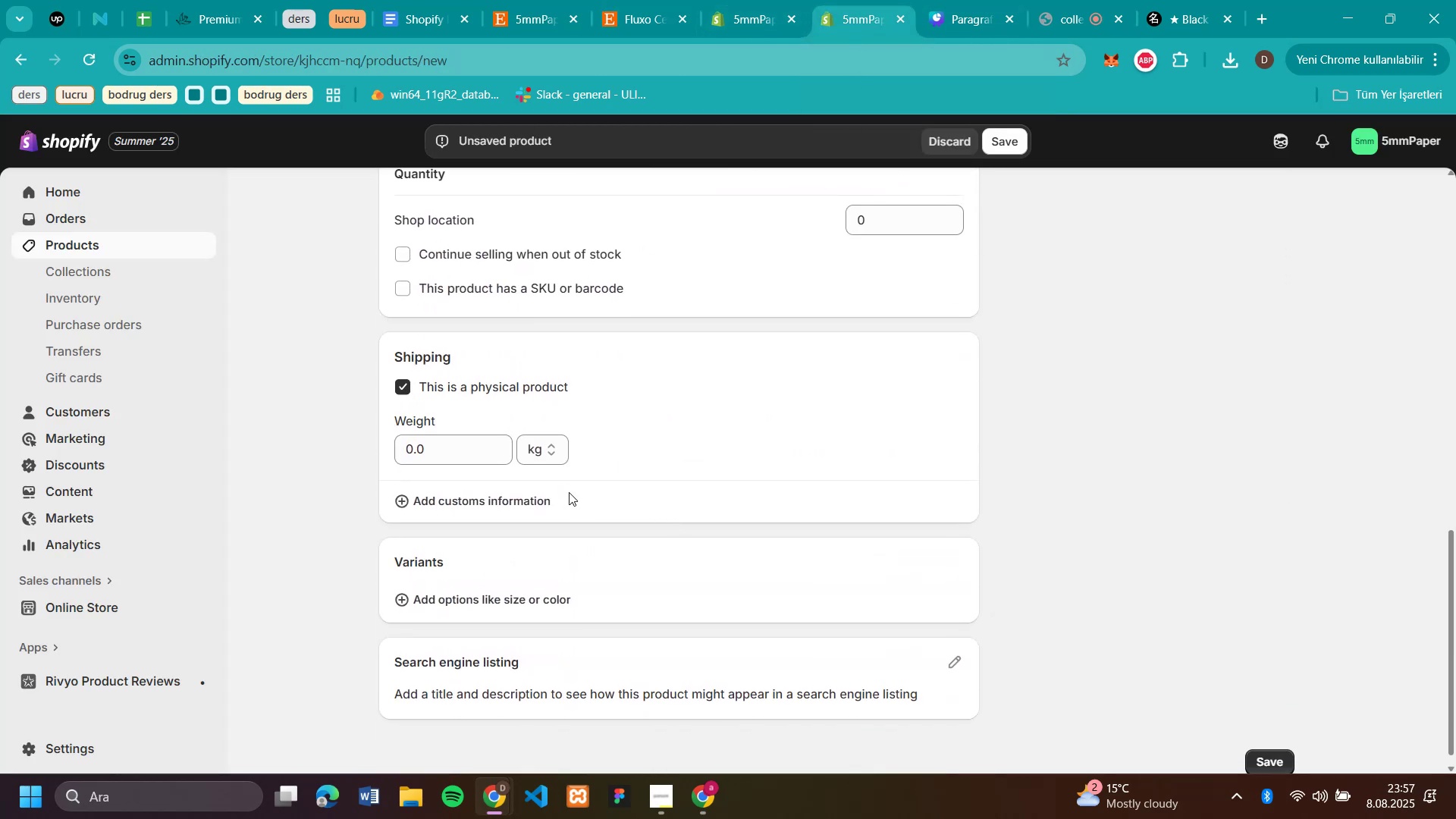 
scroll: coordinate [670, 494], scroll_direction: up, amount: 1.0
 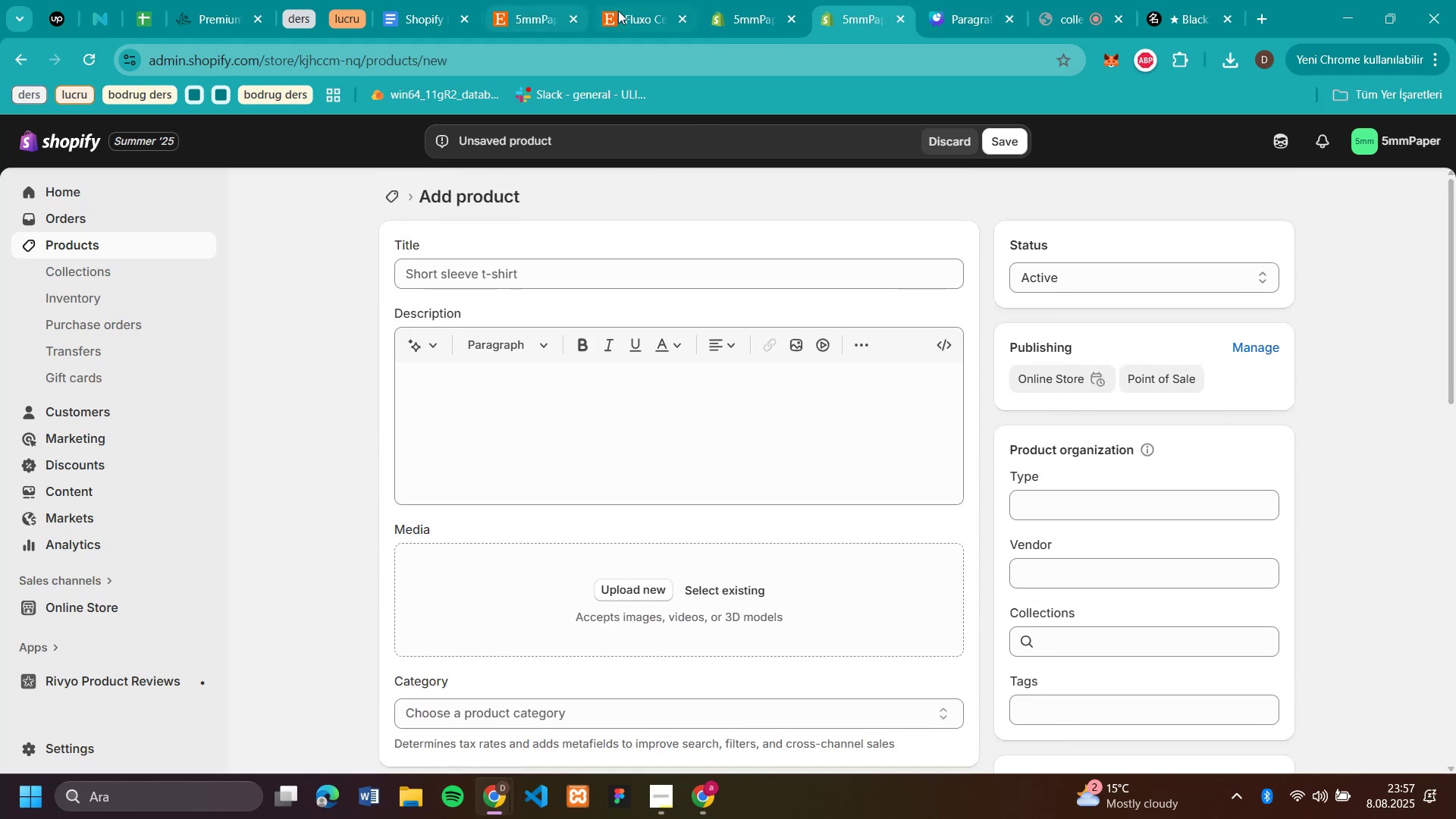 
left_click([627, 11])
 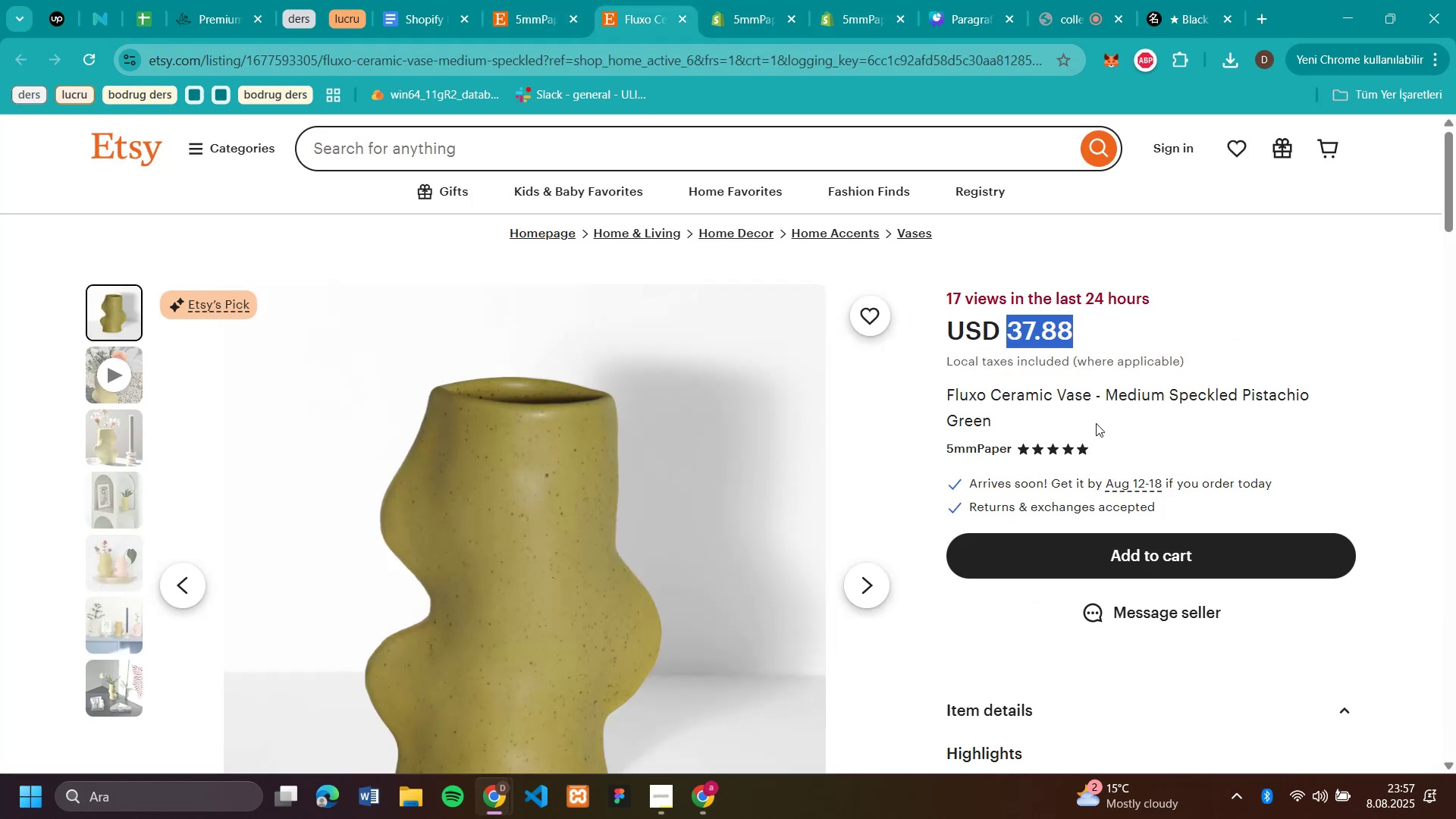 
left_click_drag(start_coordinate=[1028, 421], to_coordinate=[947, 395])
 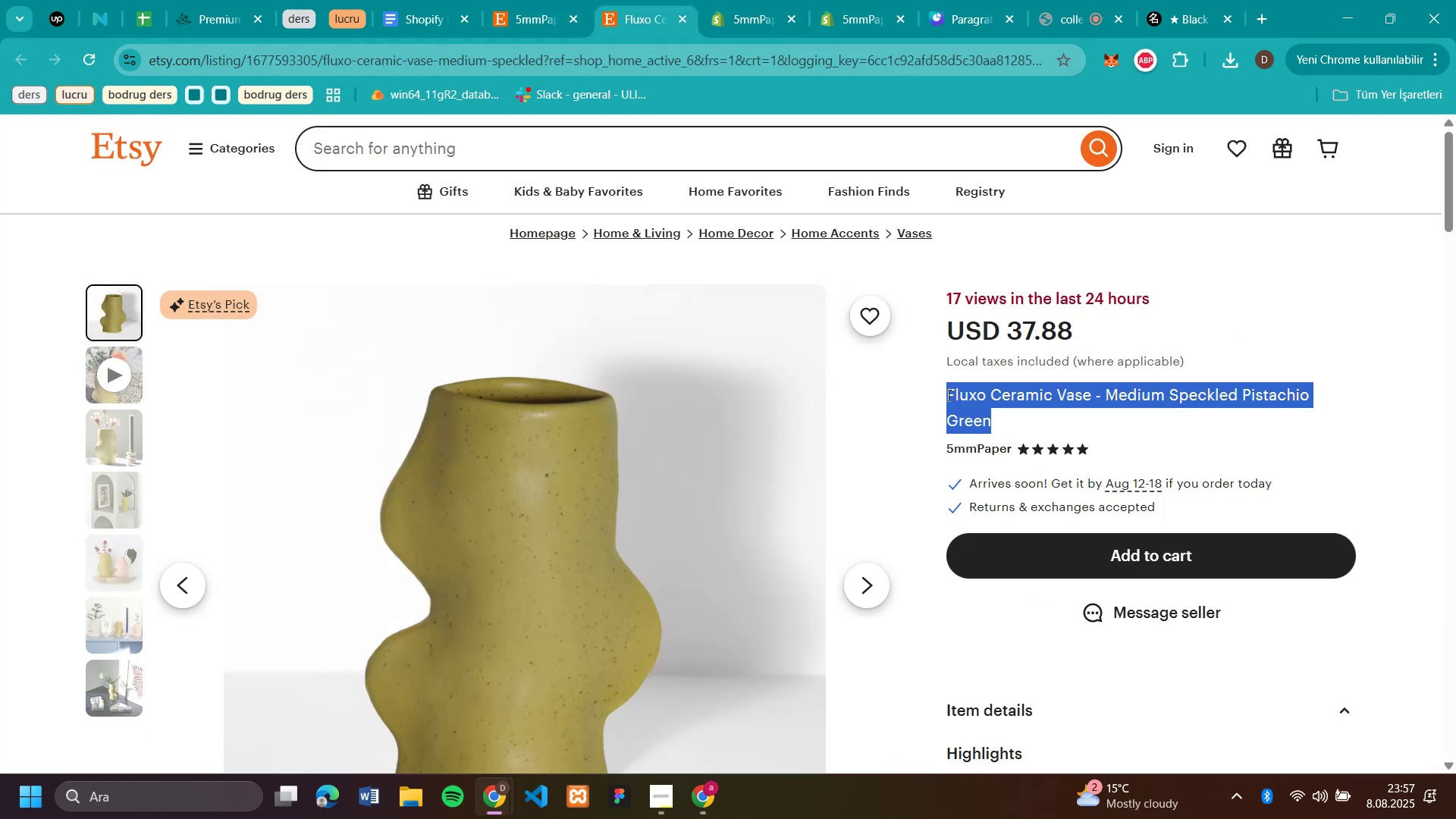 
key(Control+C)
 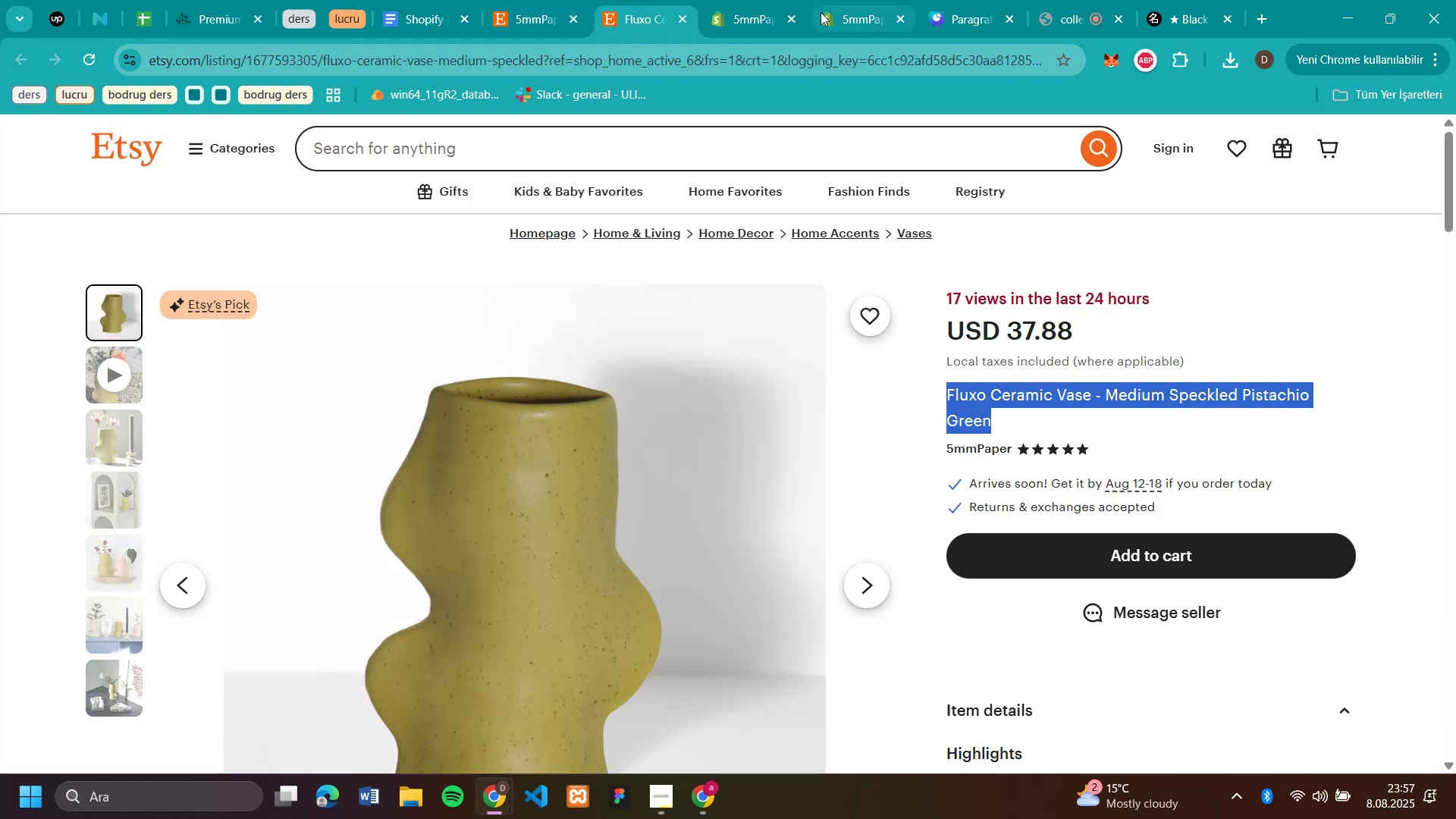 
left_click([843, 17])
 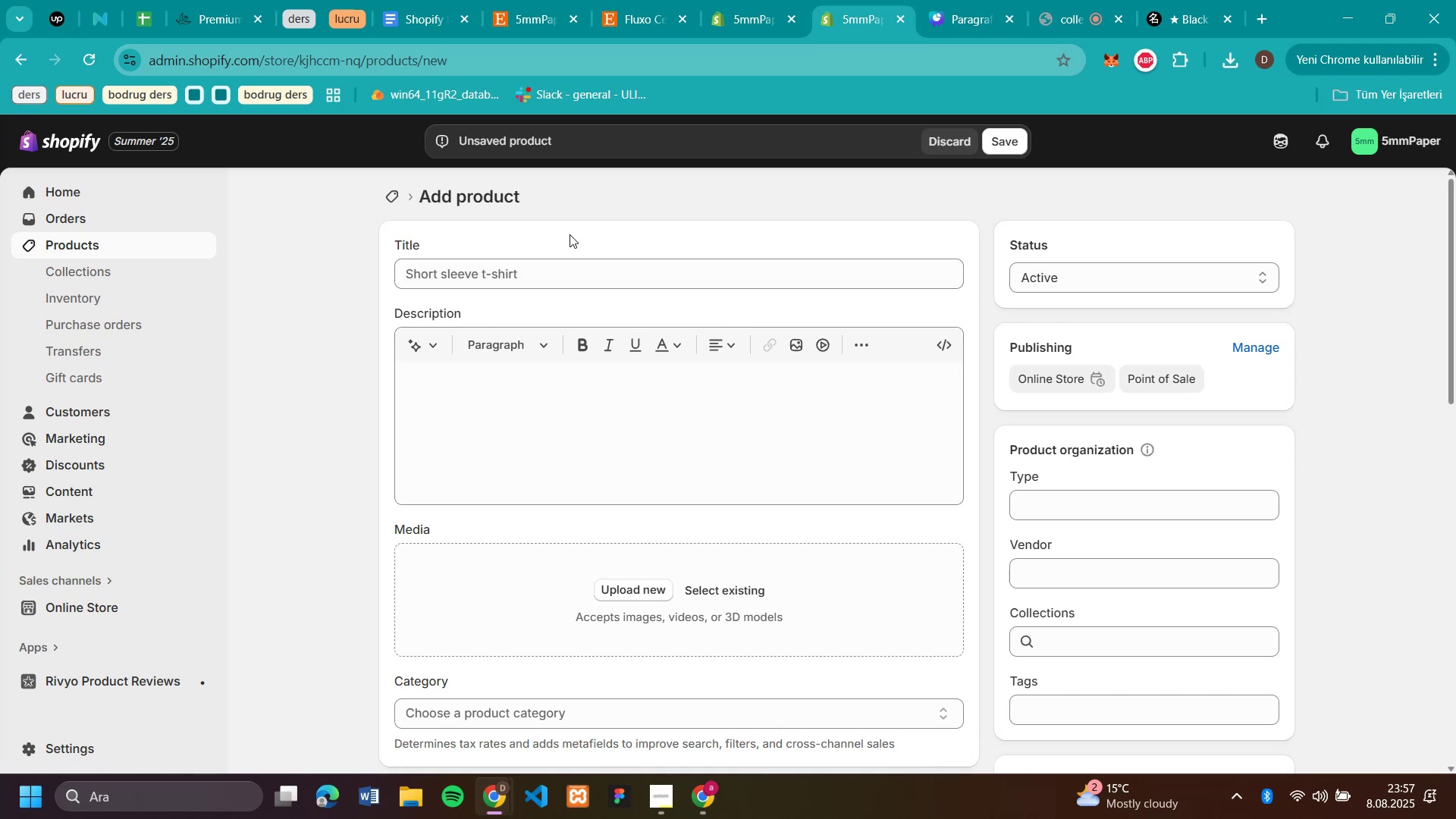 
left_click([564, 266])
 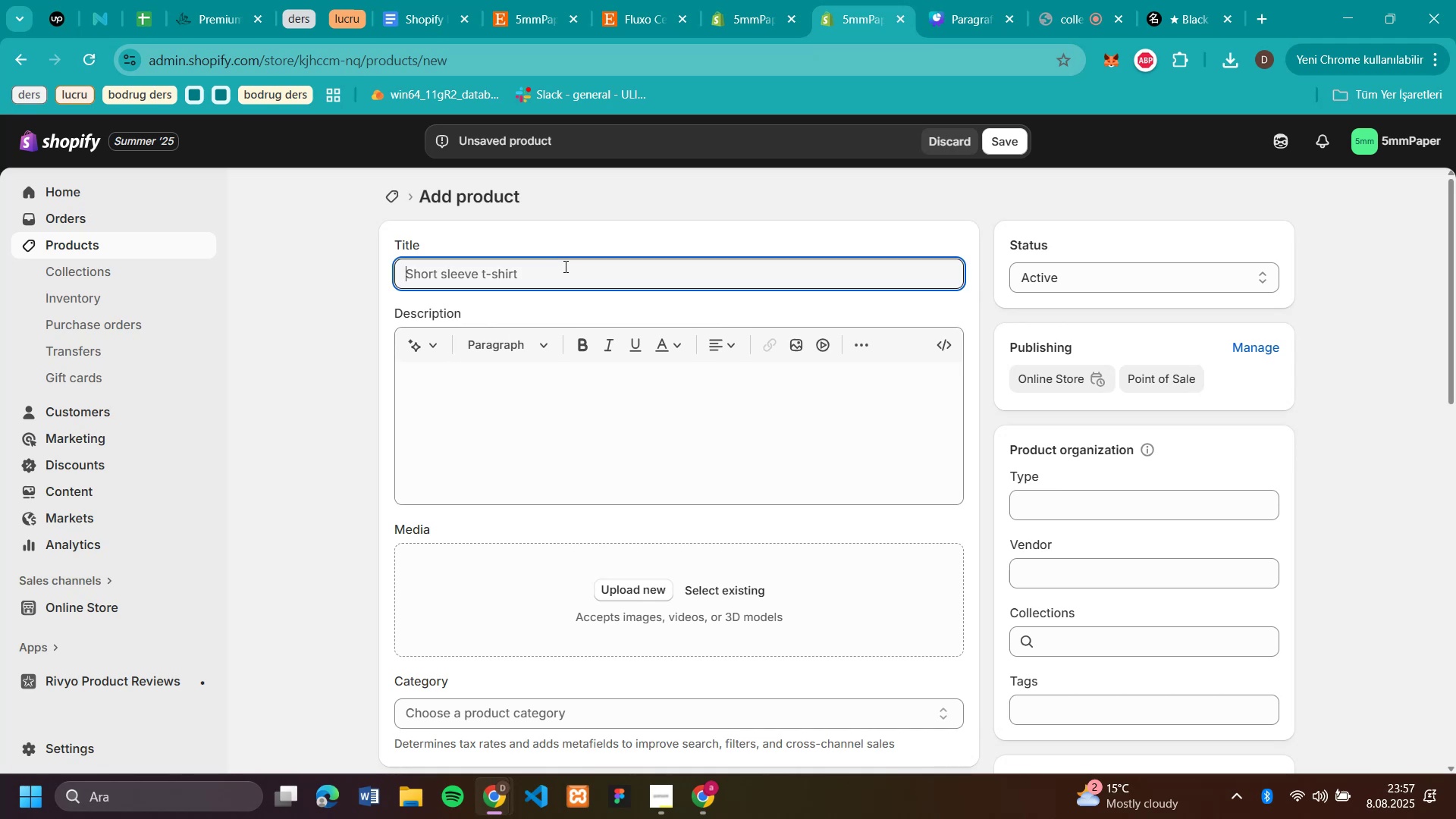 
key(Control+V)
 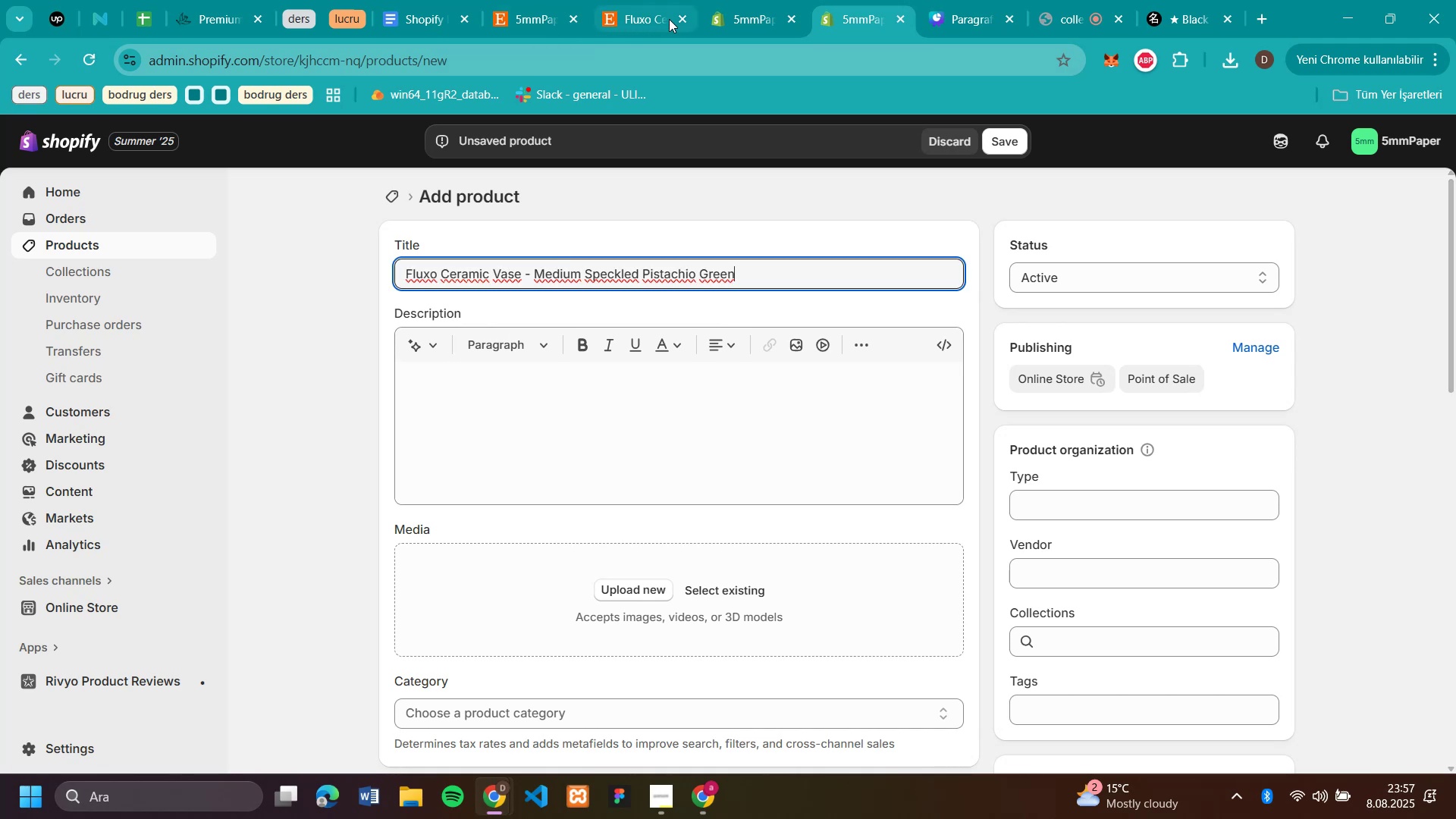 
left_click([653, 22])
 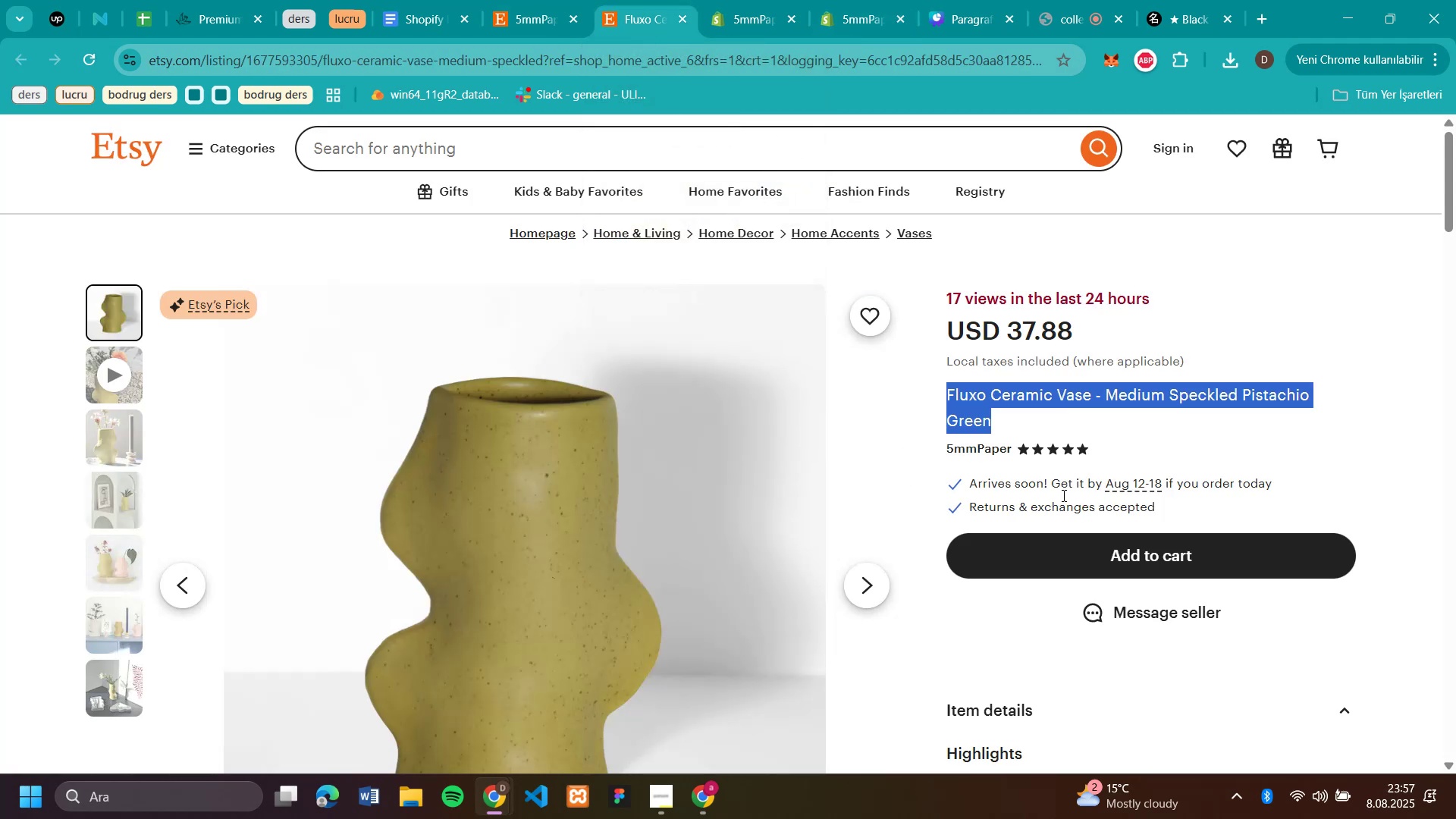 
scroll: coordinate [1104, 517], scroll_direction: down, amount: 5.0
 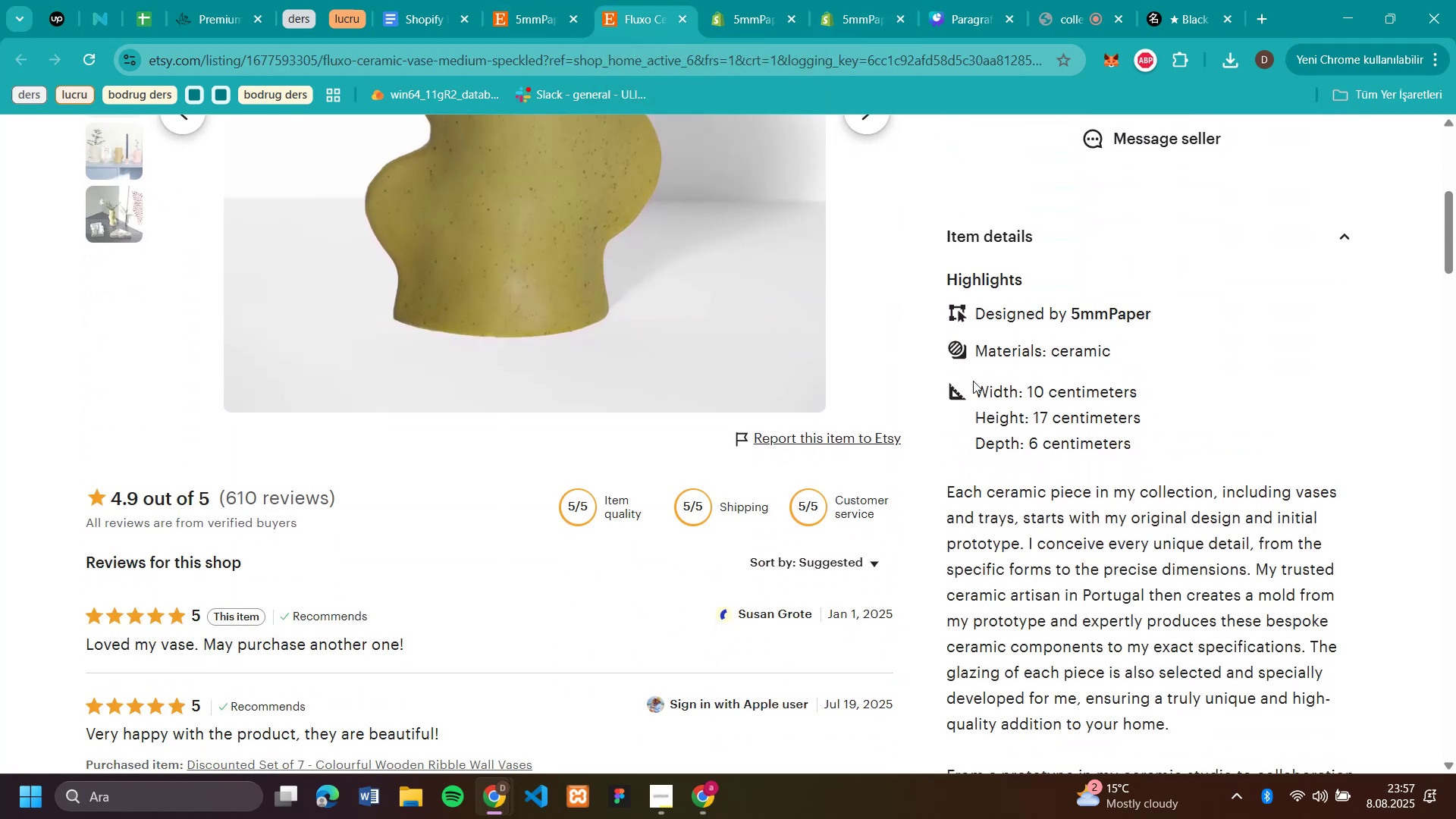 
left_click_drag(start_coordinate=[979, 388], to_coordinate=[1358, 530])
 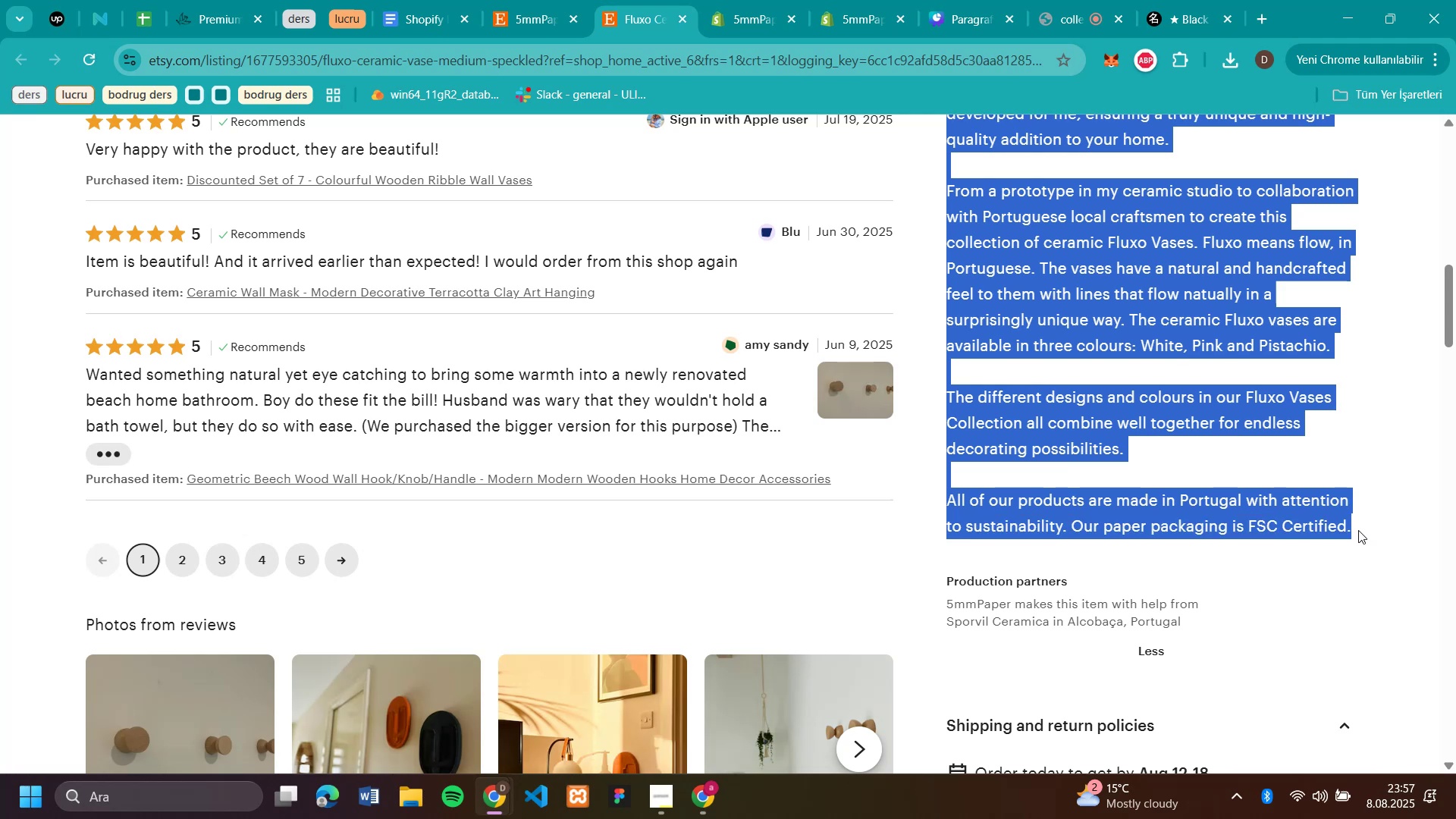 
key(Control+Shift+ShiftLeft)
 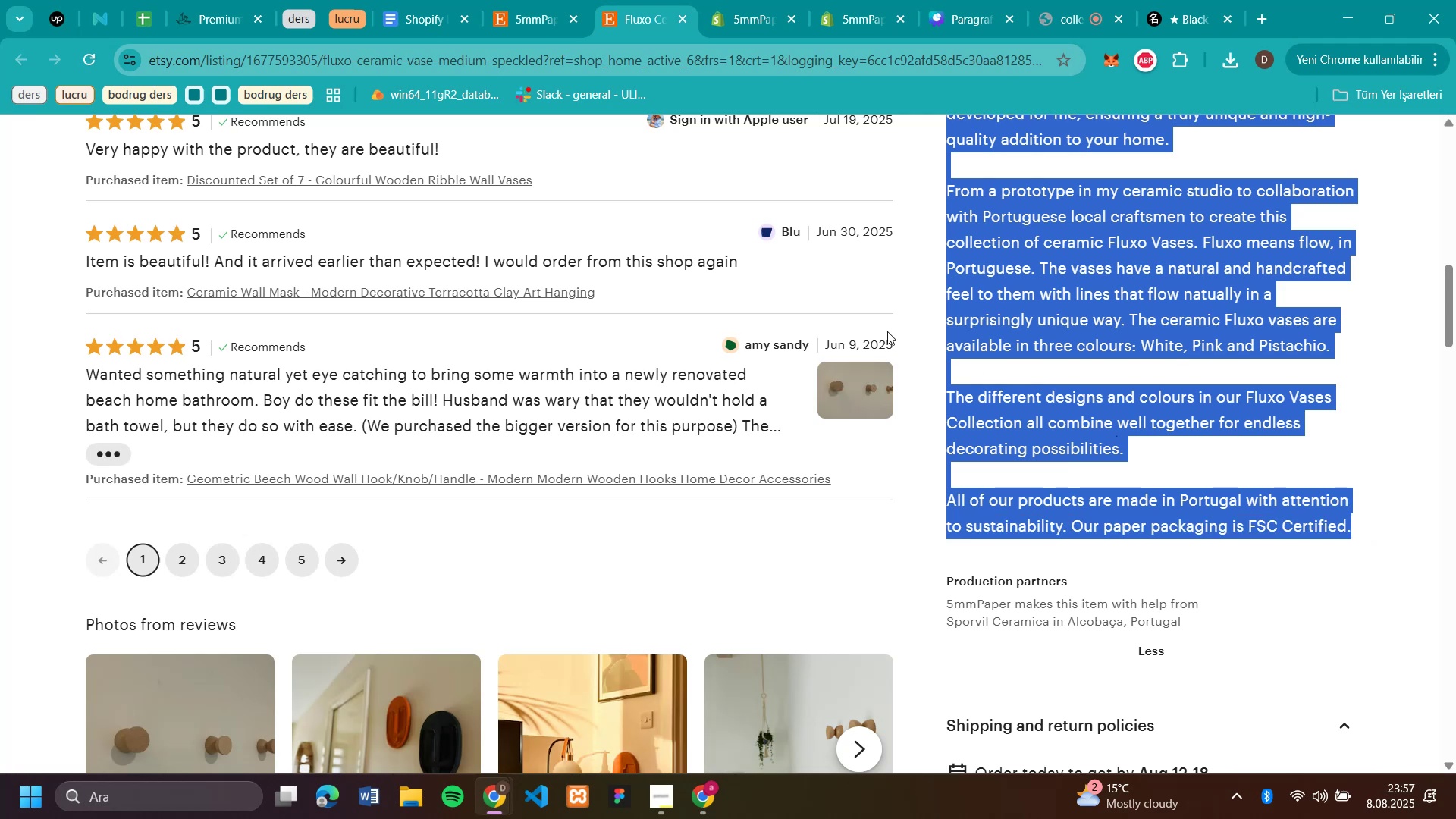 
key(Control+Shift+C)
 